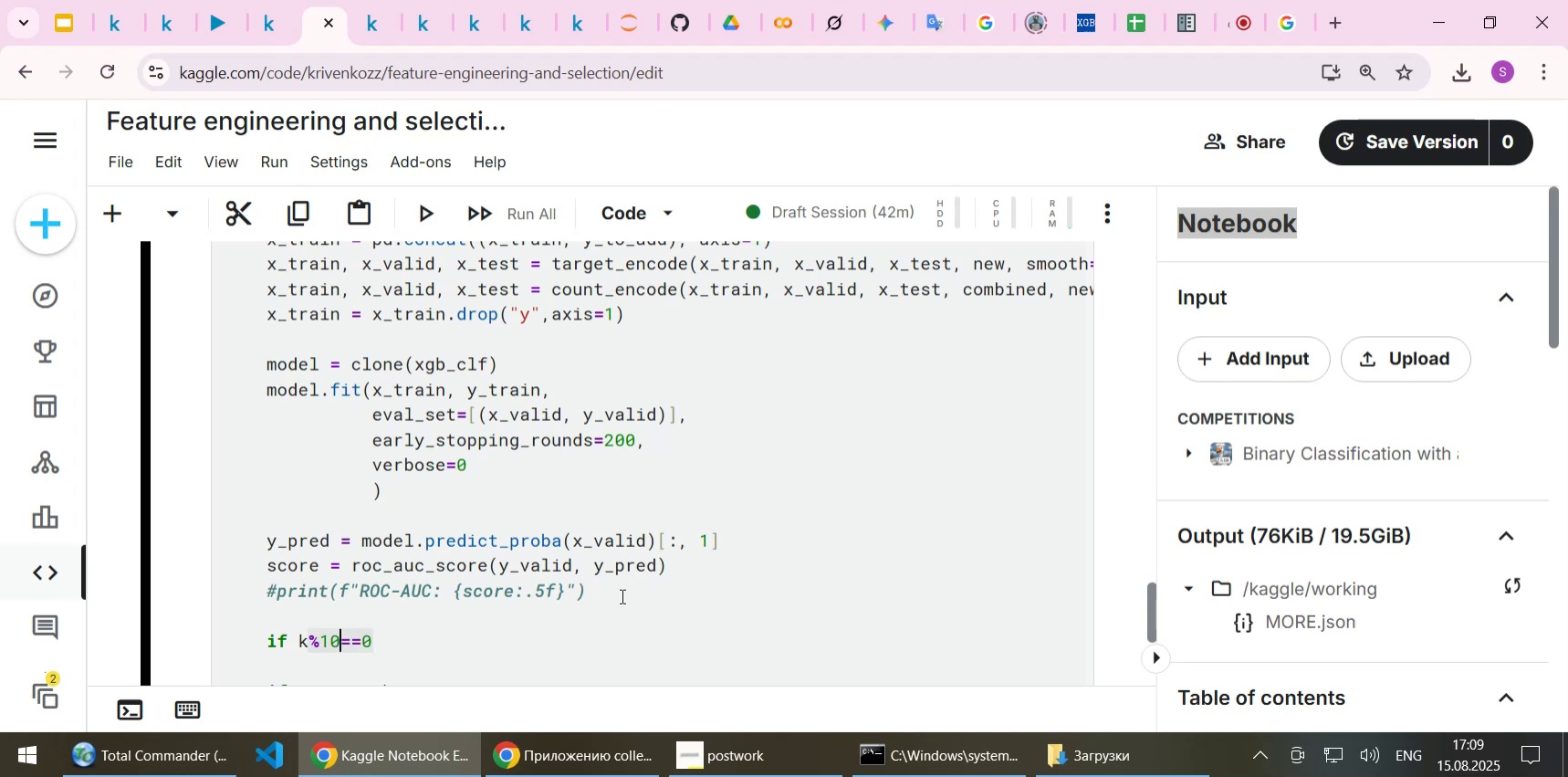 
key(Space)
 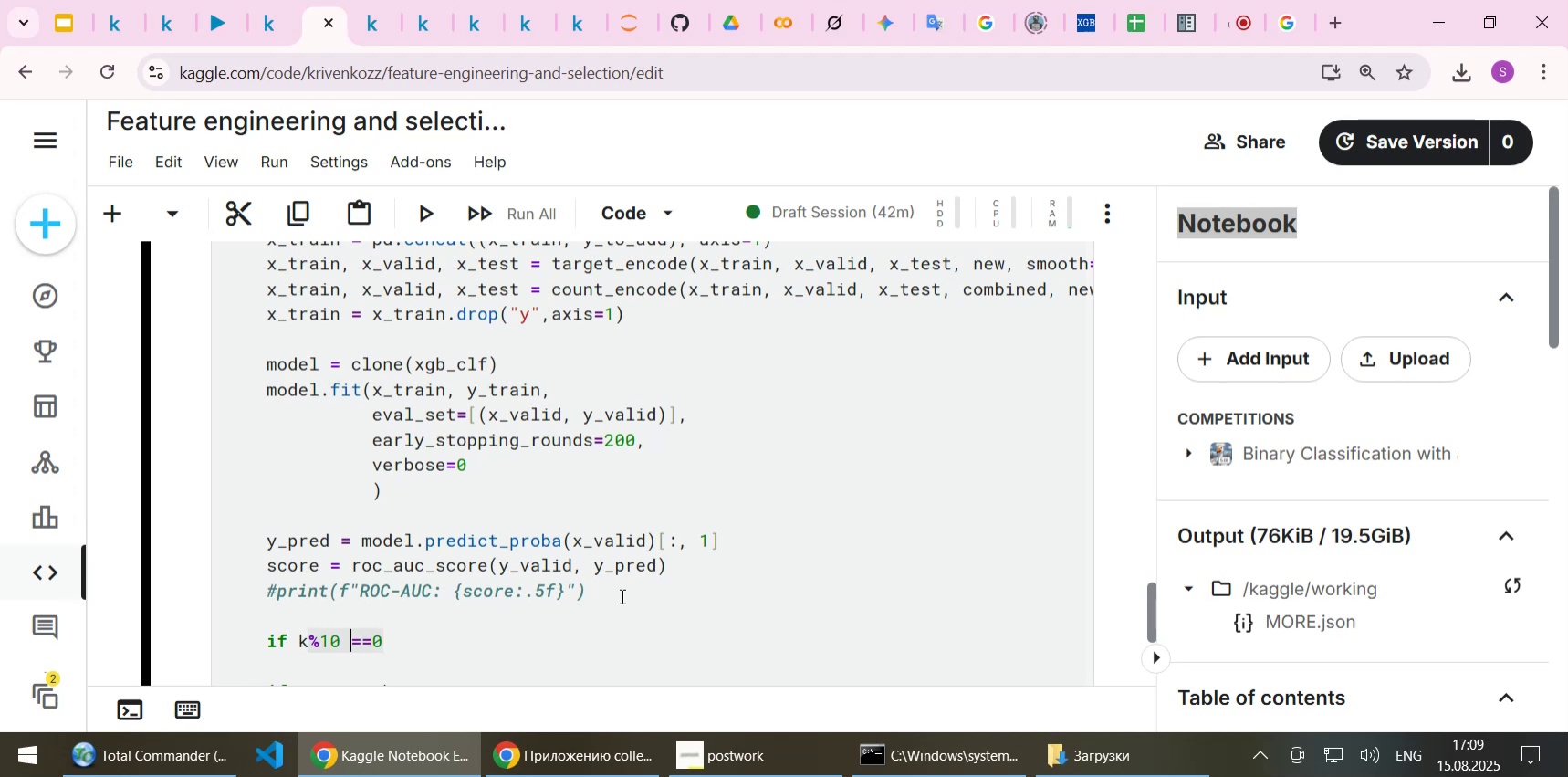 
key(ArrowRight)
 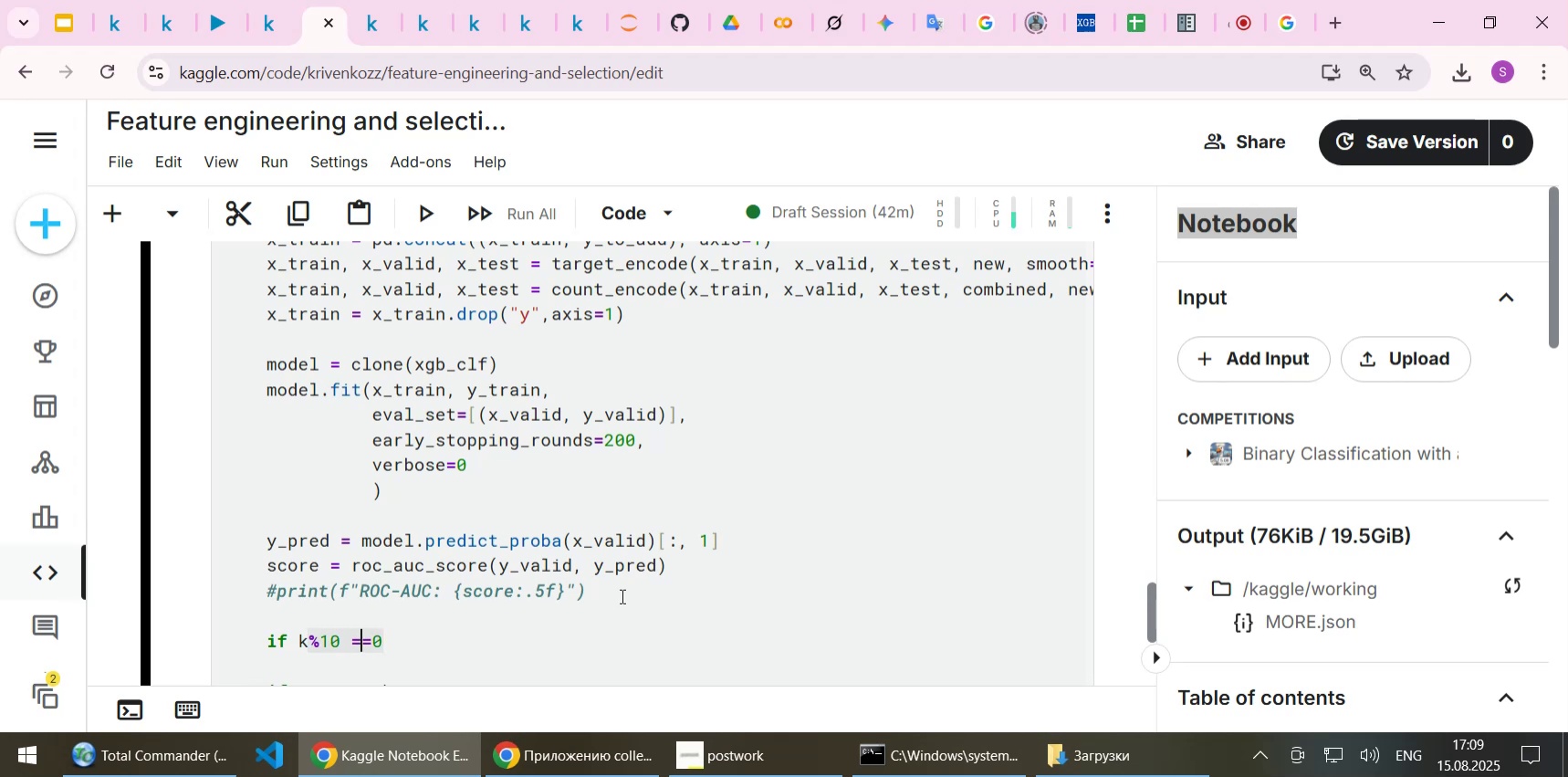 
key(ArrowRight)
 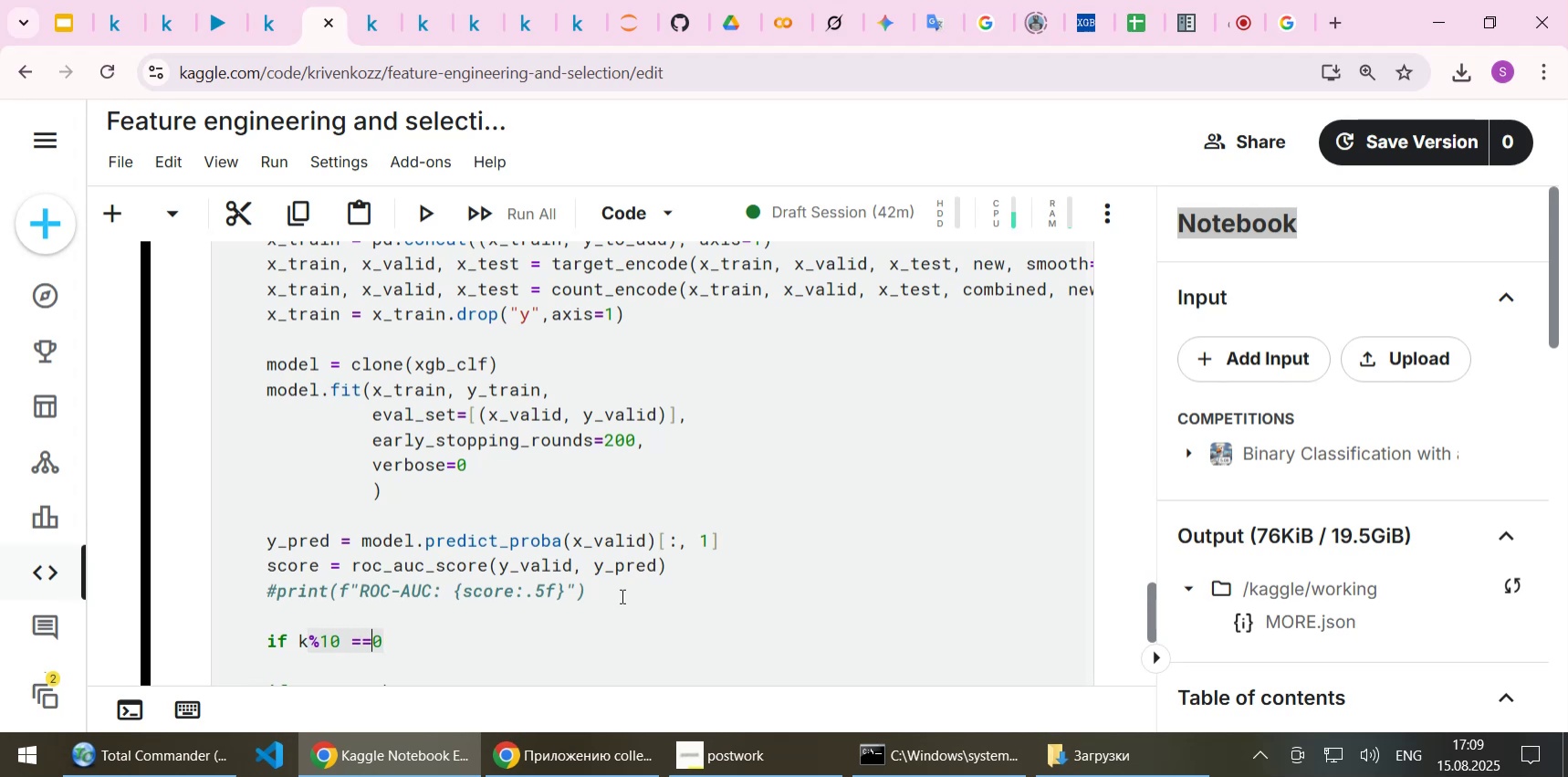 
key(Space)
 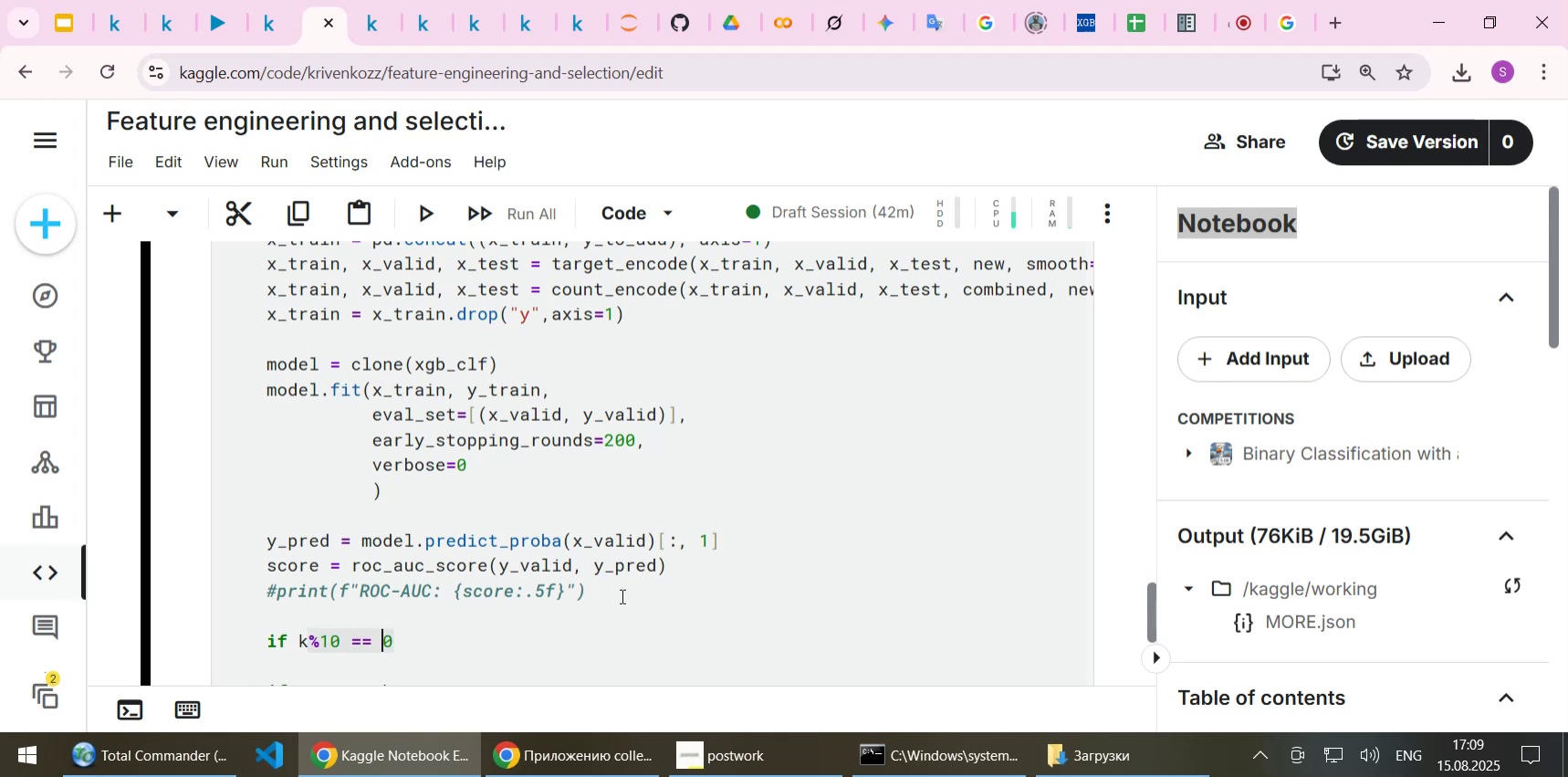 
key(End)
 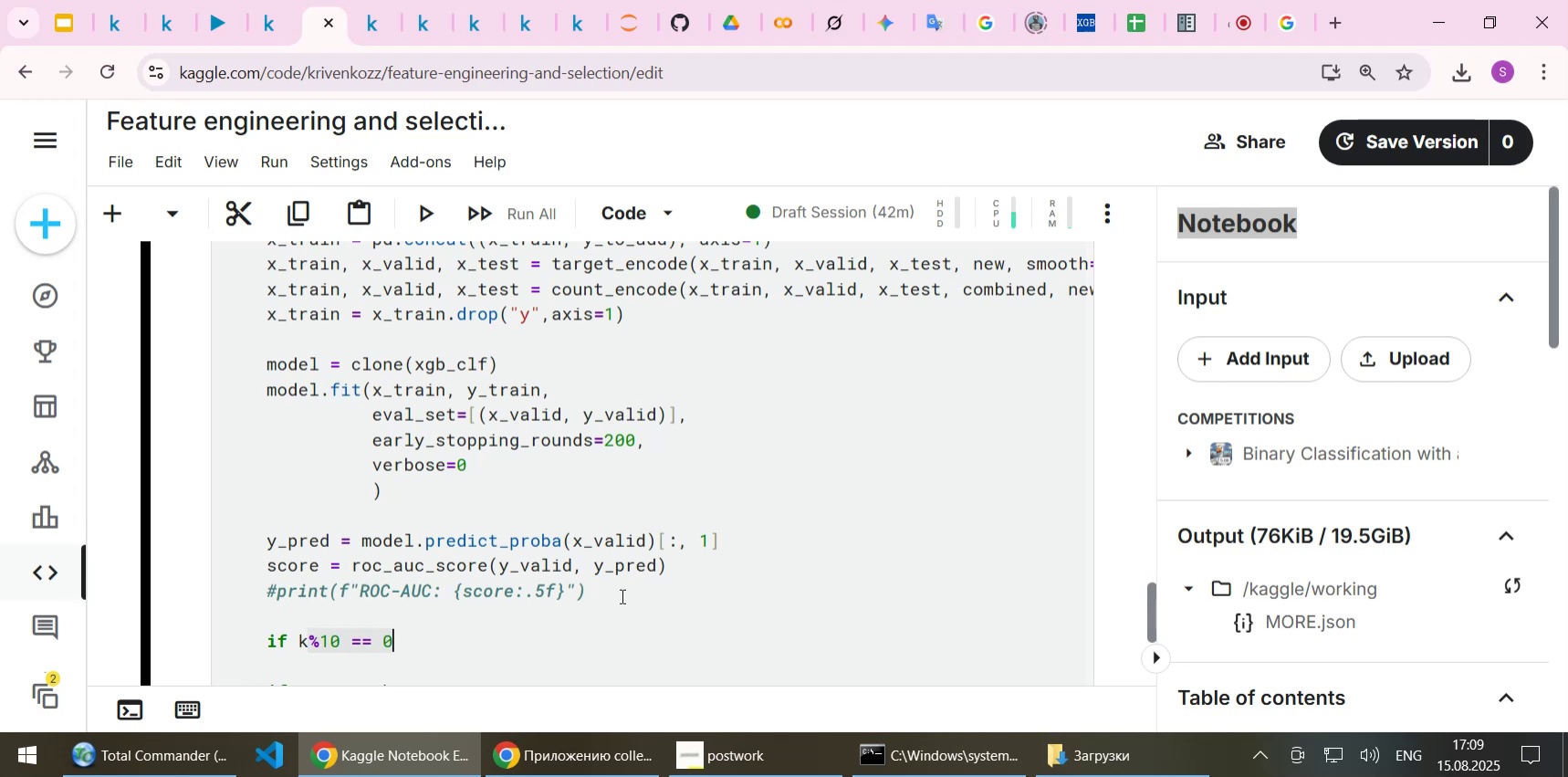 
key(Shift+Semicolon)
 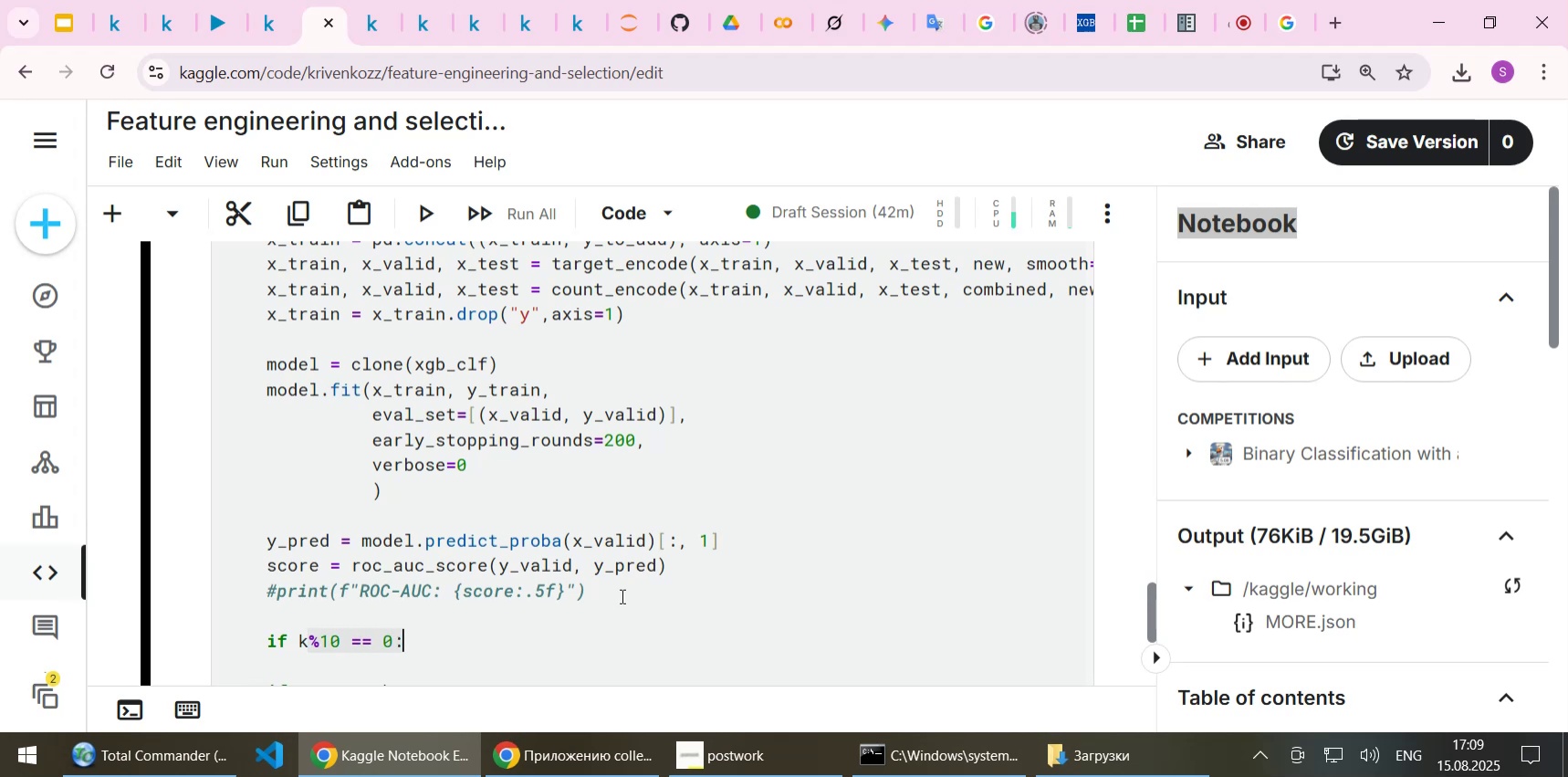 
key(Enter)
 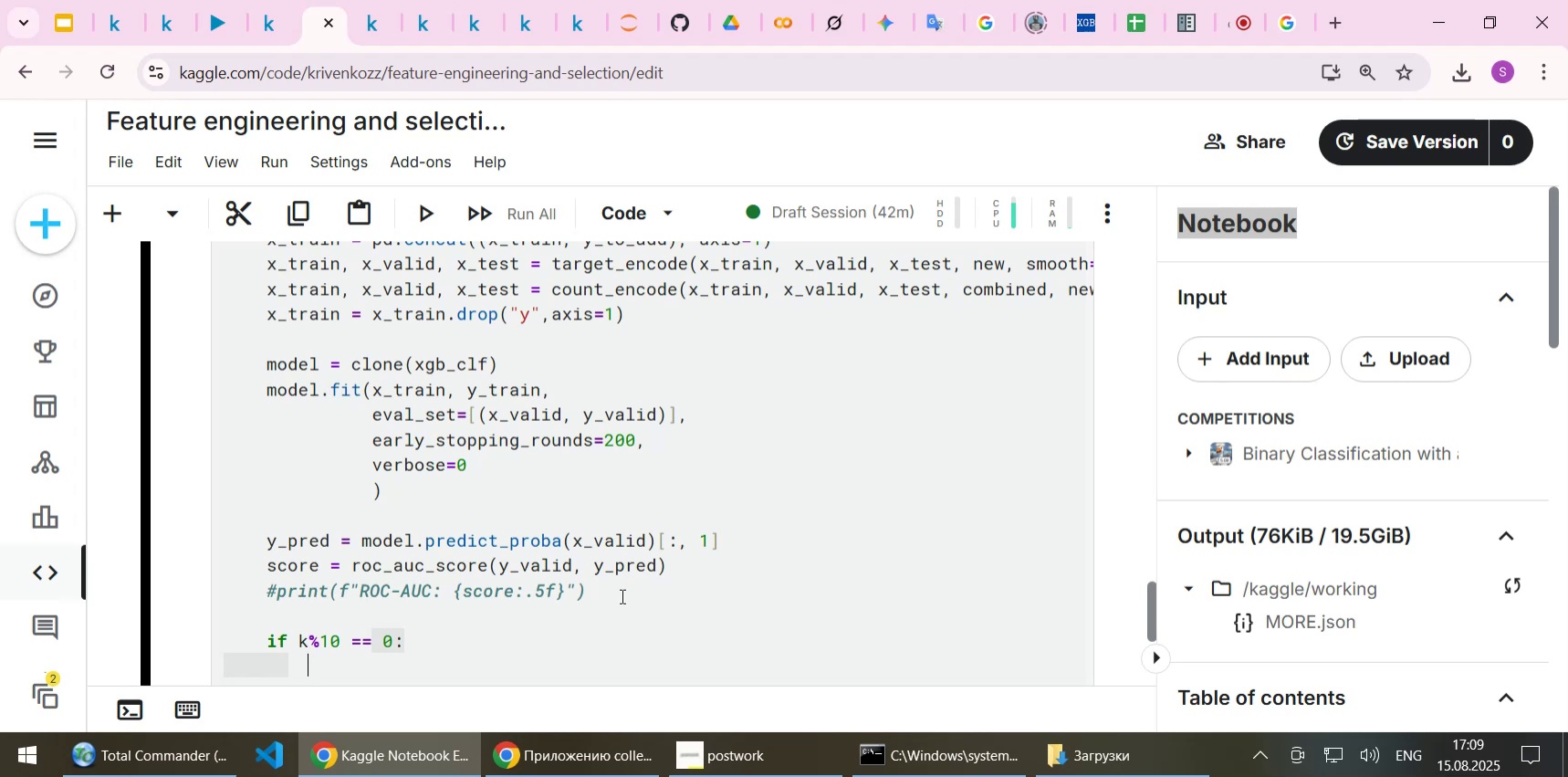 
type(miff)
key(Backspace)
key(Backspace)
type(ddle_time = )
 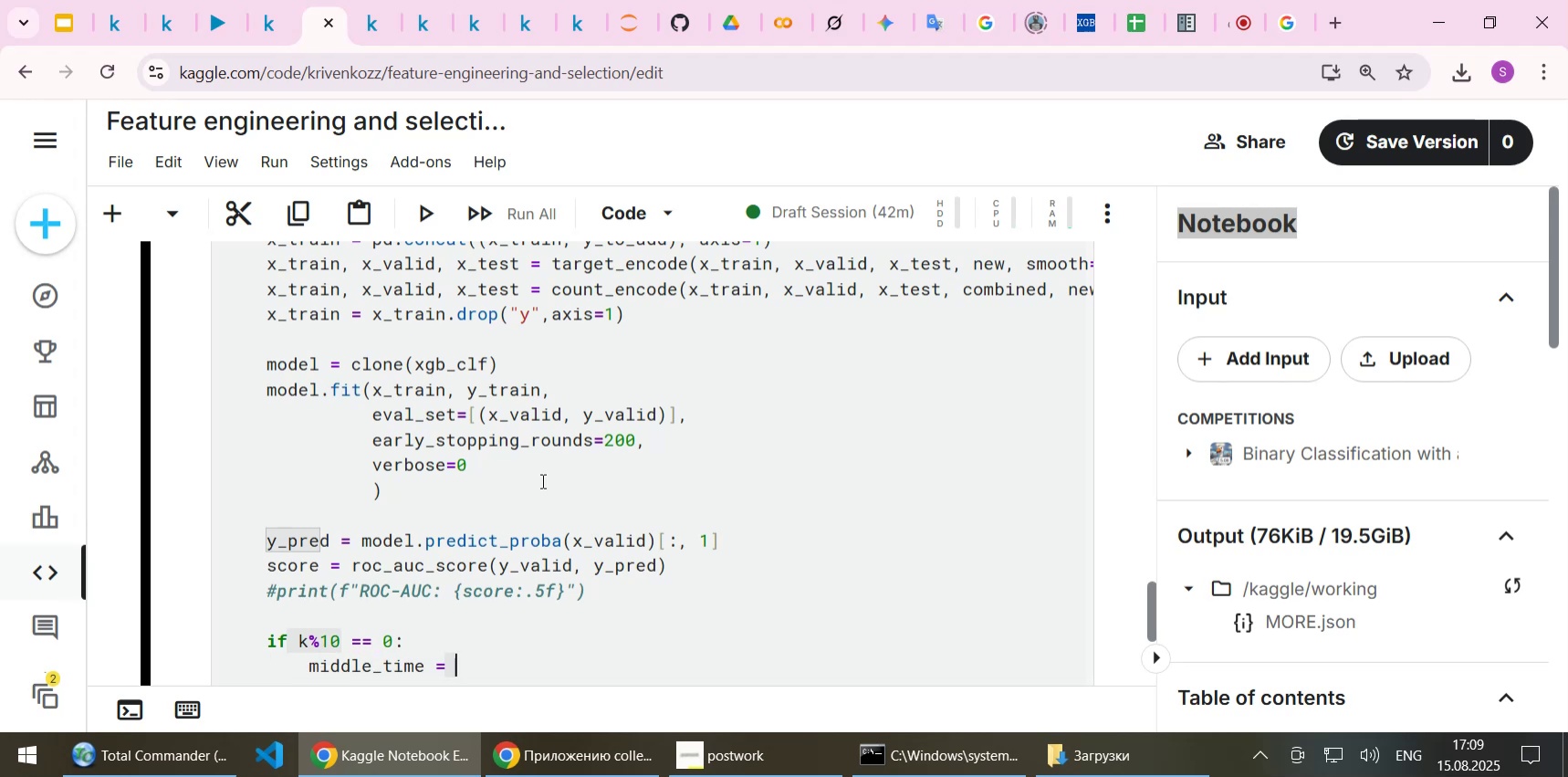 
scroll: coordinate [545, 454], scroll_direction: up, amount: 2.0
 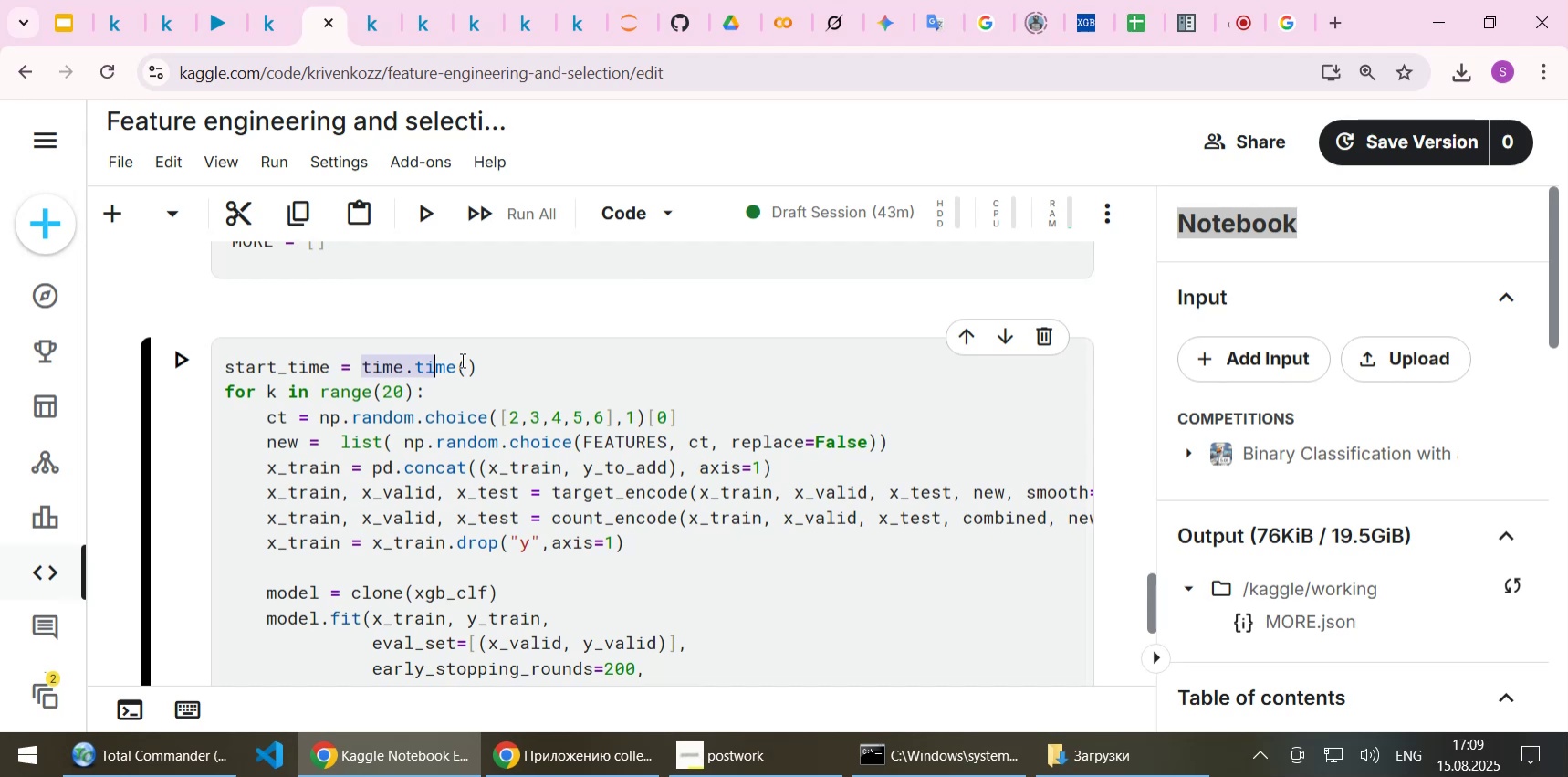 
key(Control+C)
 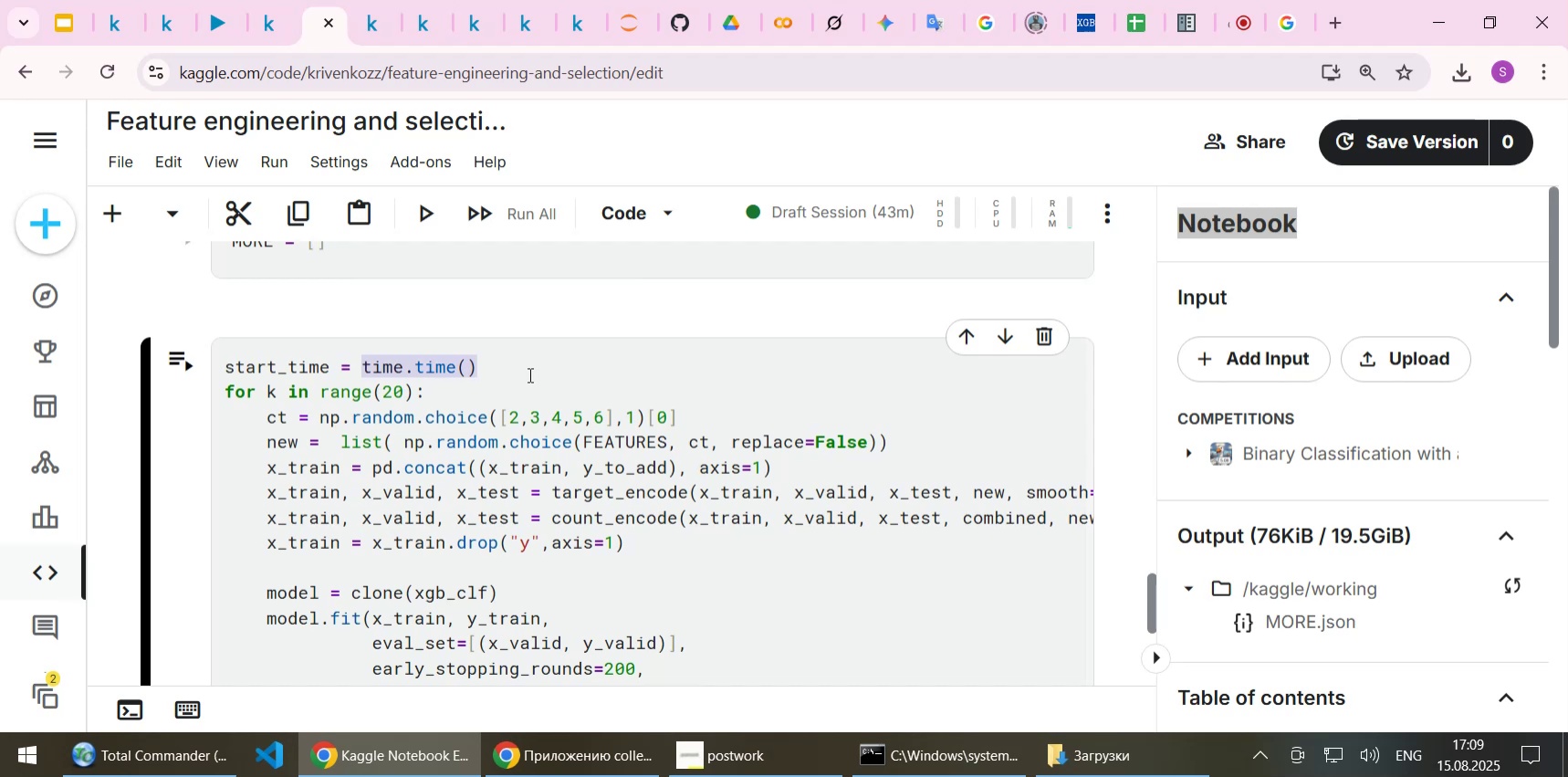 
scroll: coordinate [528, 374], scroll_direction: down, amount: 3.0
 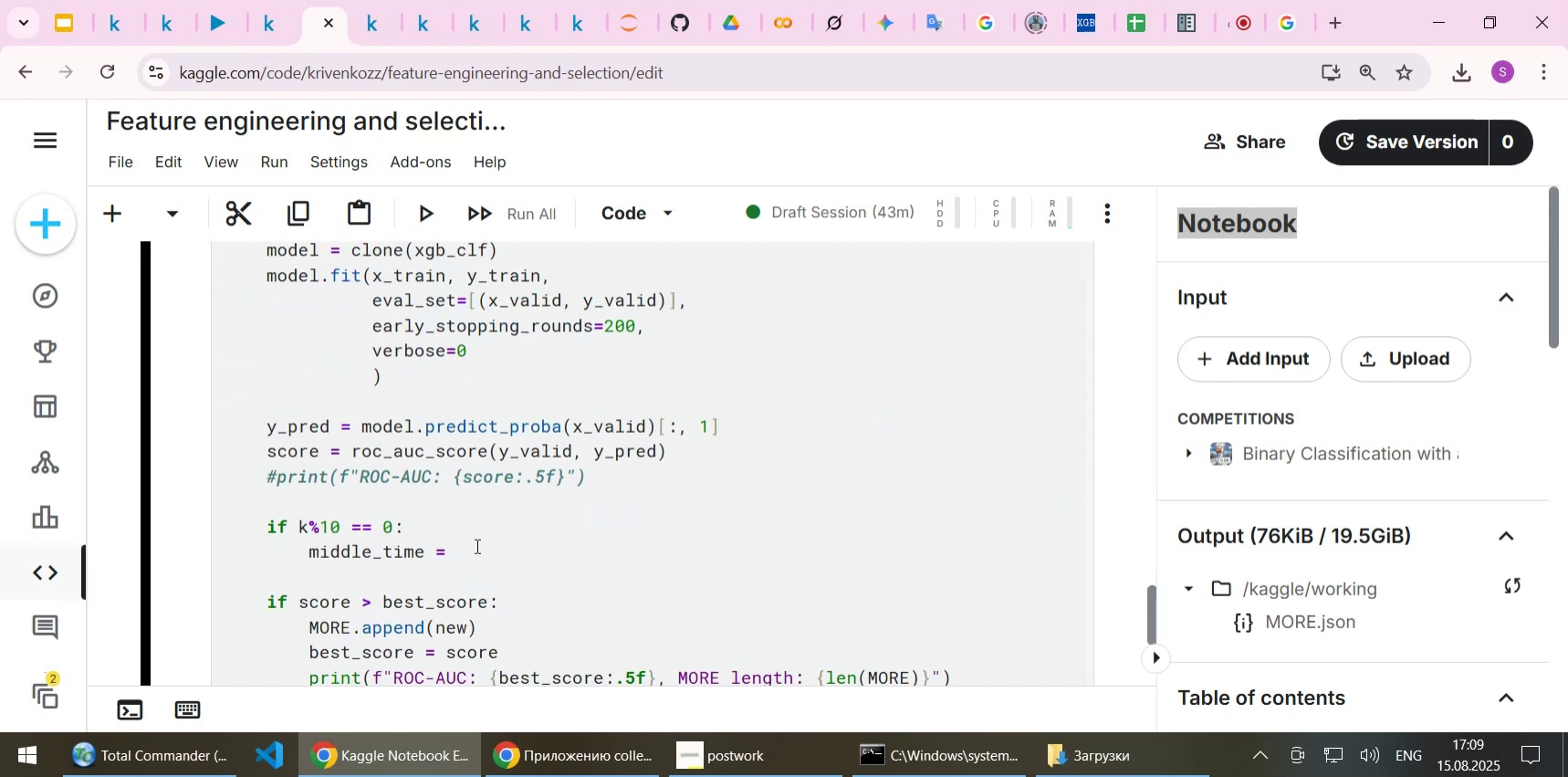 
left_click([475, 548])
 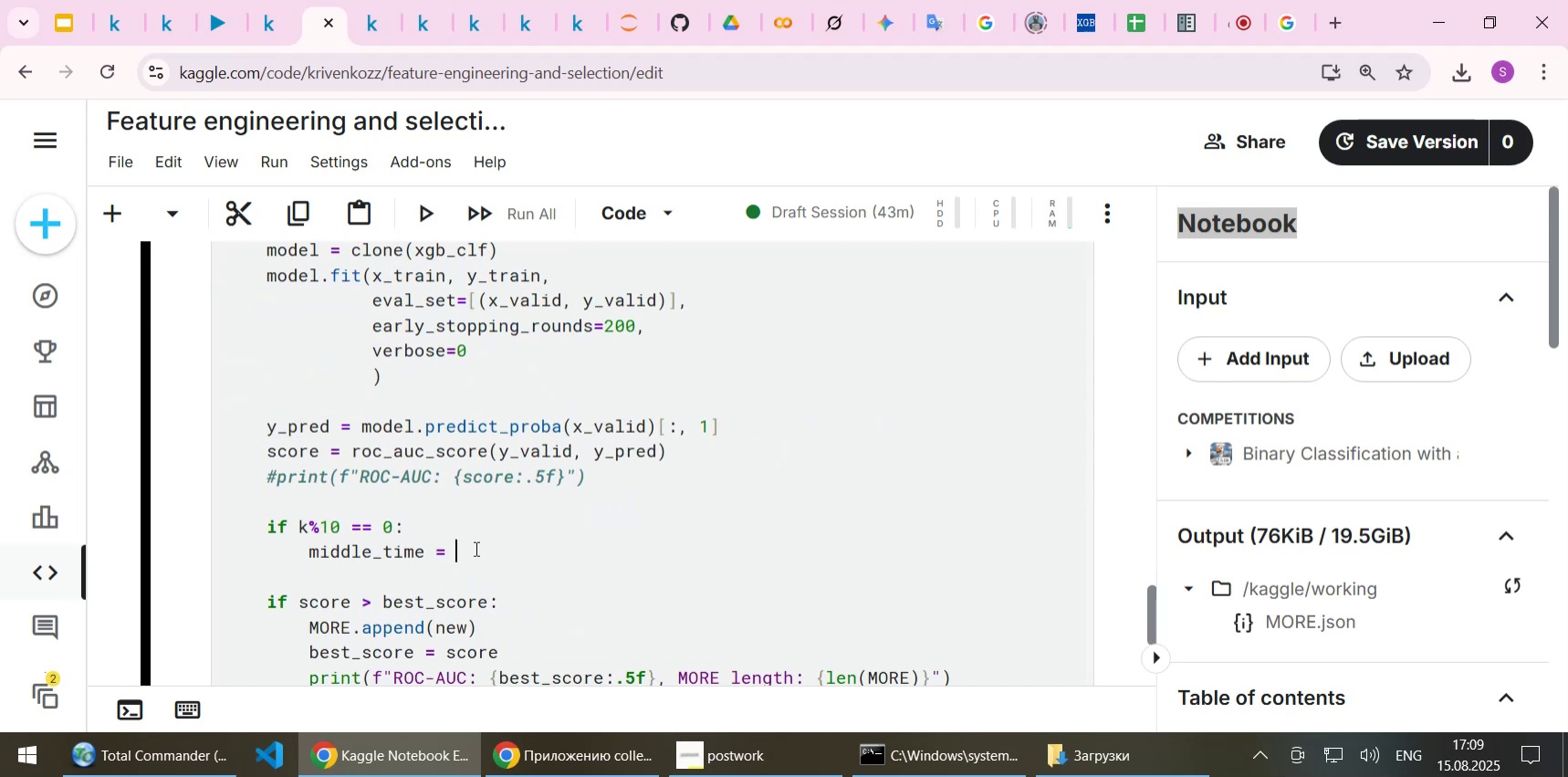 
key(Control+ControlLeft)
 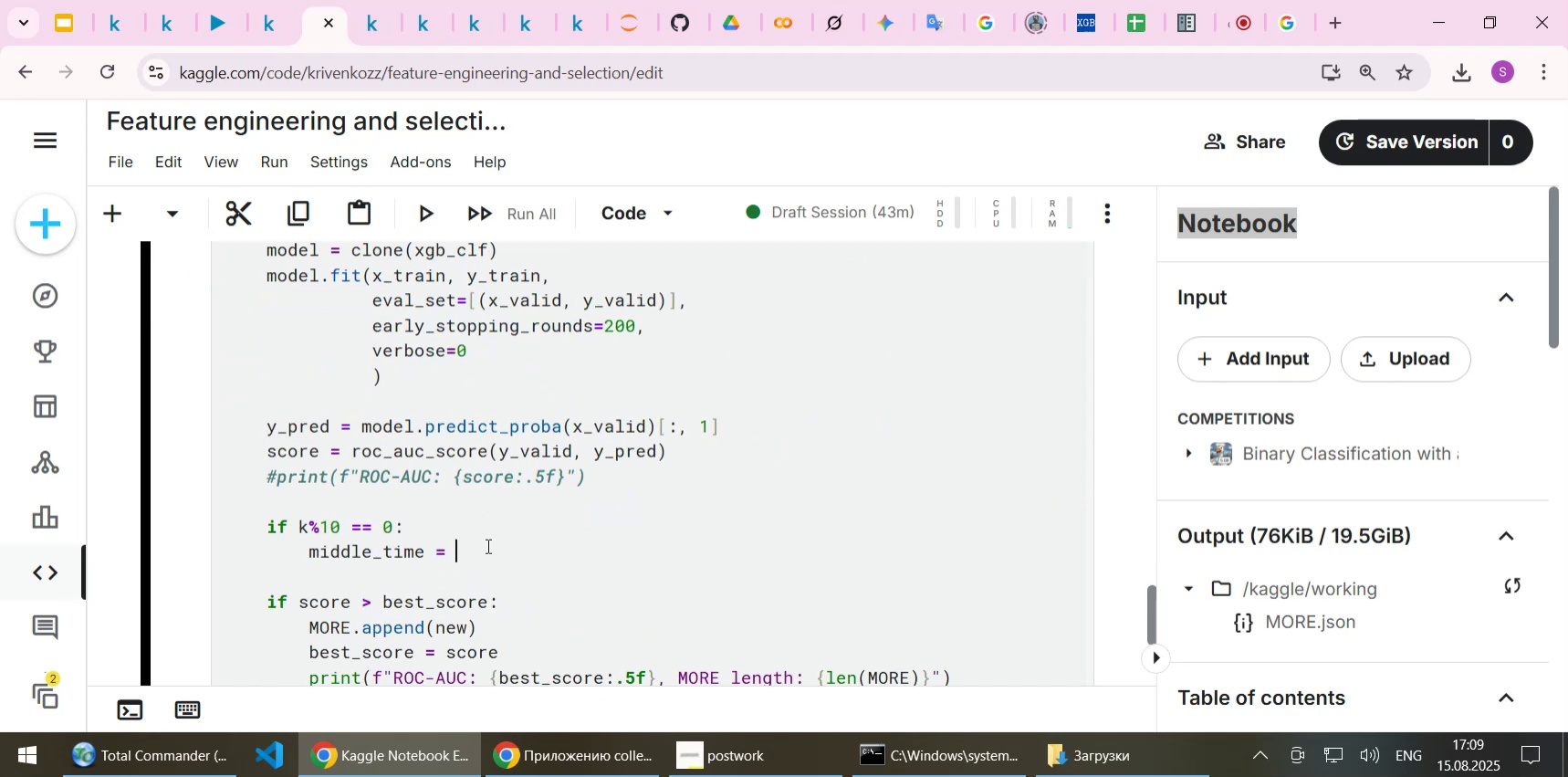 
key(Control+V)
 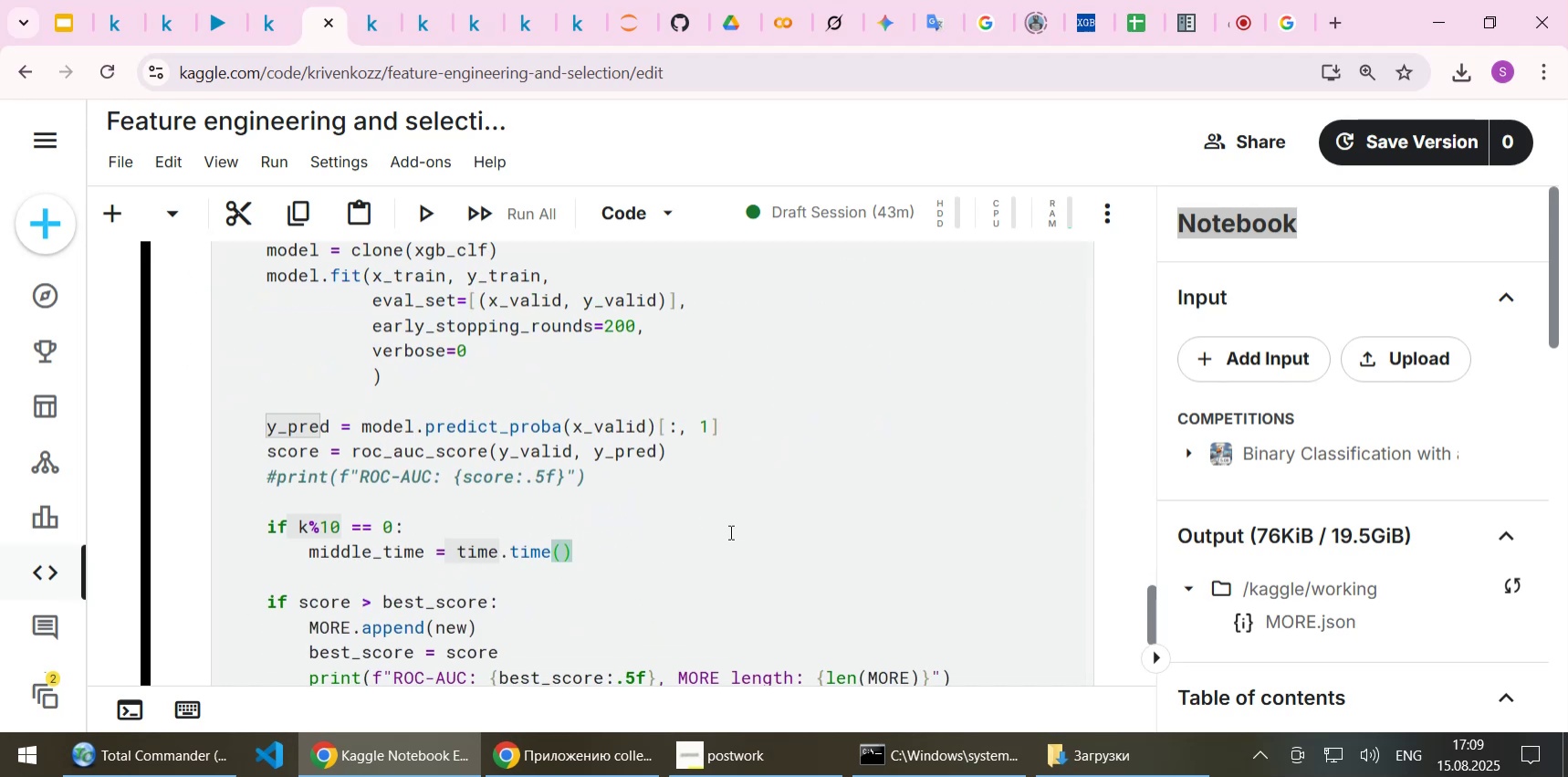 
key(NumpadEnter)
type(print()')
 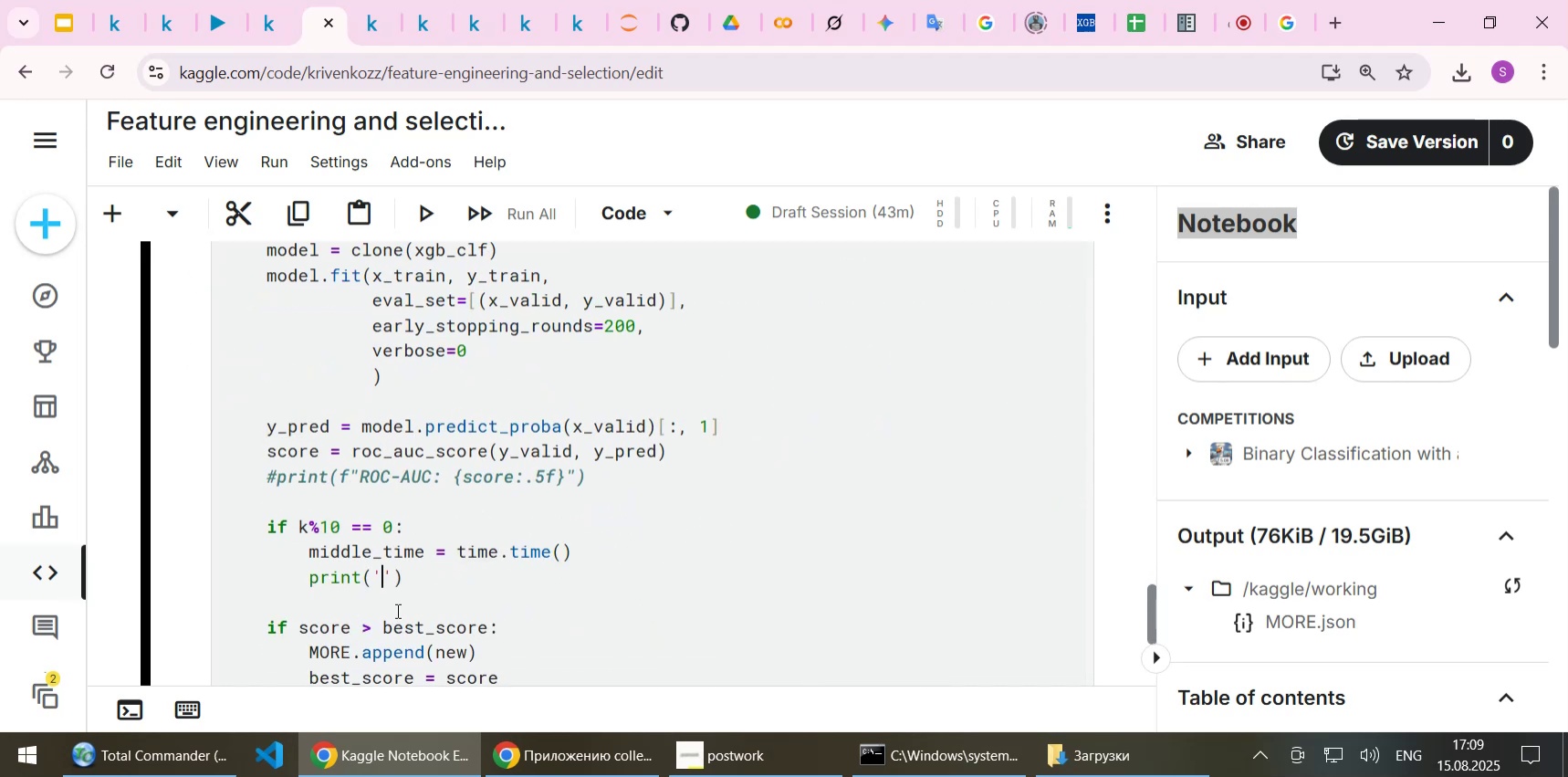 
key(ArrowLeft)
 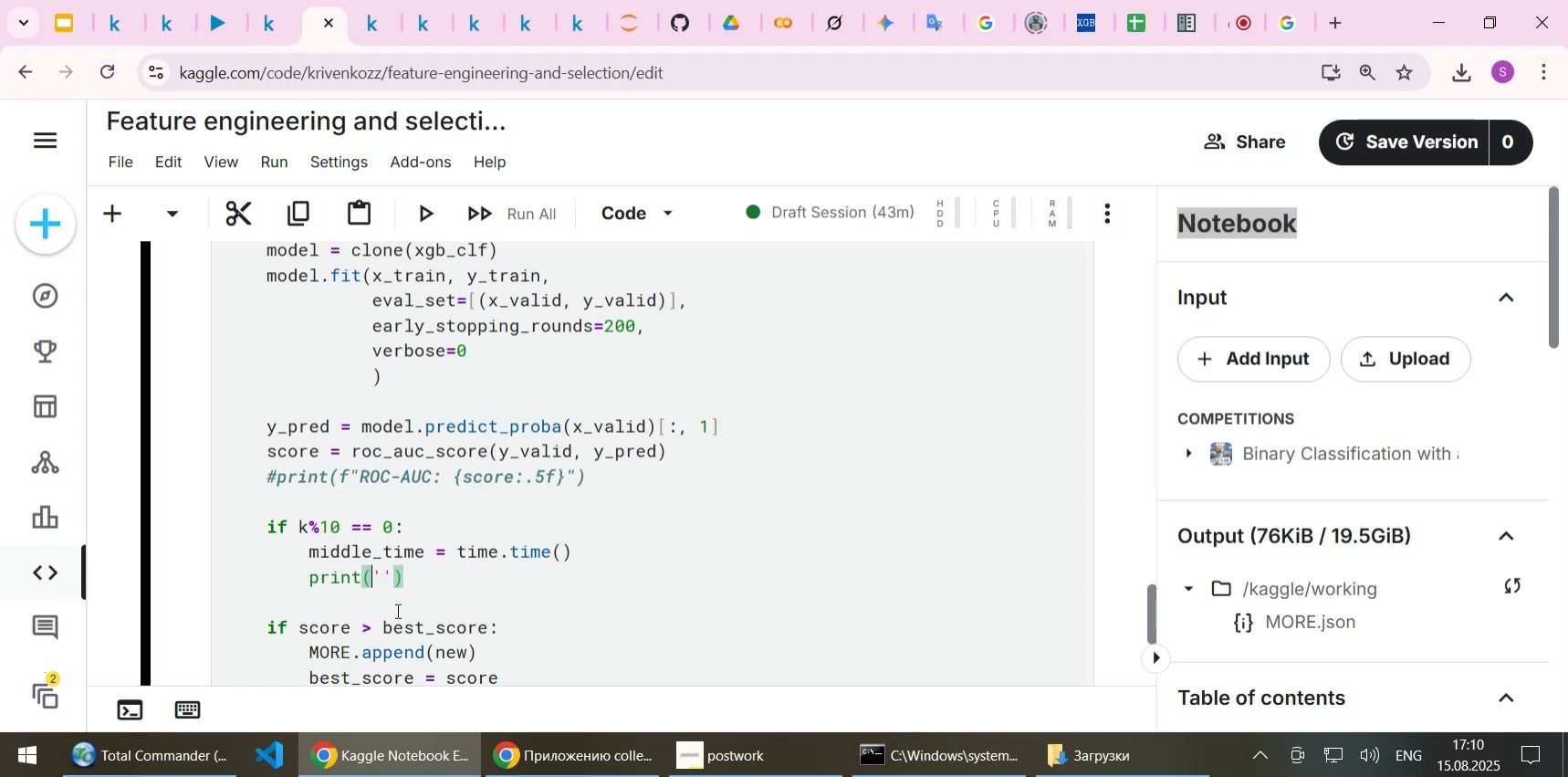 
key(F)
 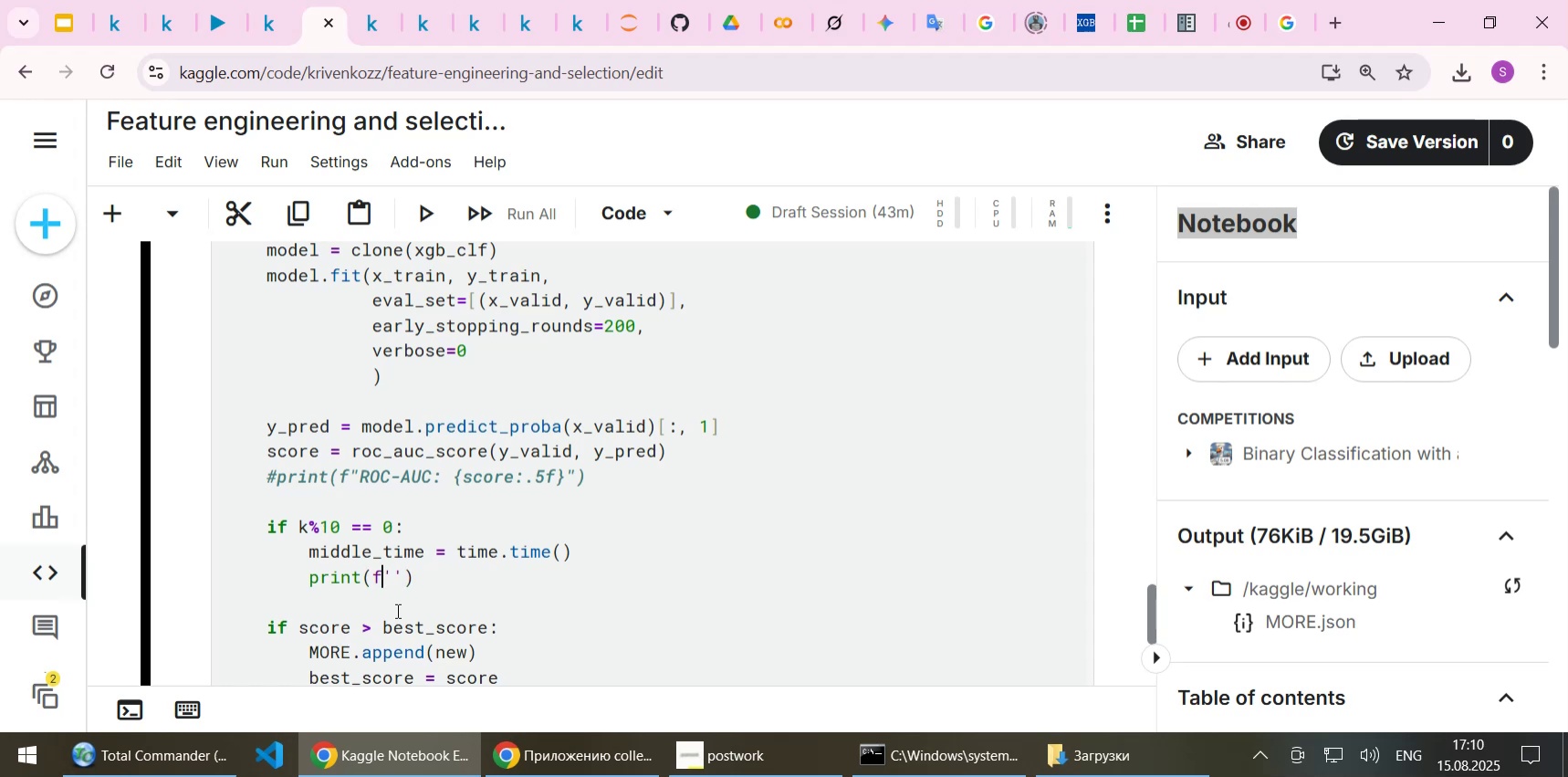 
key(ArrowRight)
 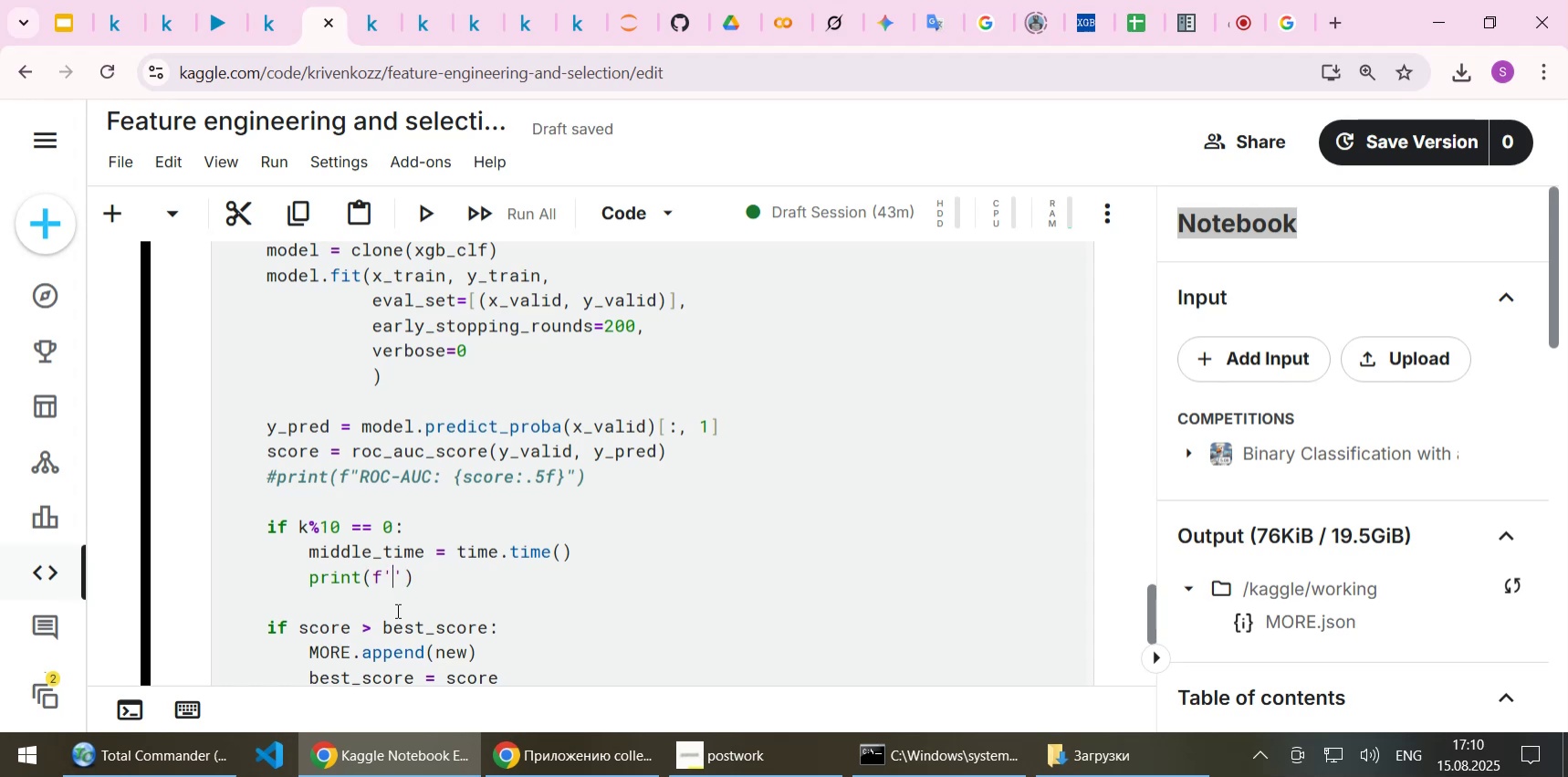 
key(K)
 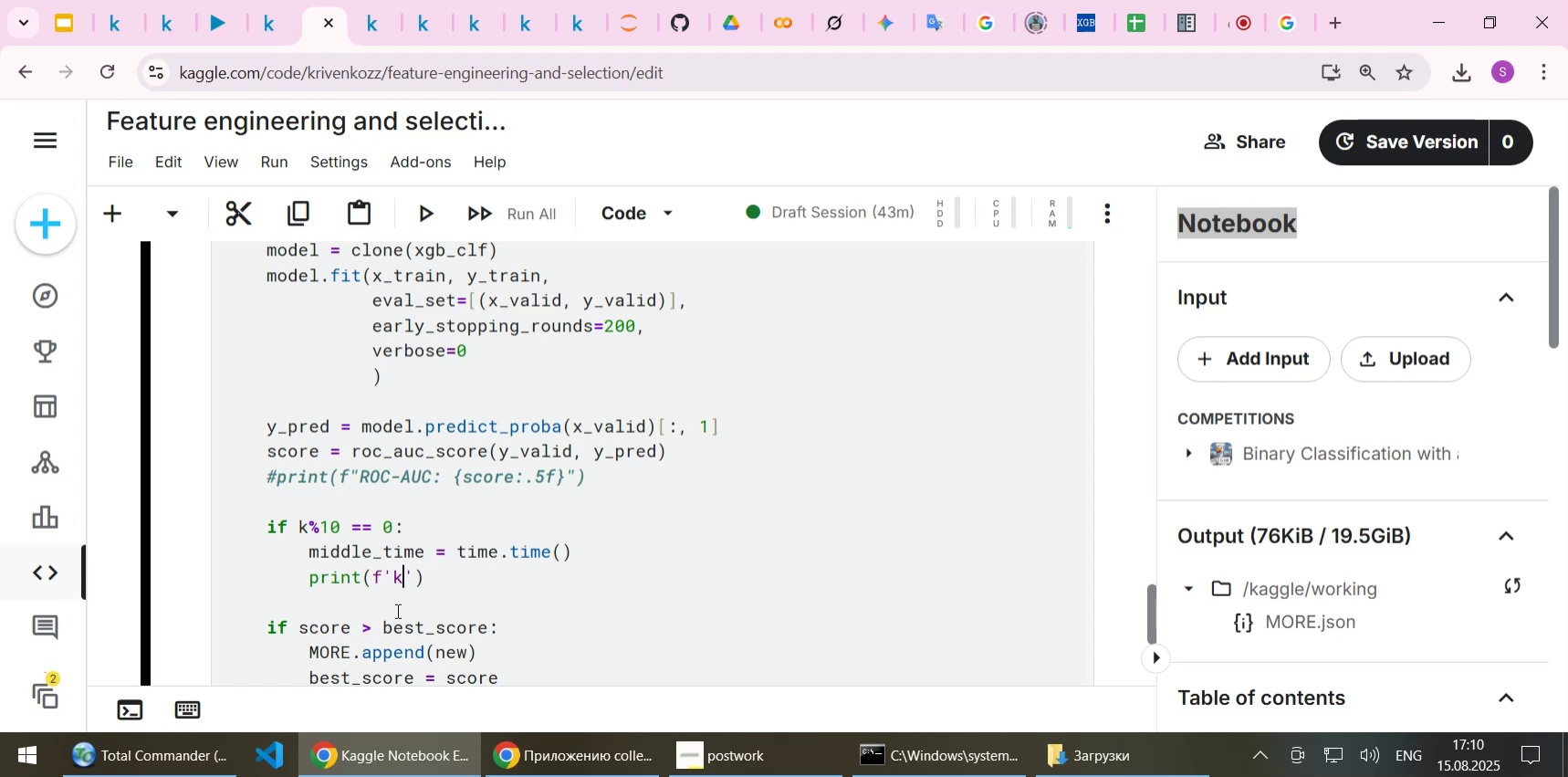 
key(Equal)
 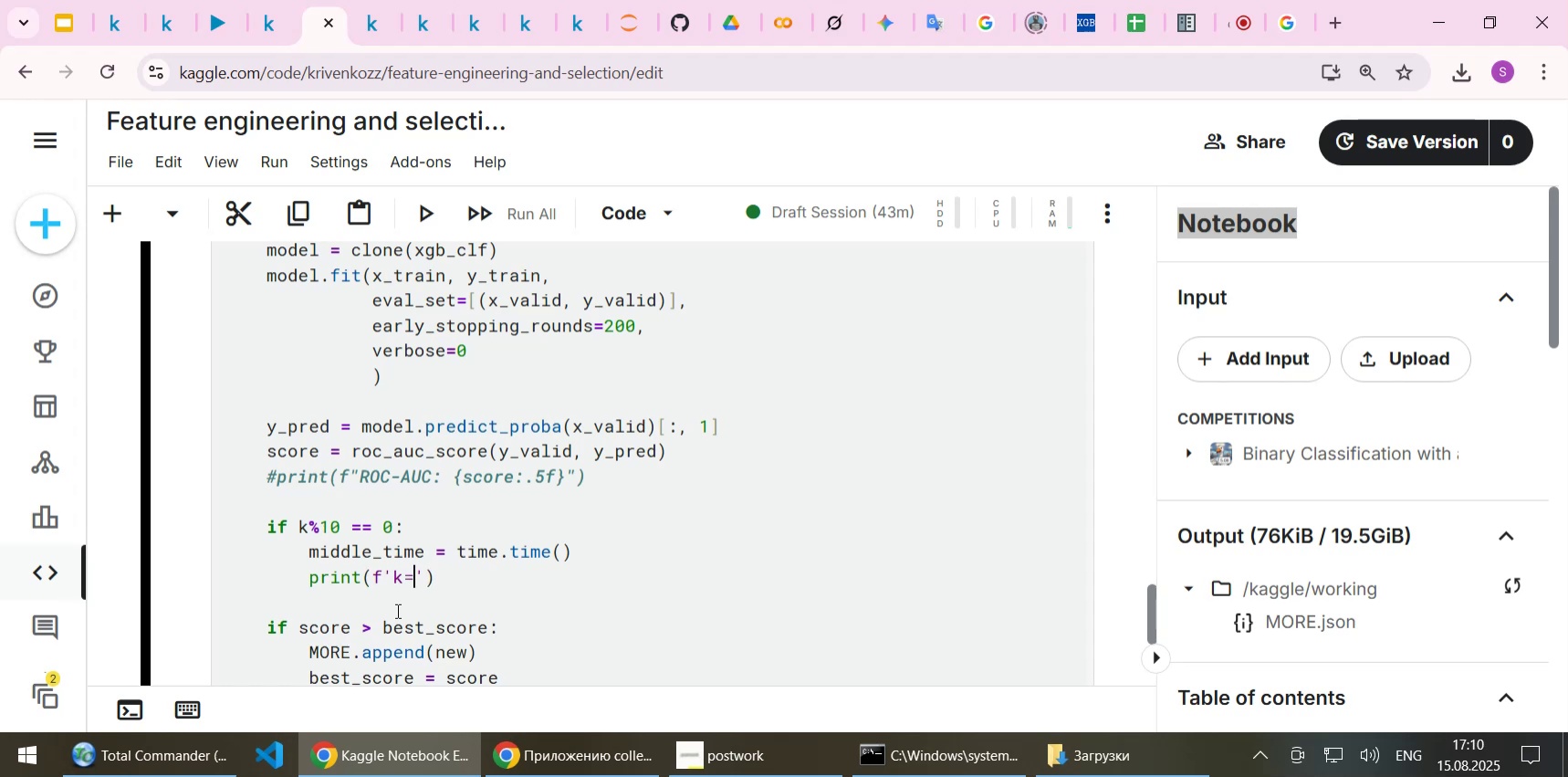 
key(Shift+BracketLeft)
 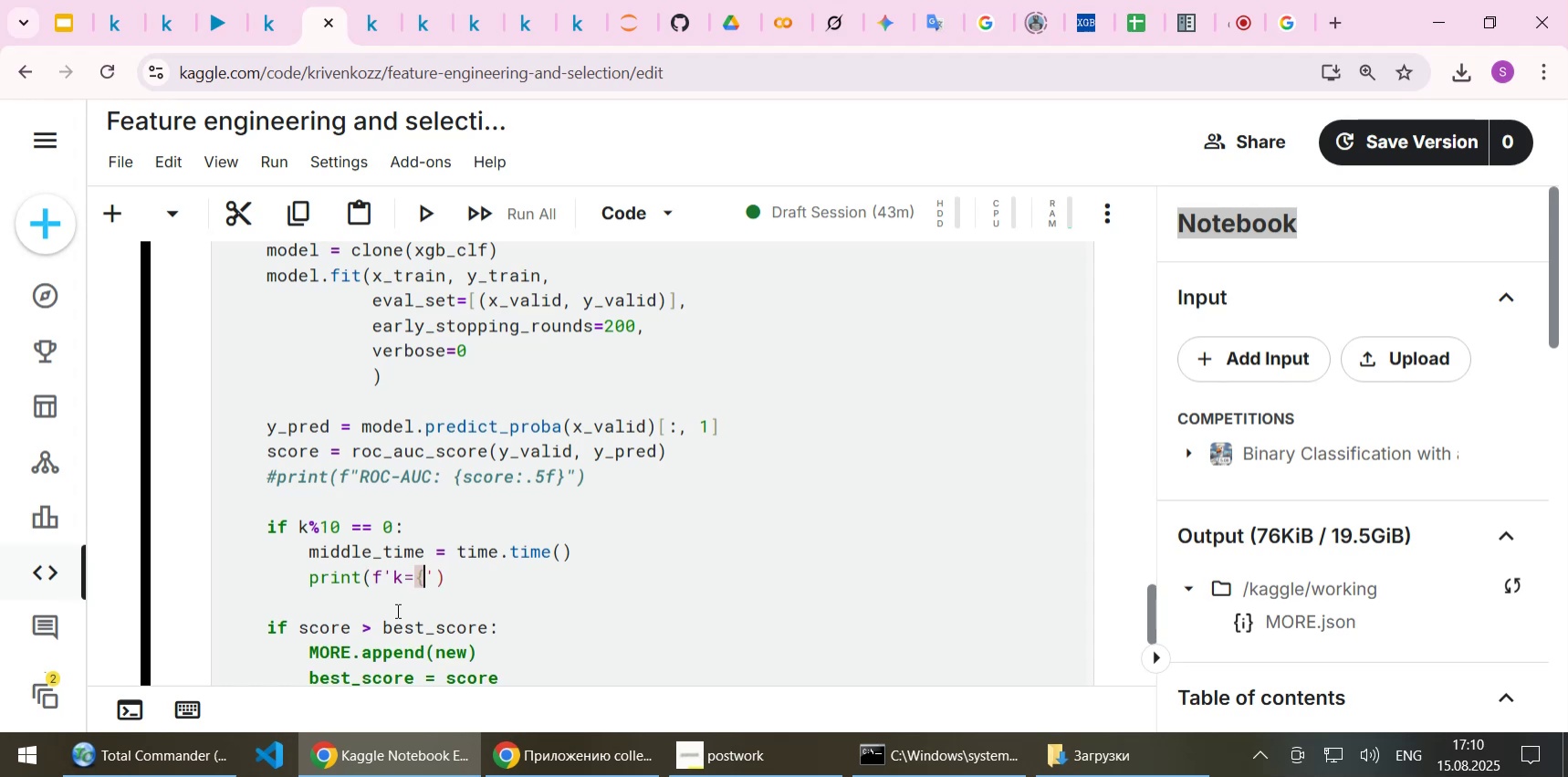 
key(Shift+BracketRight)
 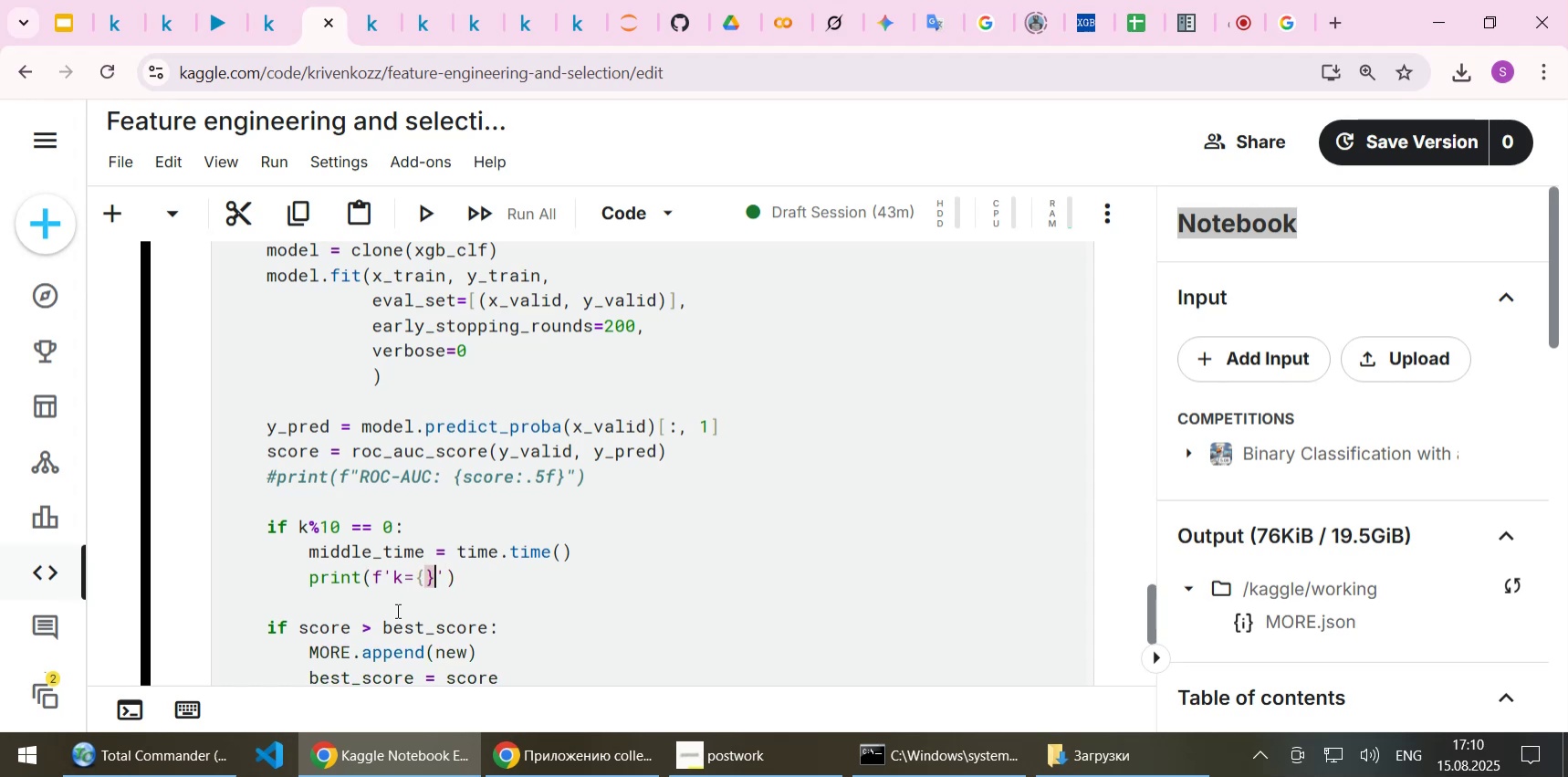 
key(ArrowLeft)
 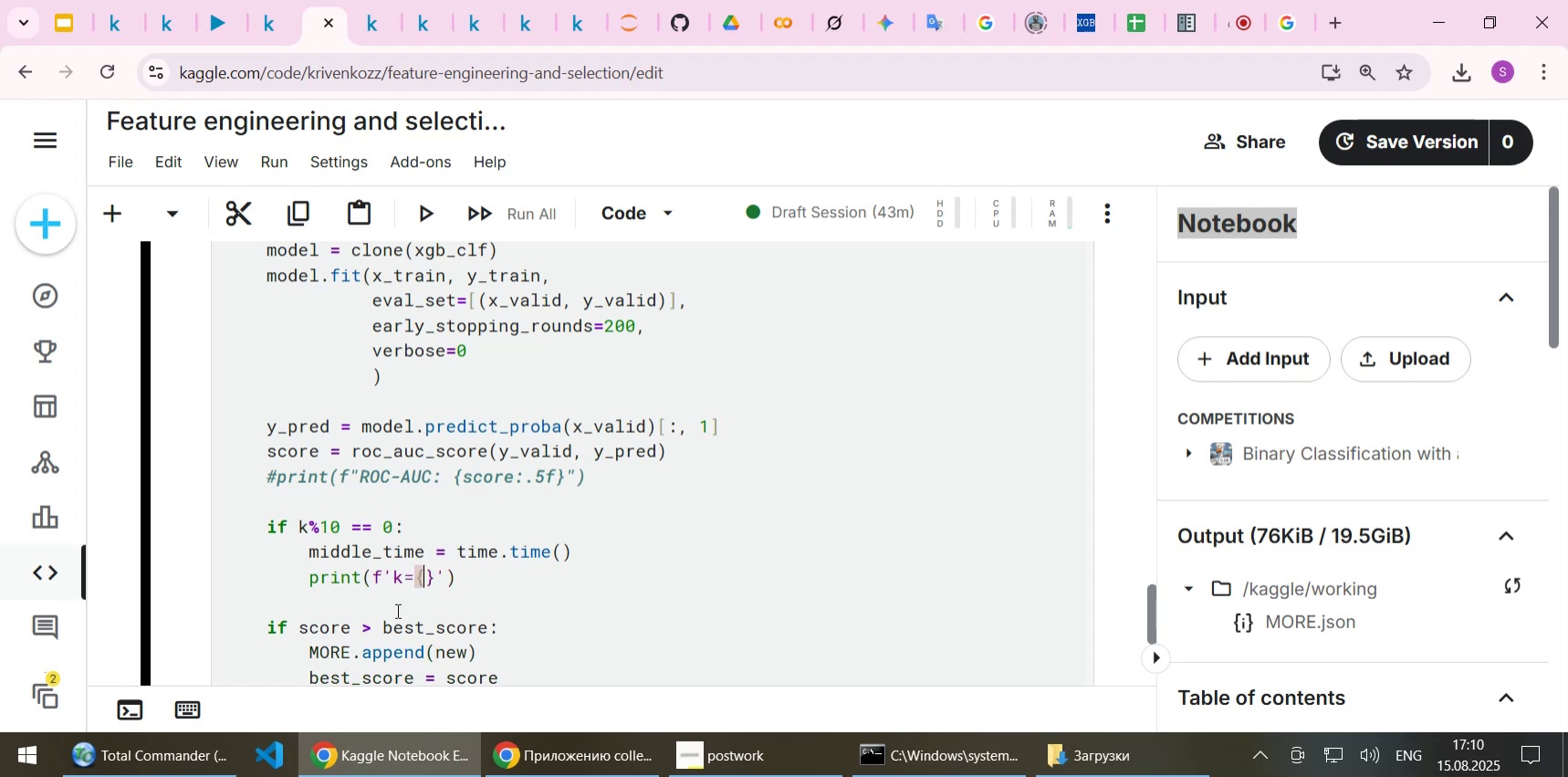 
key(K)
 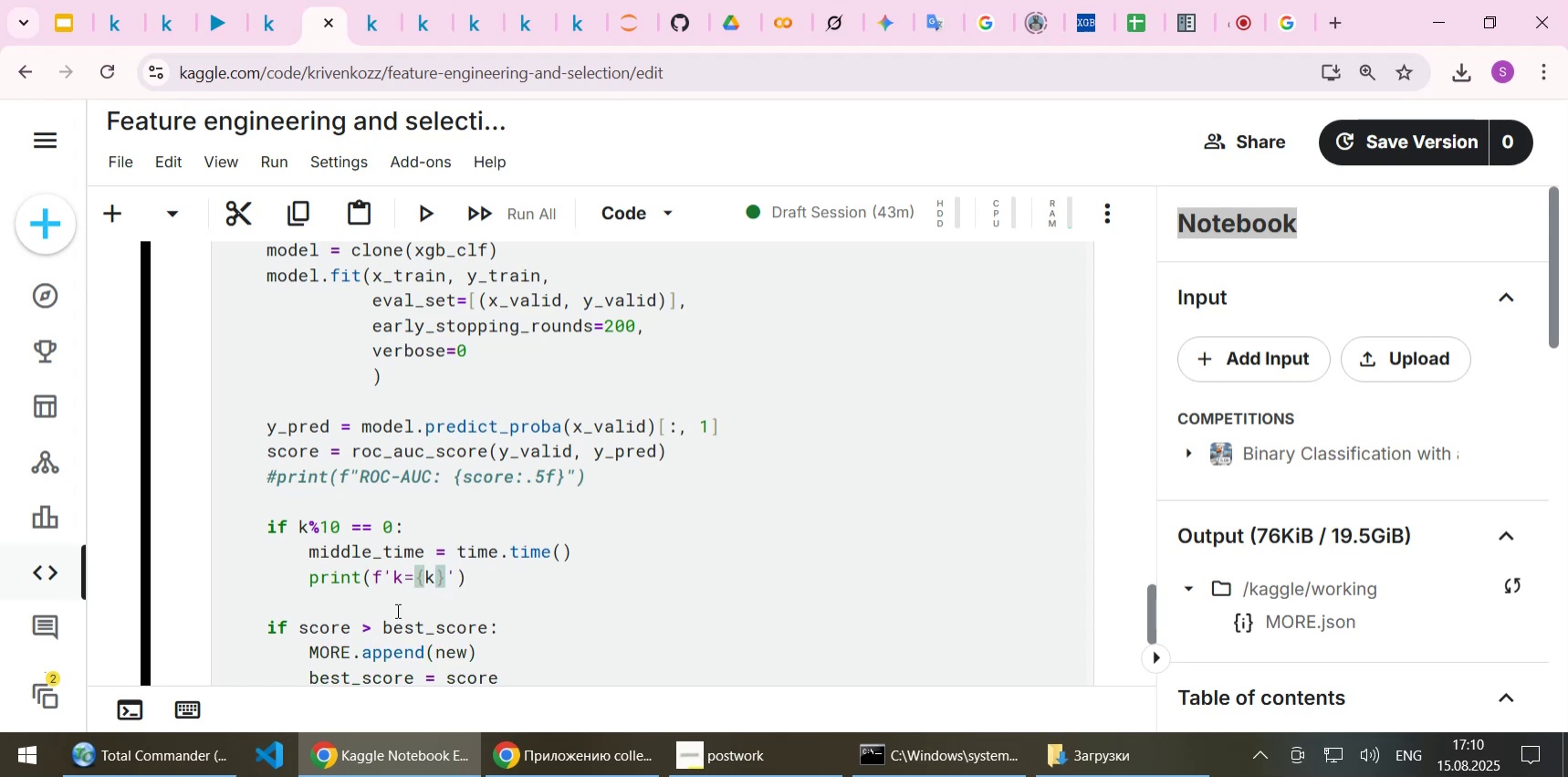 
key(ArrowRight)
 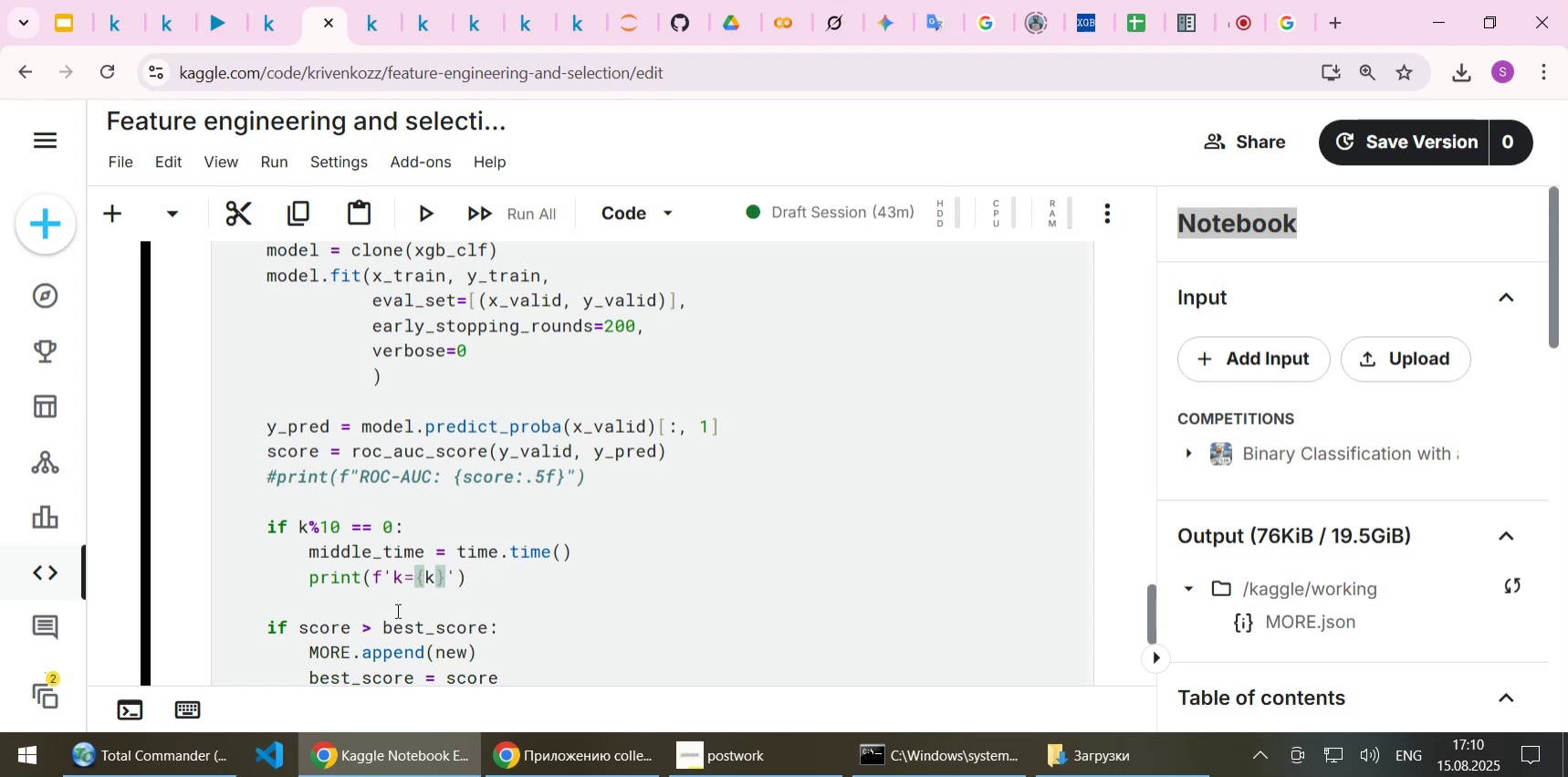 
type(, time )
 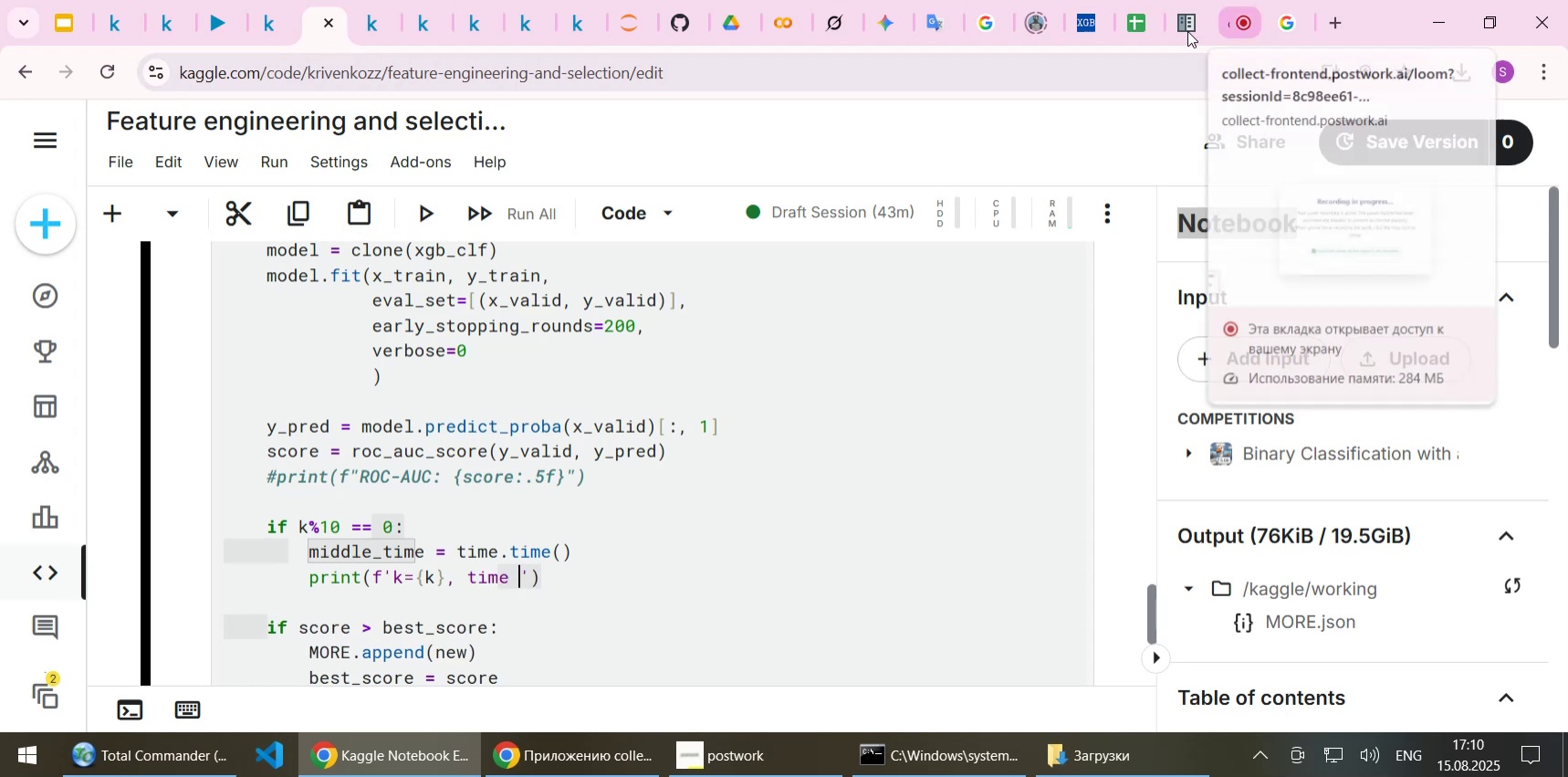 
left_click([935, 23])
 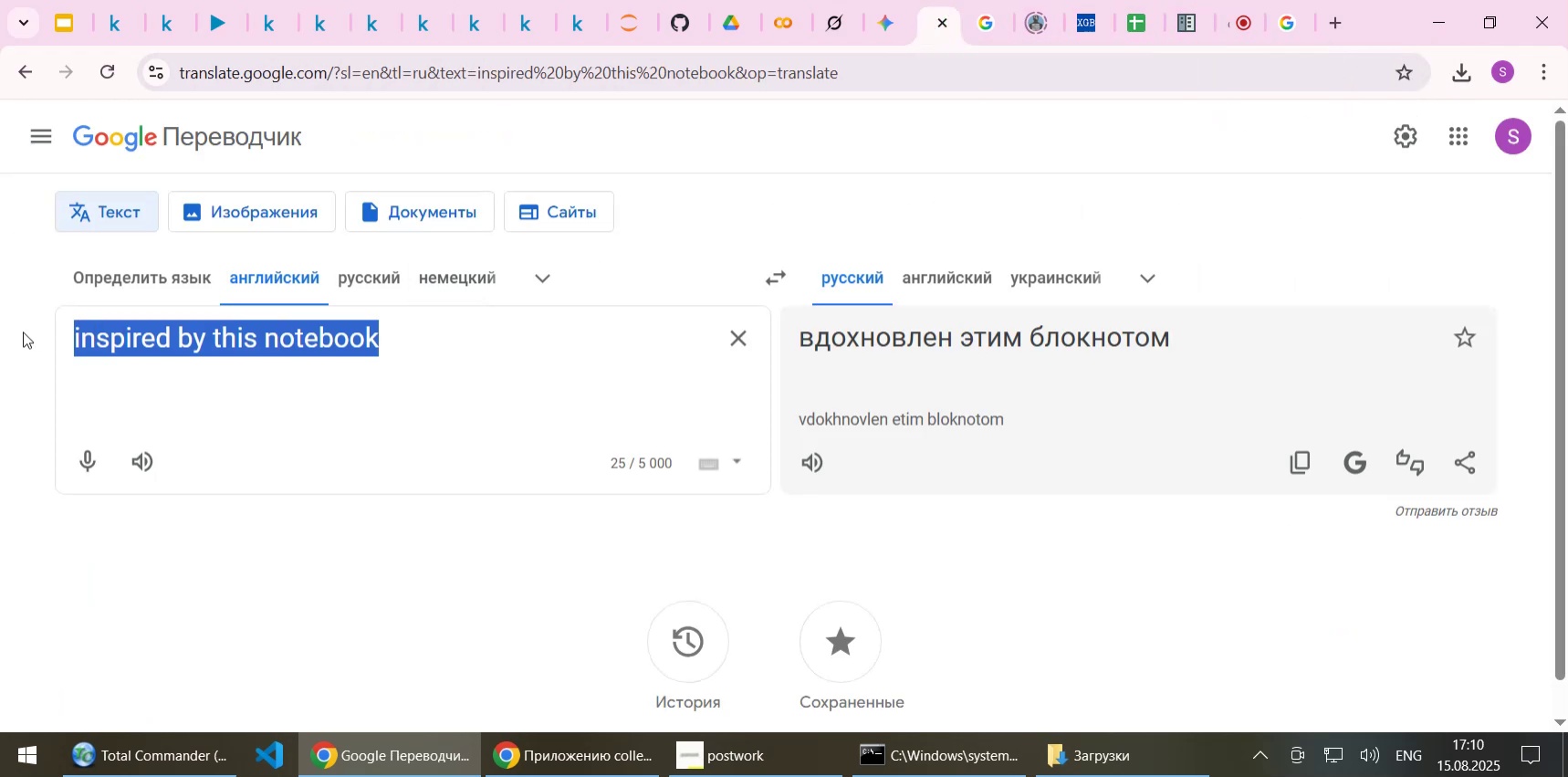 
type(elp)
key(Backspace)
type(ased)
 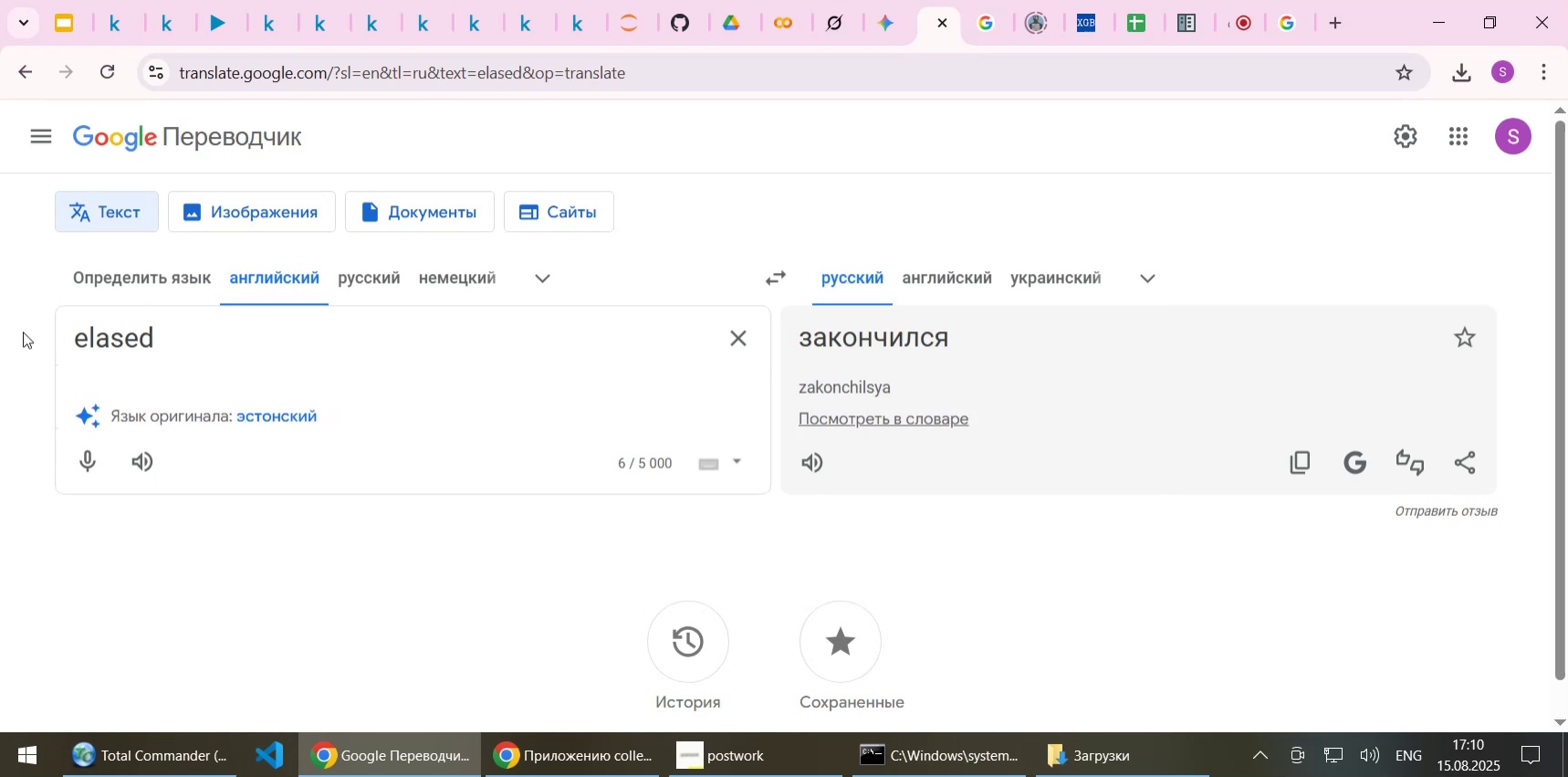 
key(ArrowLeft)
 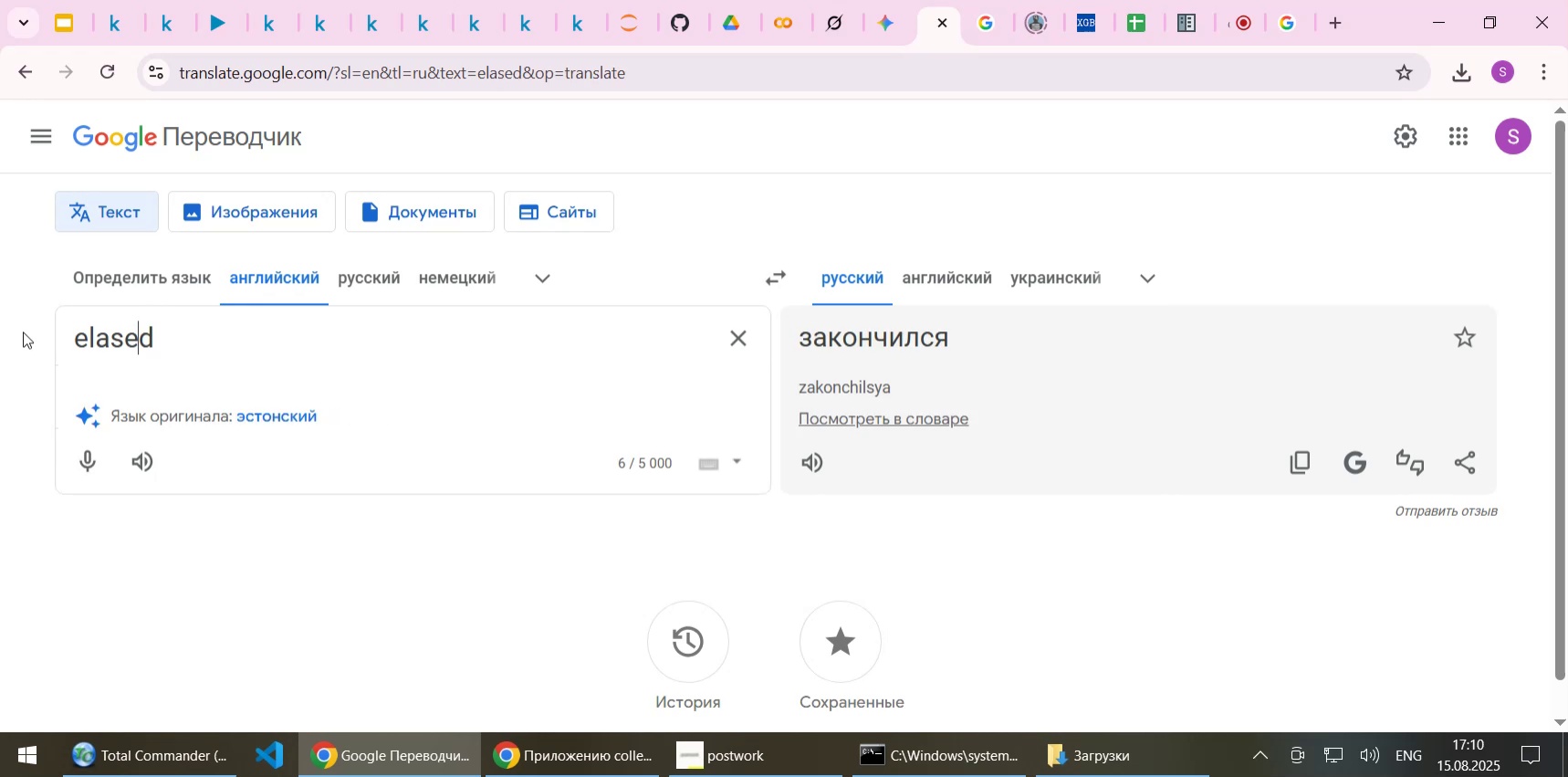 
key(ArrowLeft)
 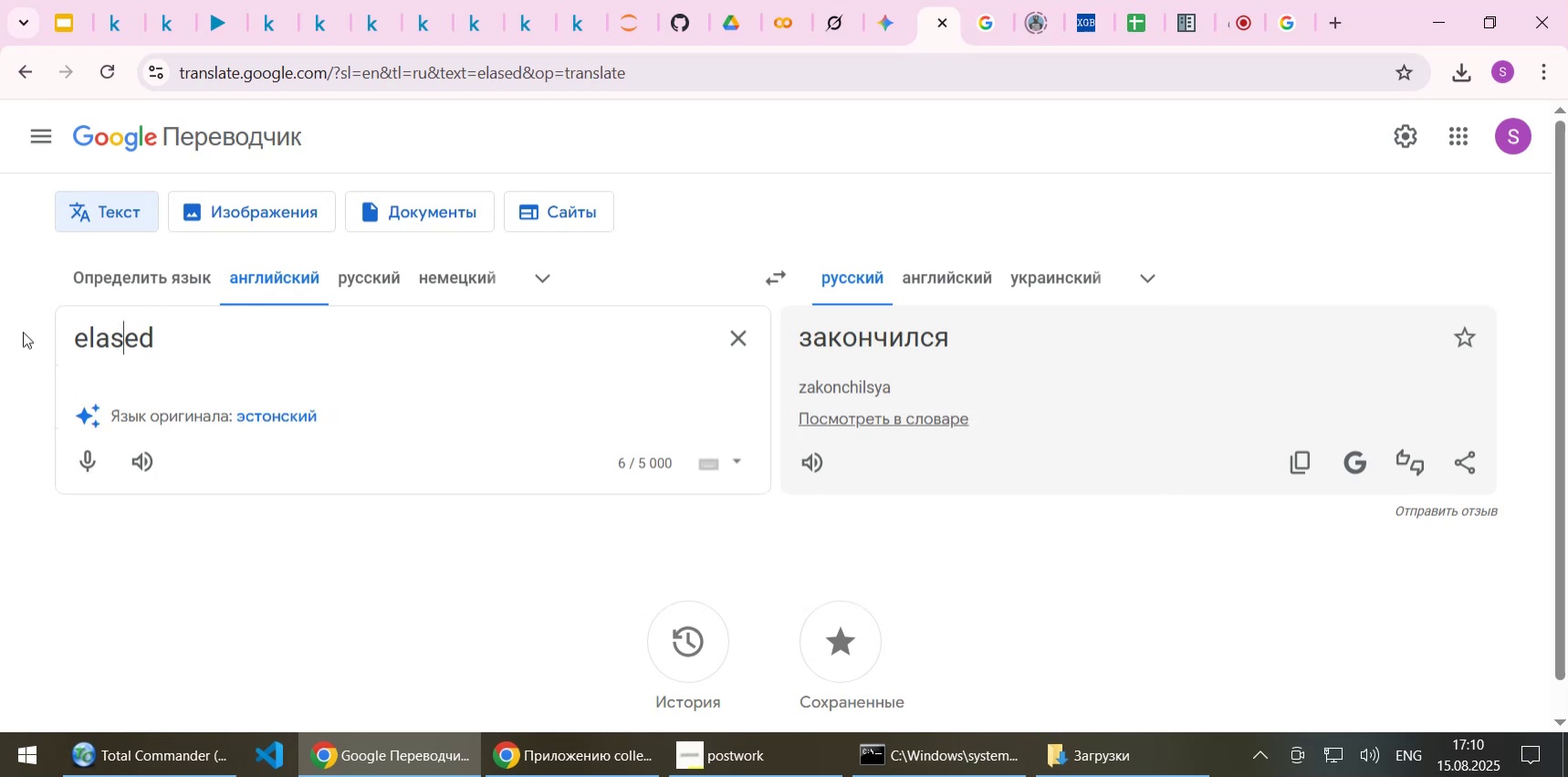 
key(ArrowLeft)
 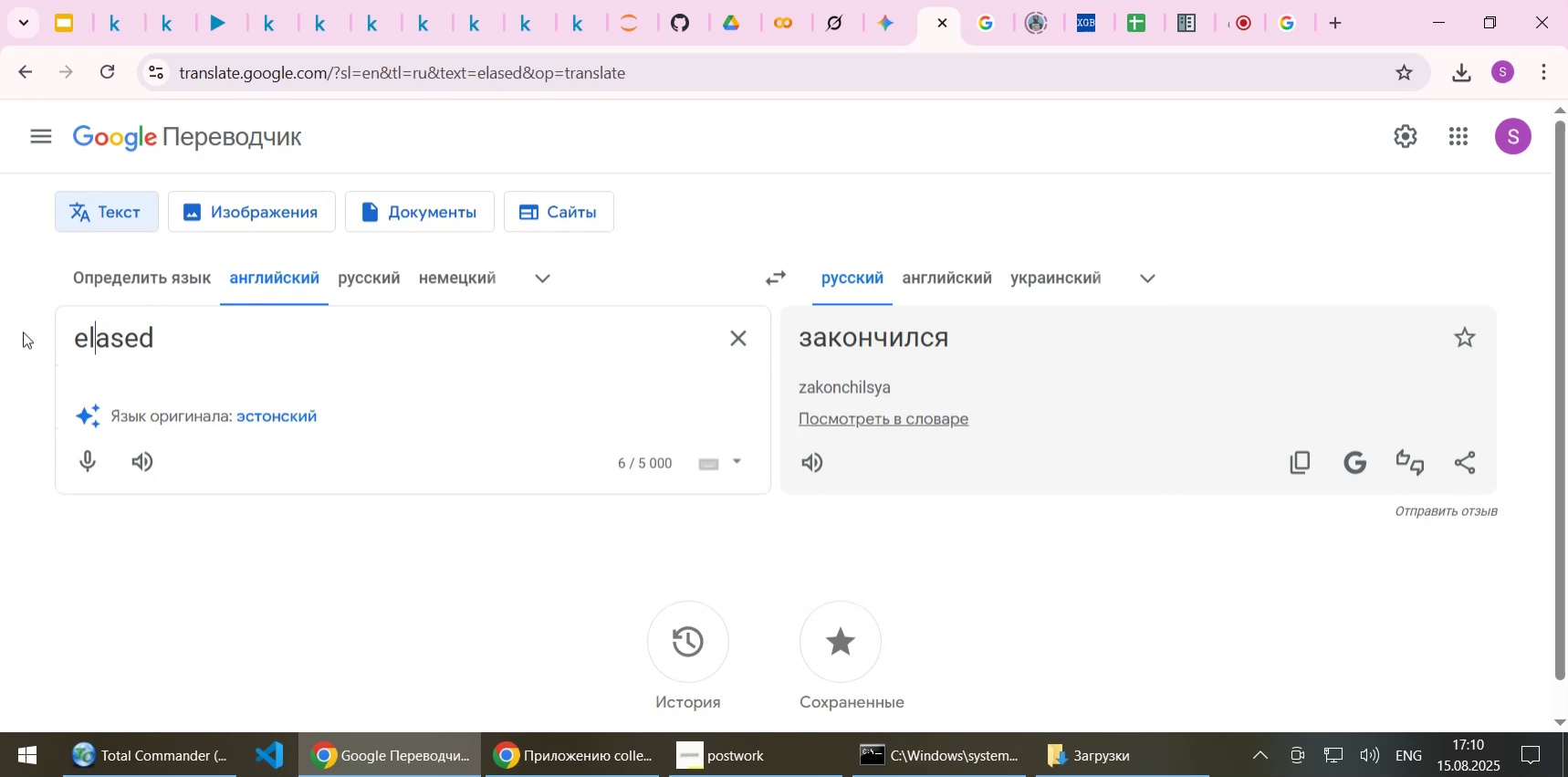 
key(ArrowLeft)
 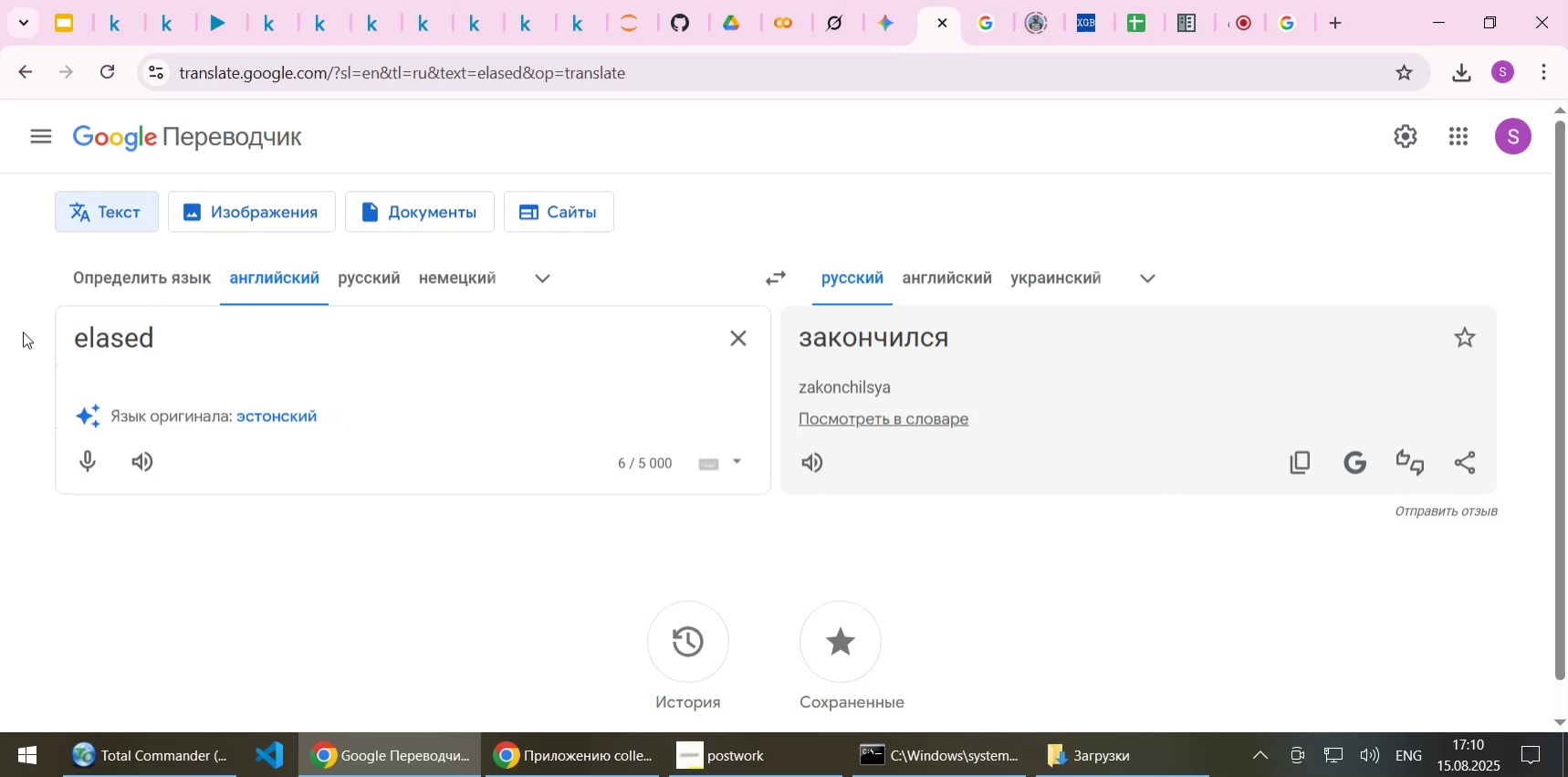 
key(P)
 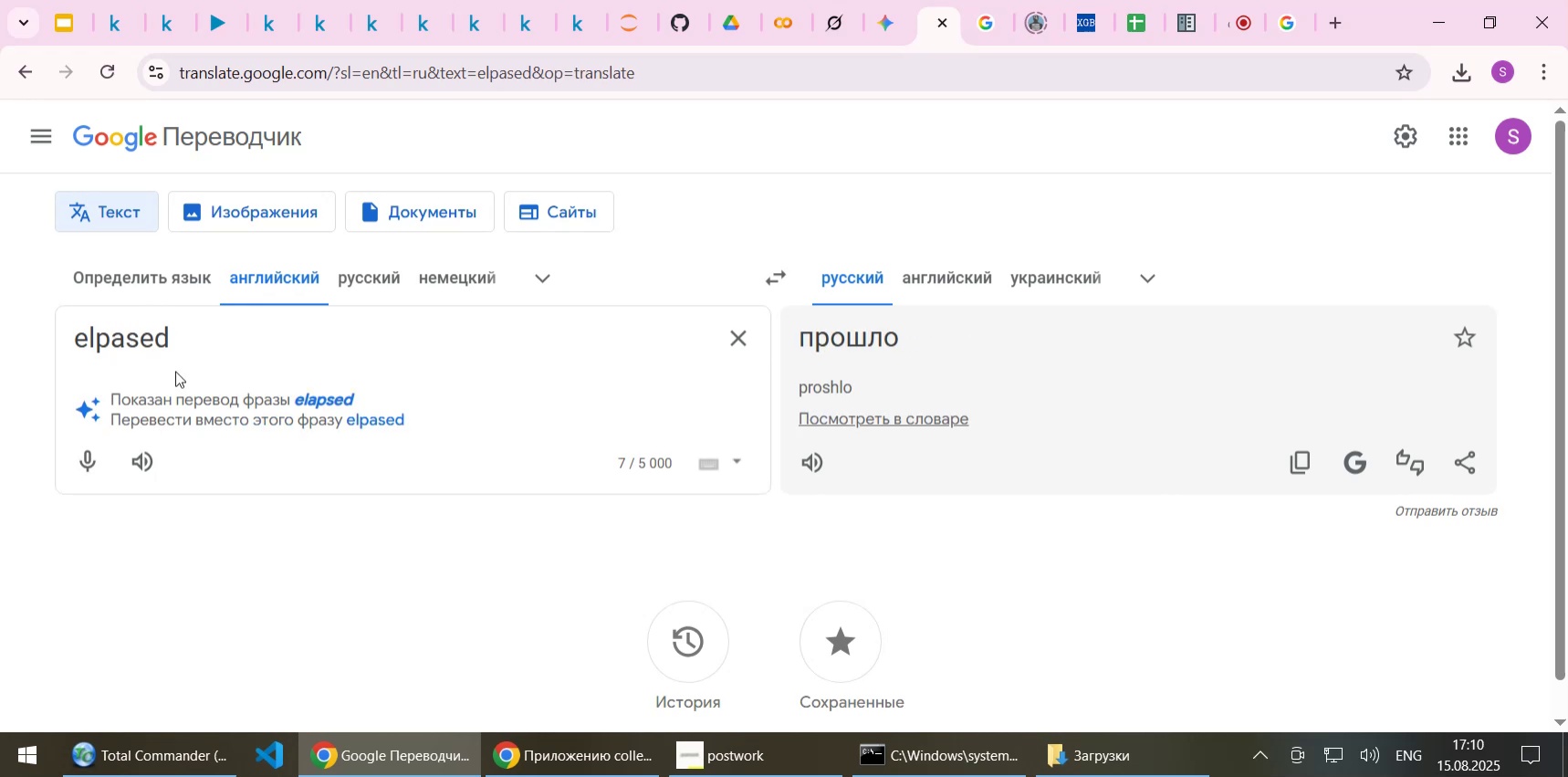 
left_click([332, 398])
 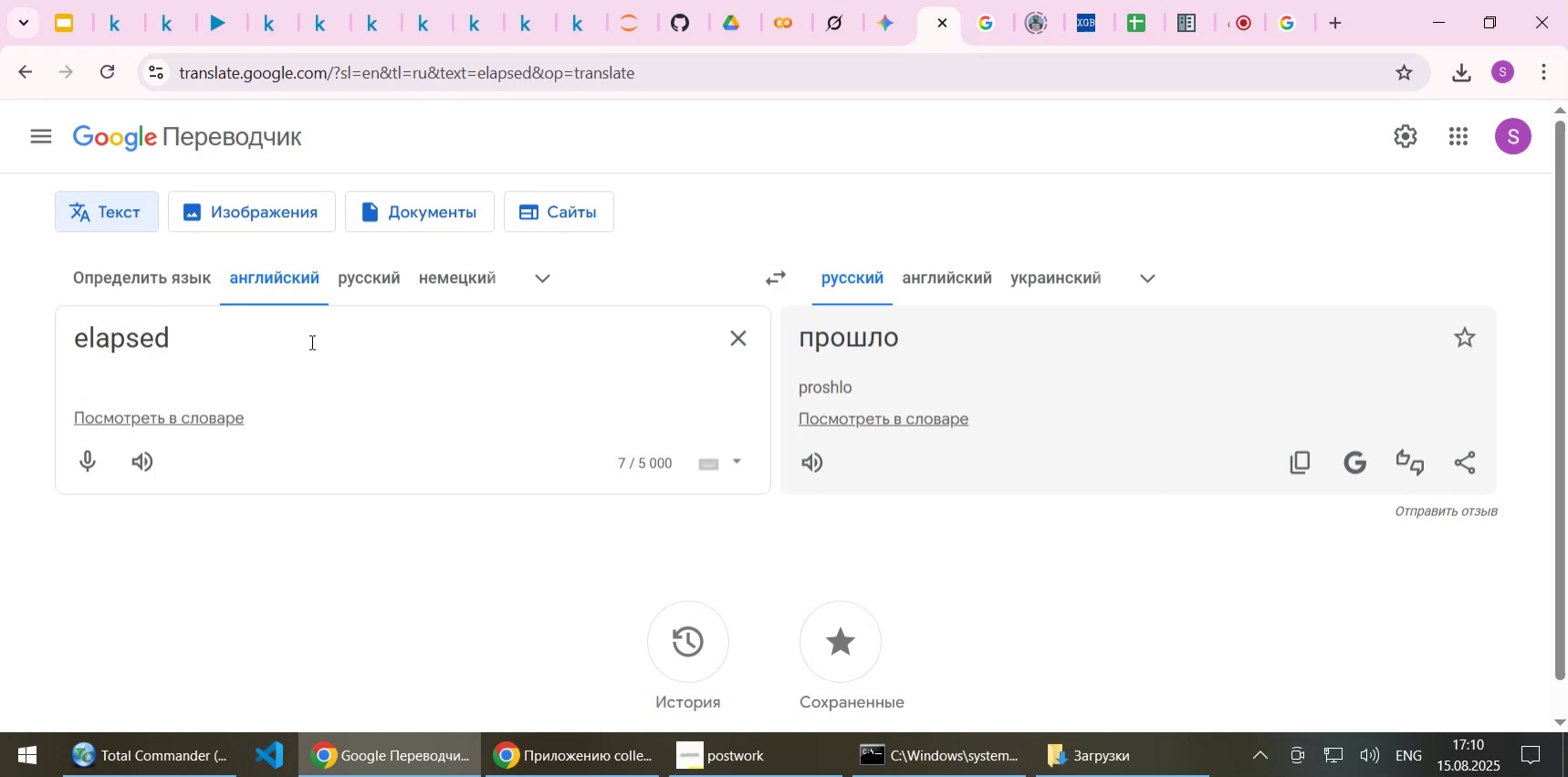 
left_click([310, 341])
 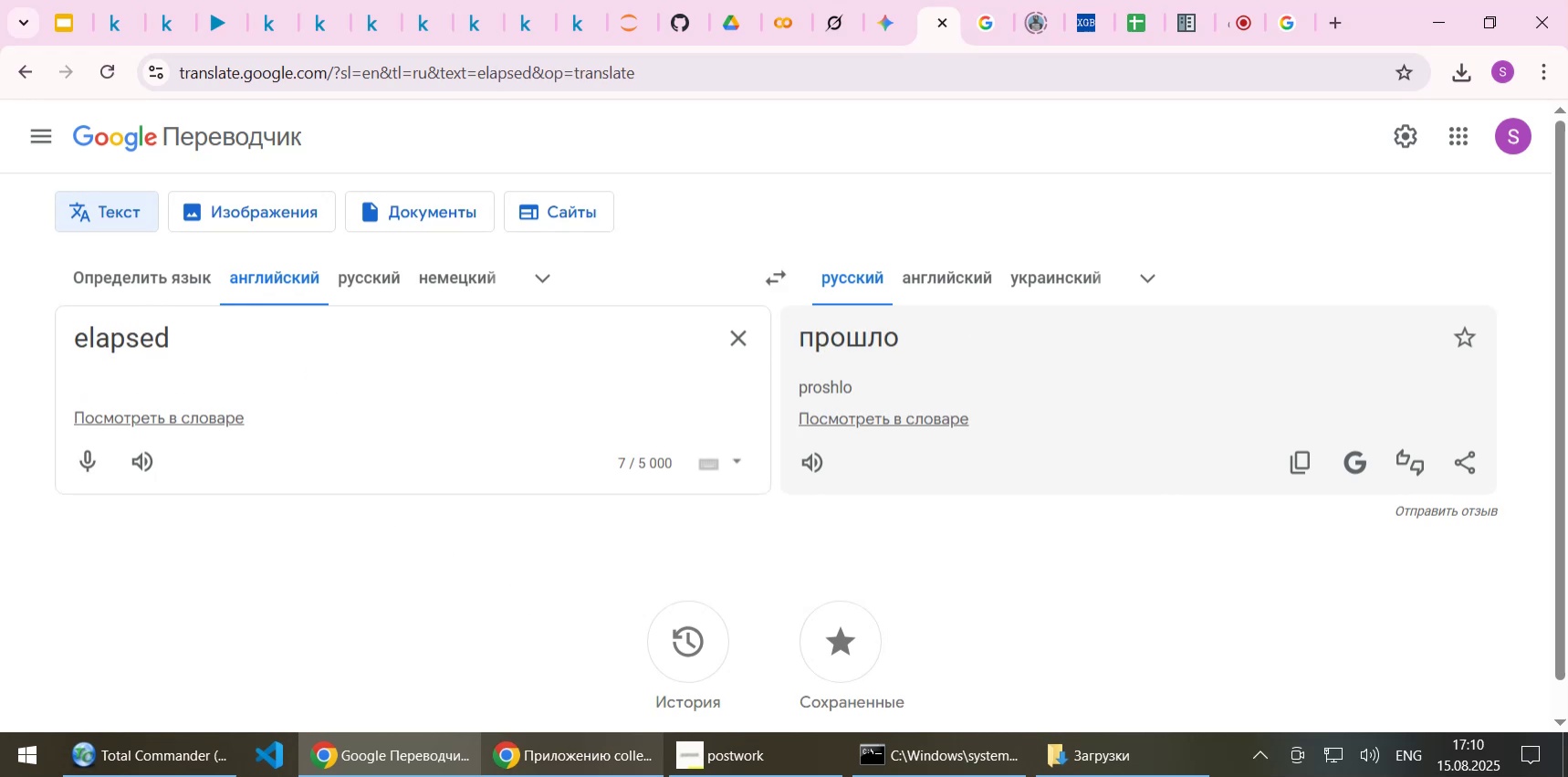 
left_click([402, 760])
 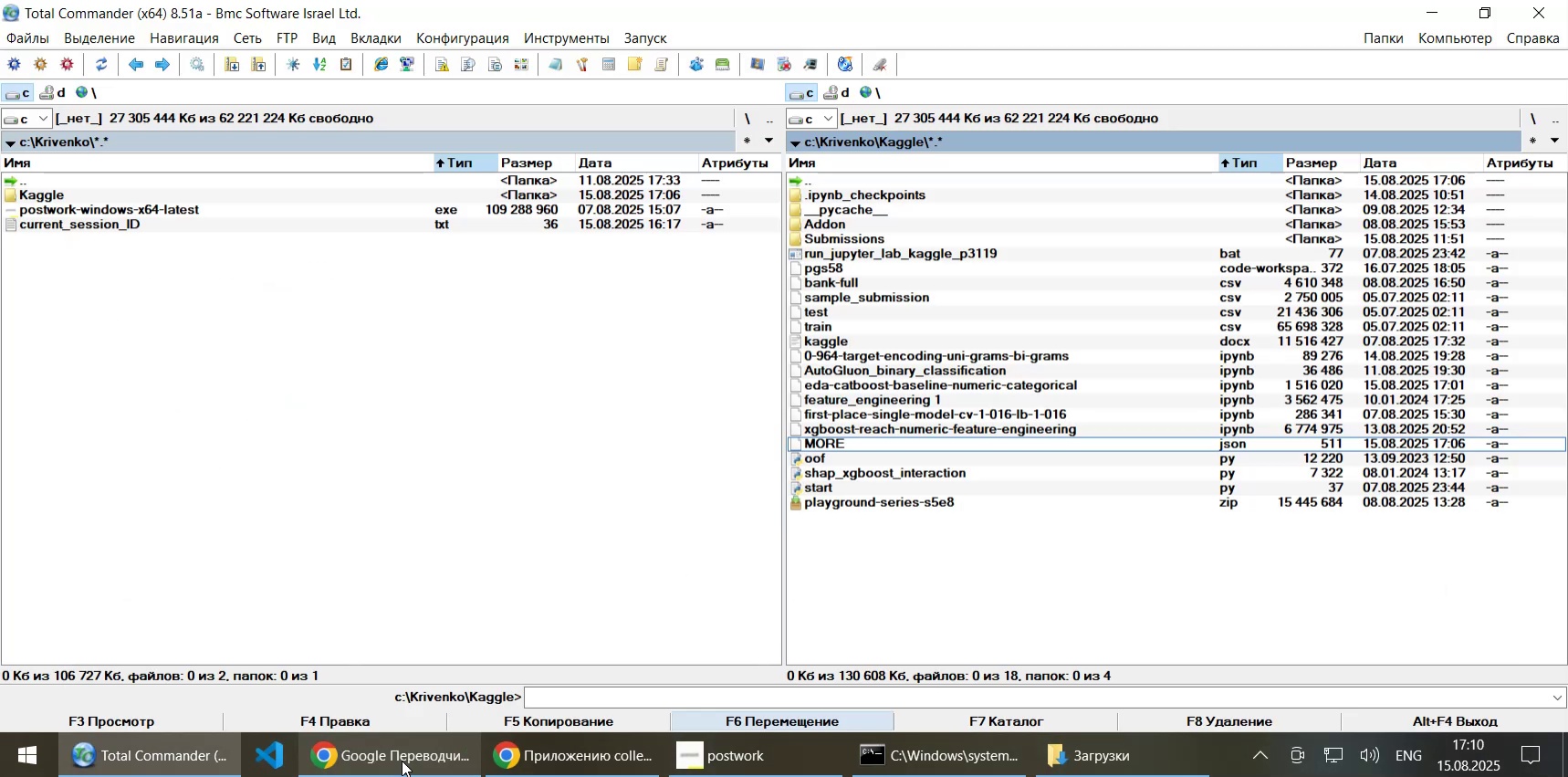 
left_click([402, 760])
 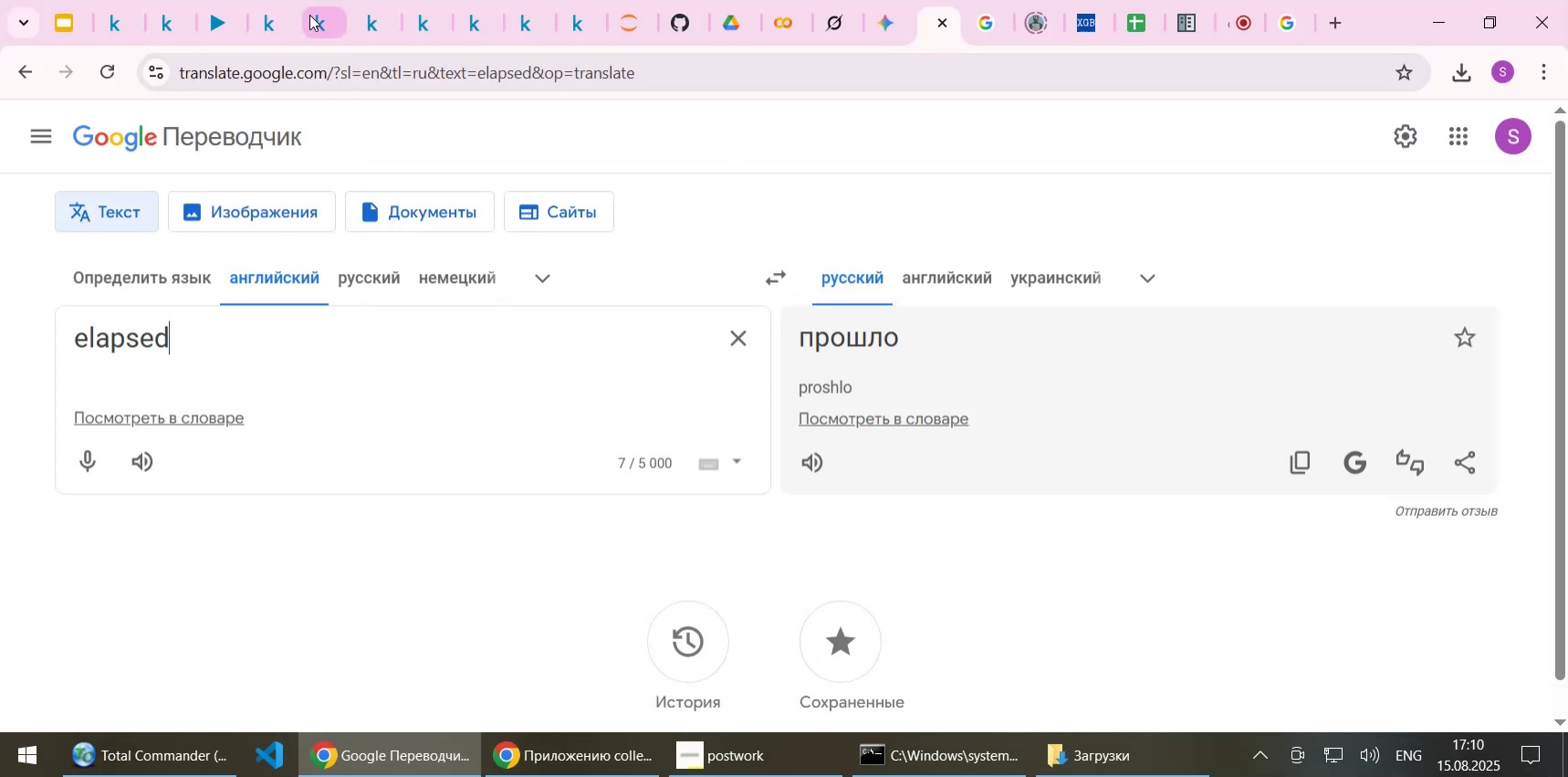 
left_click([318, 15])
 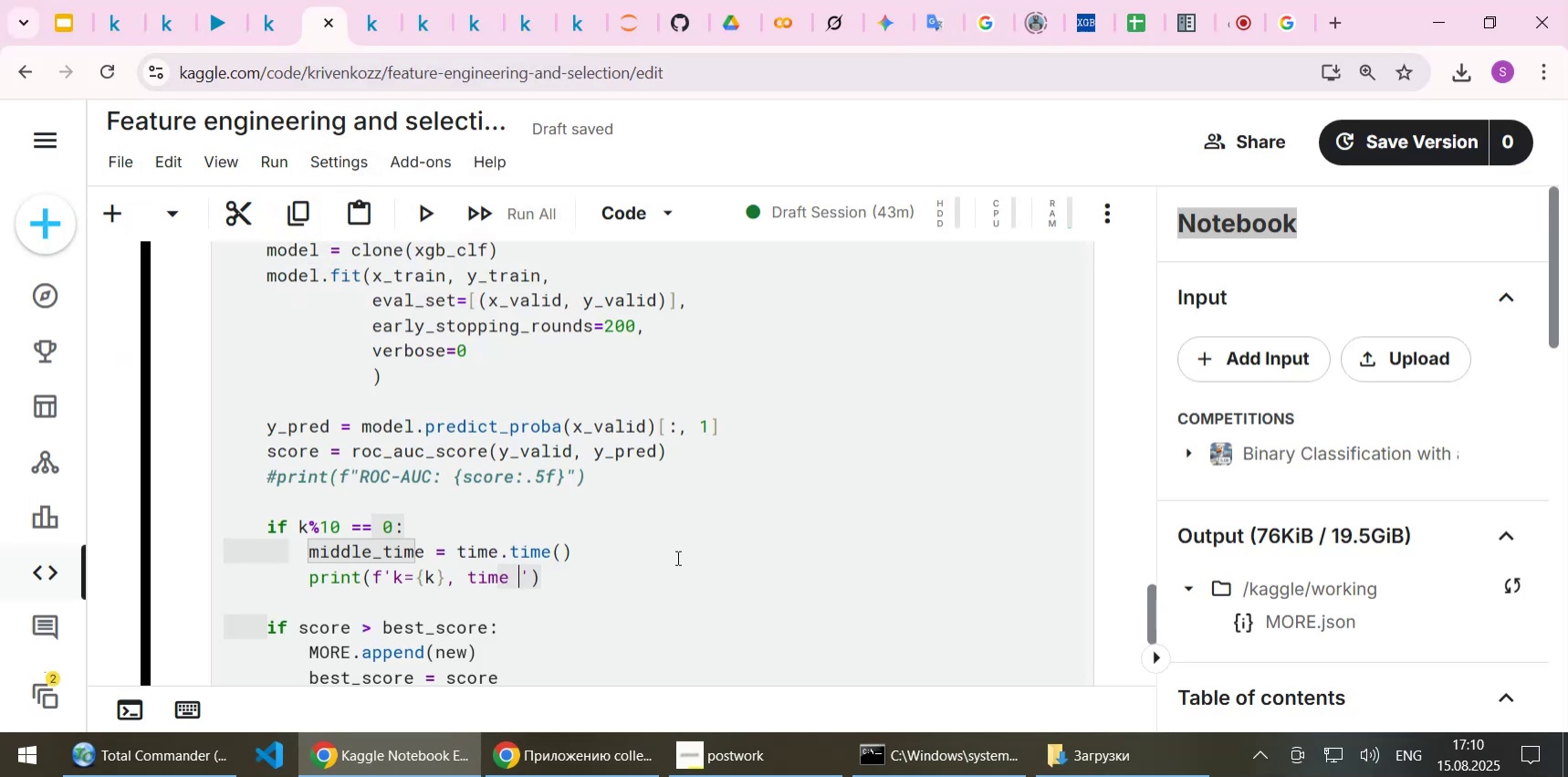 
type(elaplsed)
 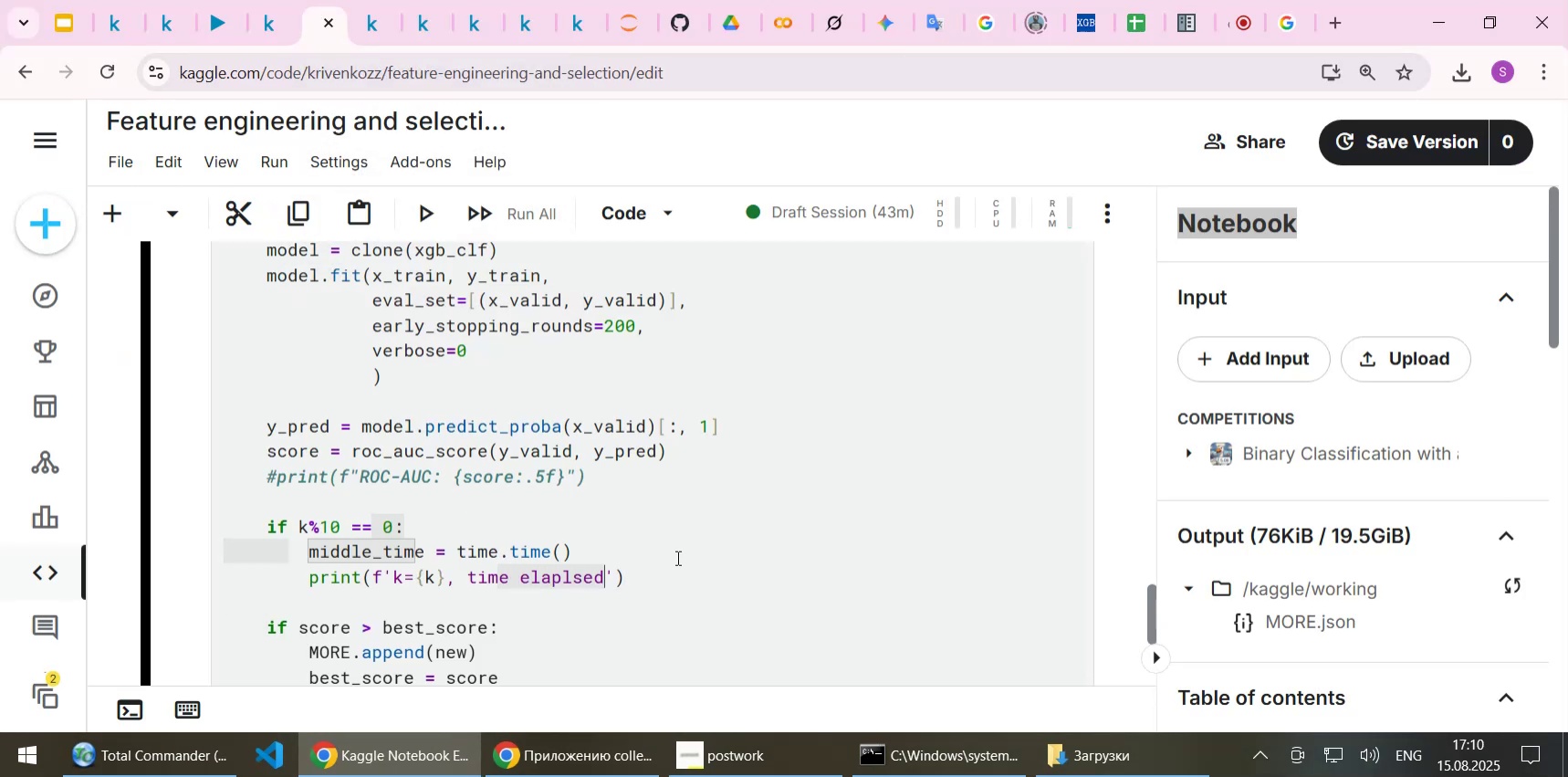 
key(ArrowLeft)
 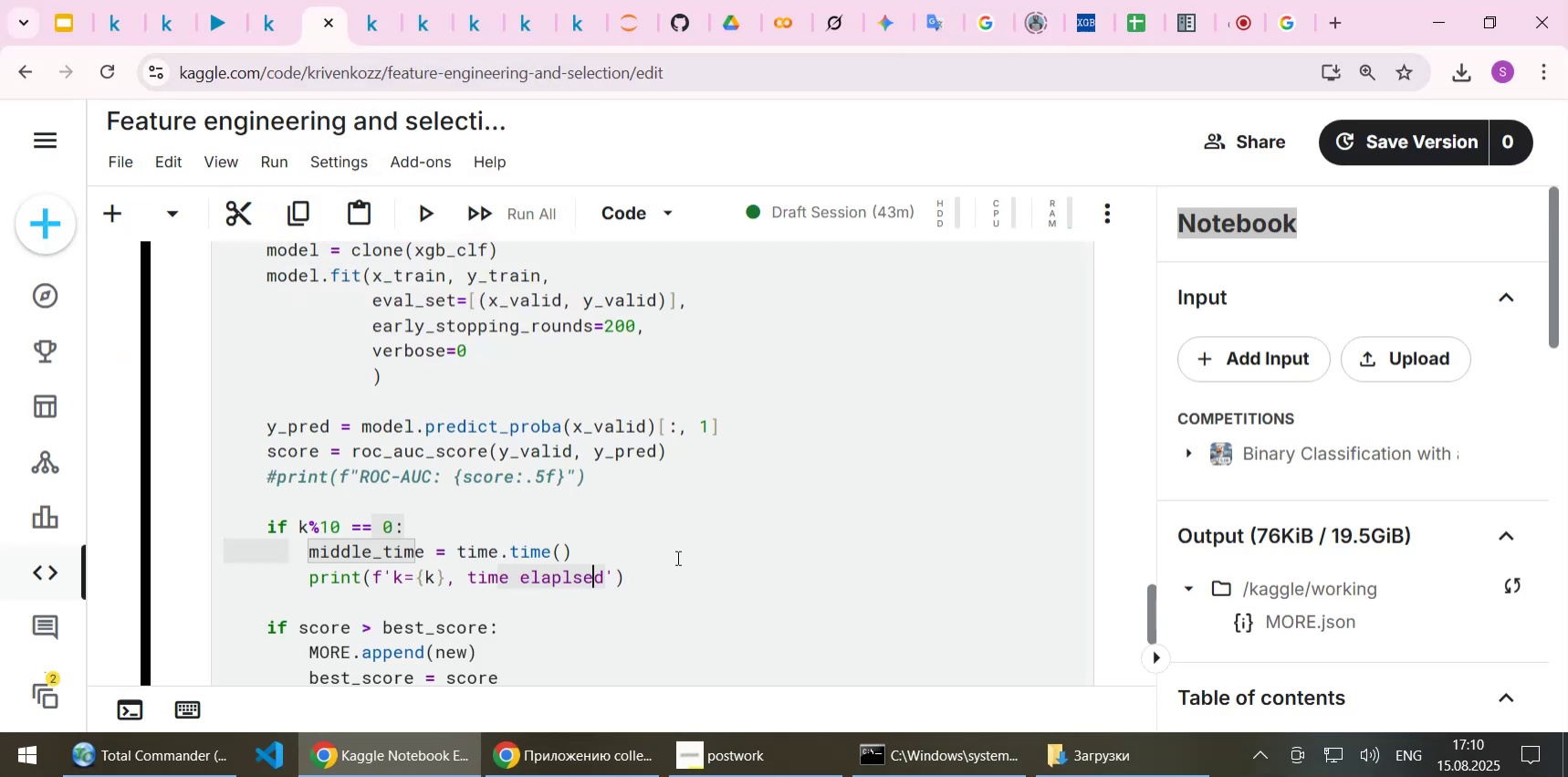 
key(ArrowLeft)
 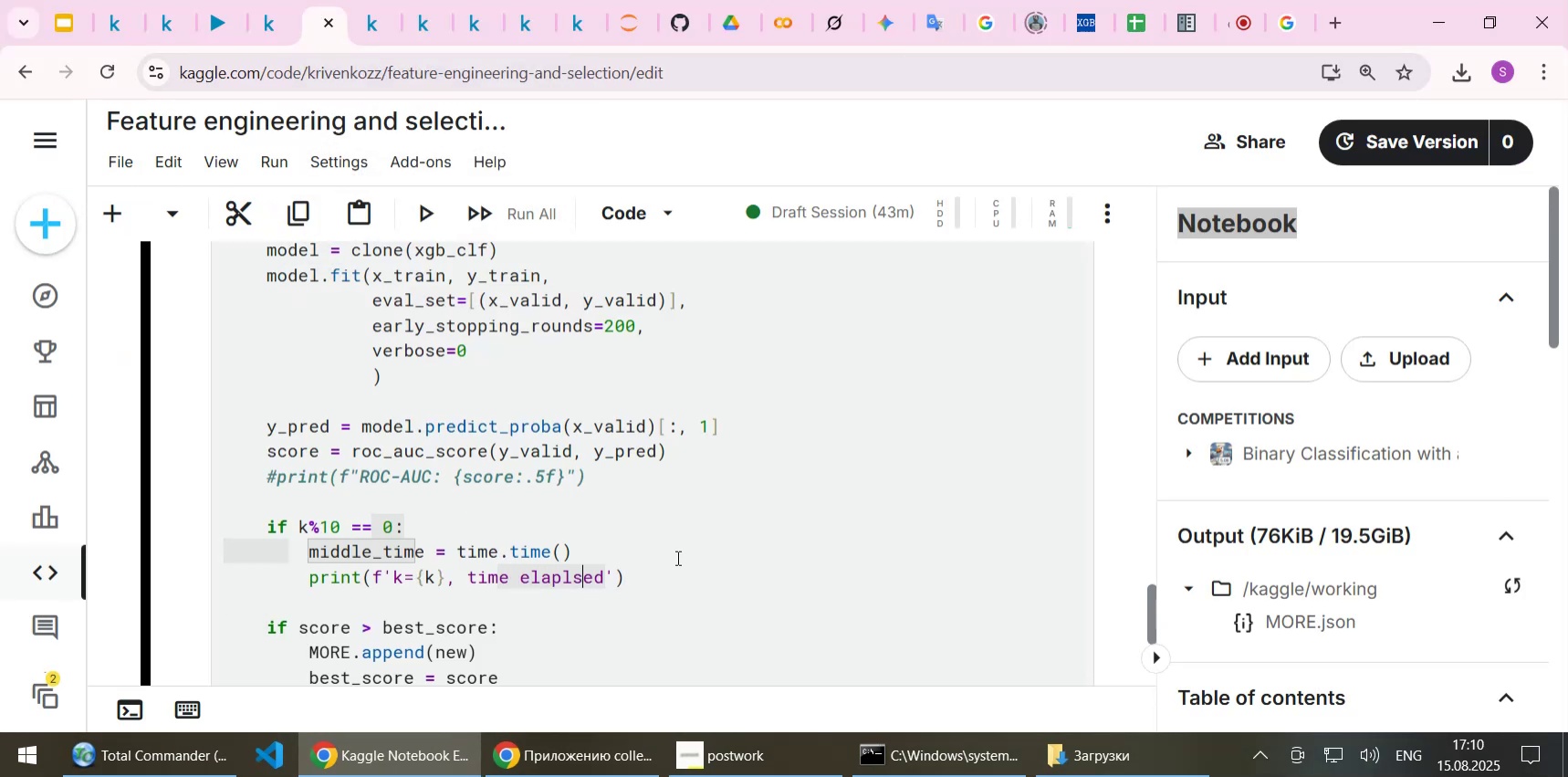 
key(ArrowLeft)
 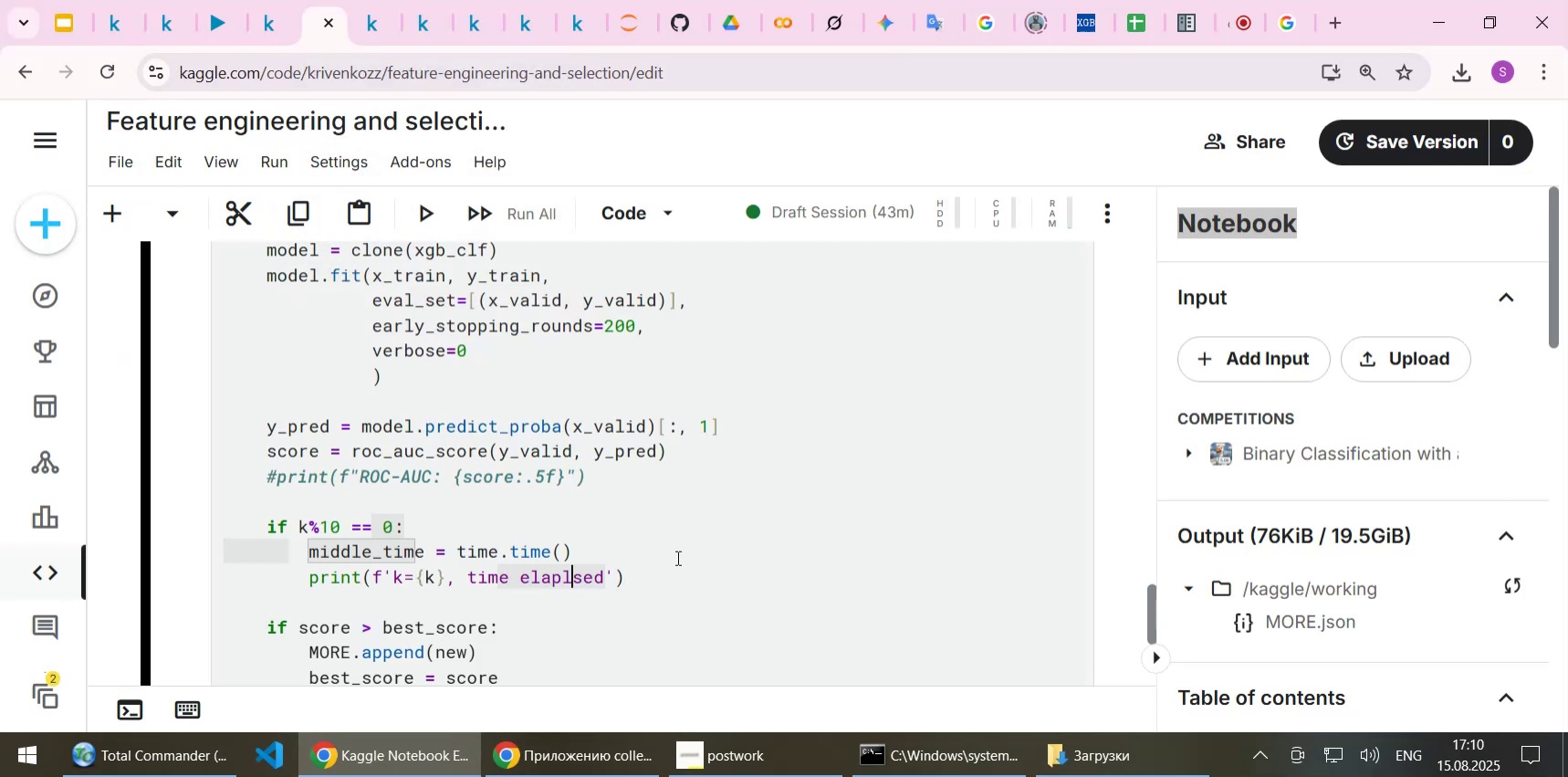 
key(ArrowLeft)
 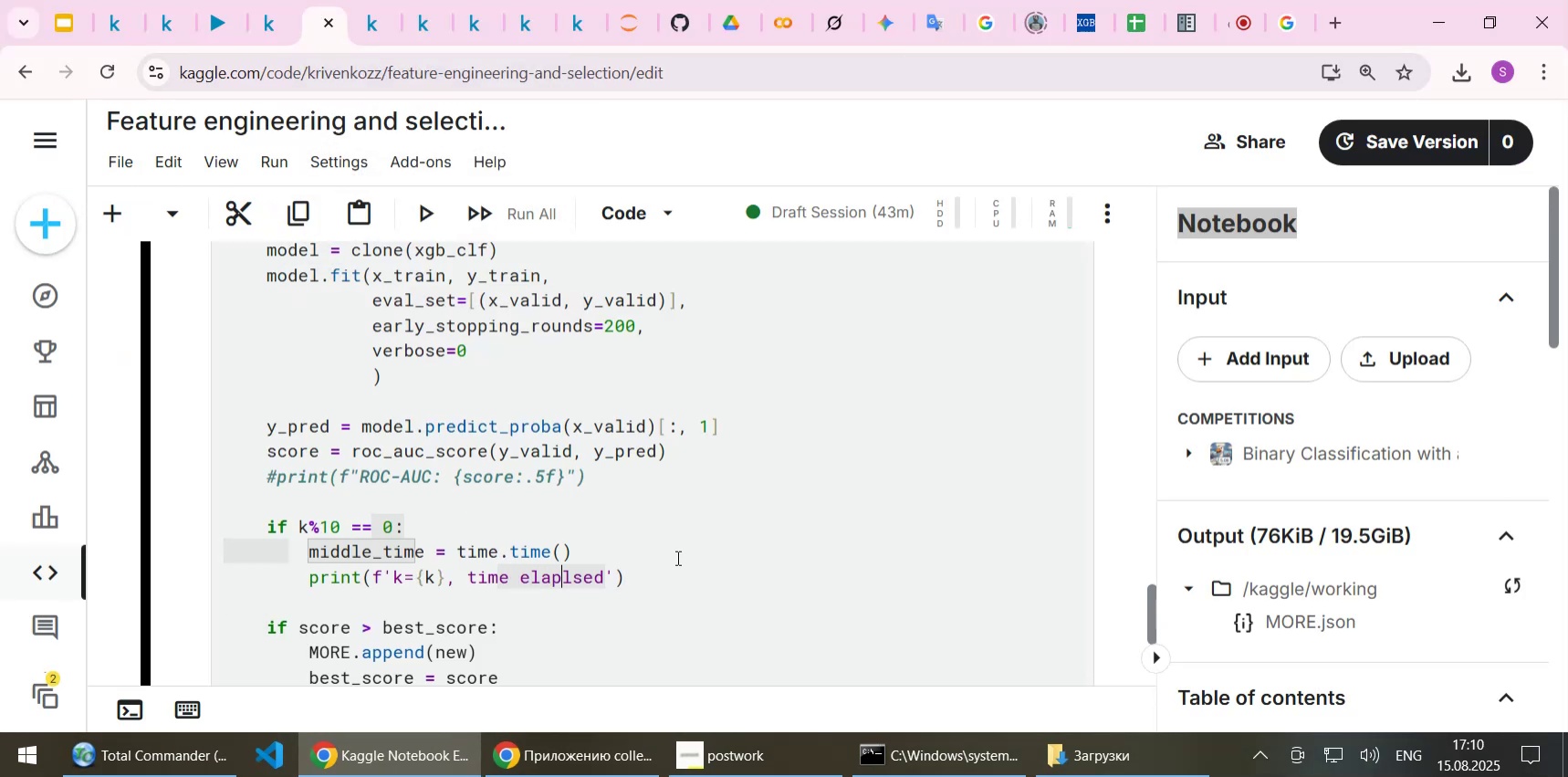 
key(Delete)
 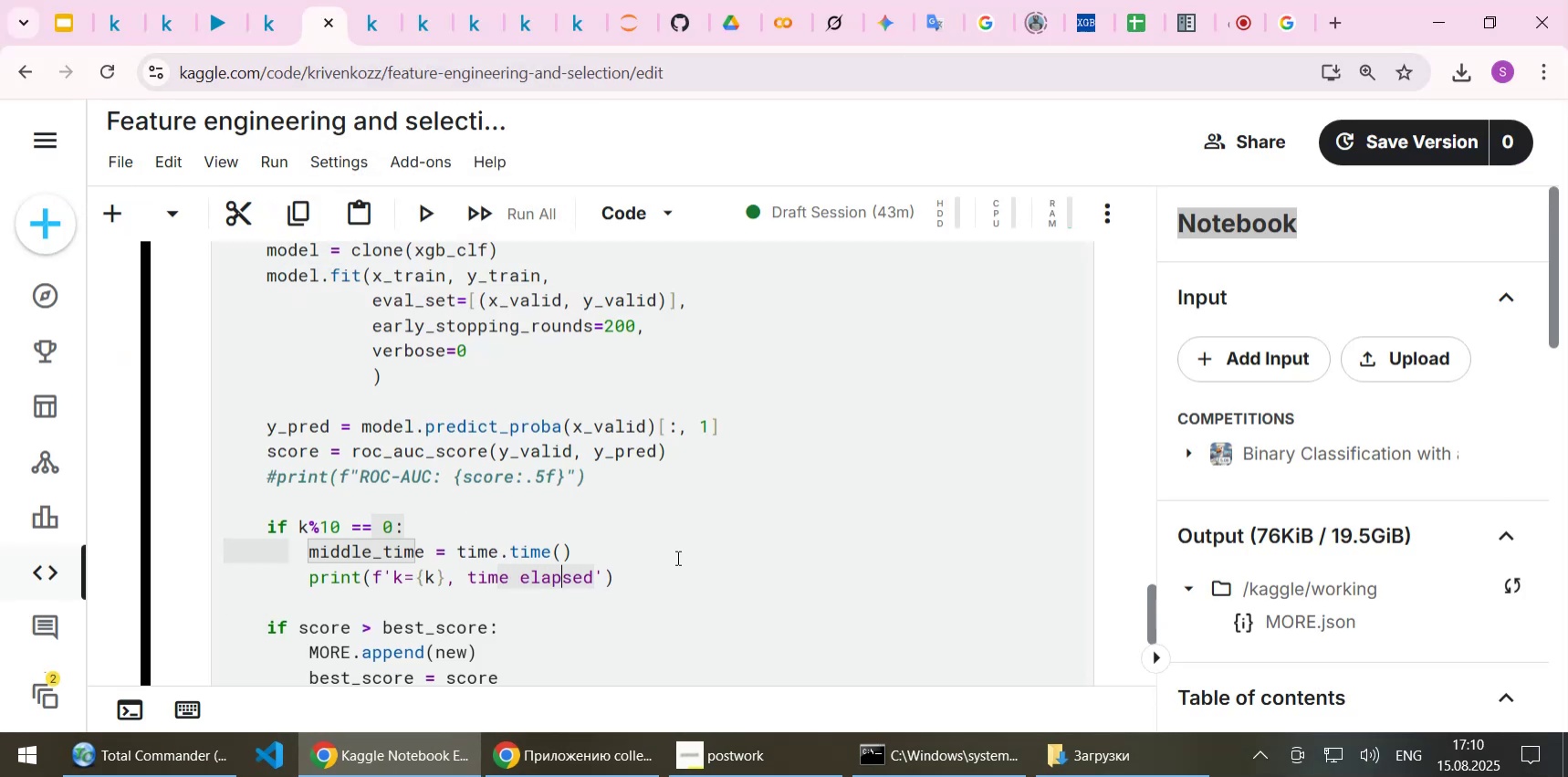 
key(End)
 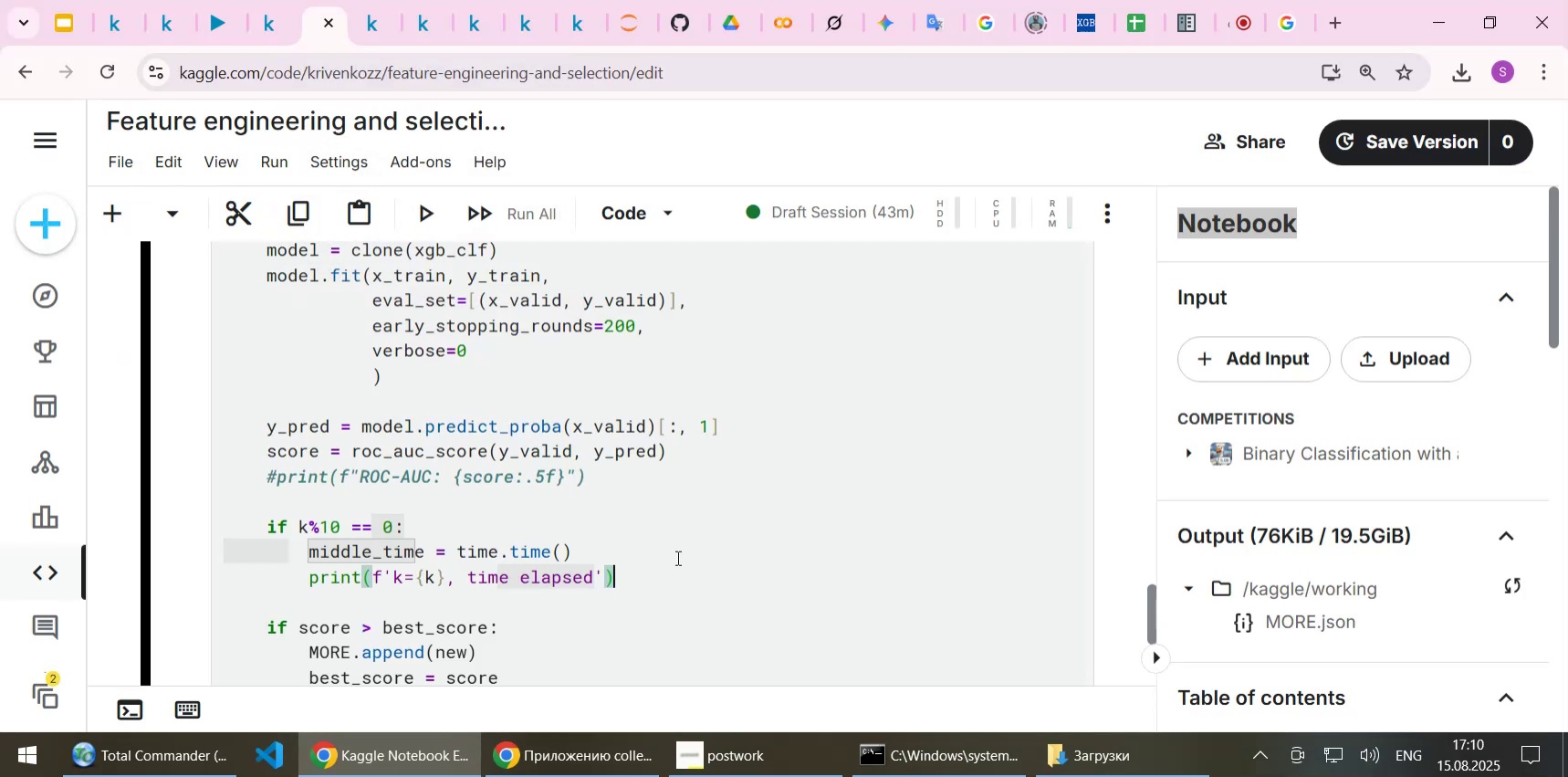 
key(ArrowLeft)
 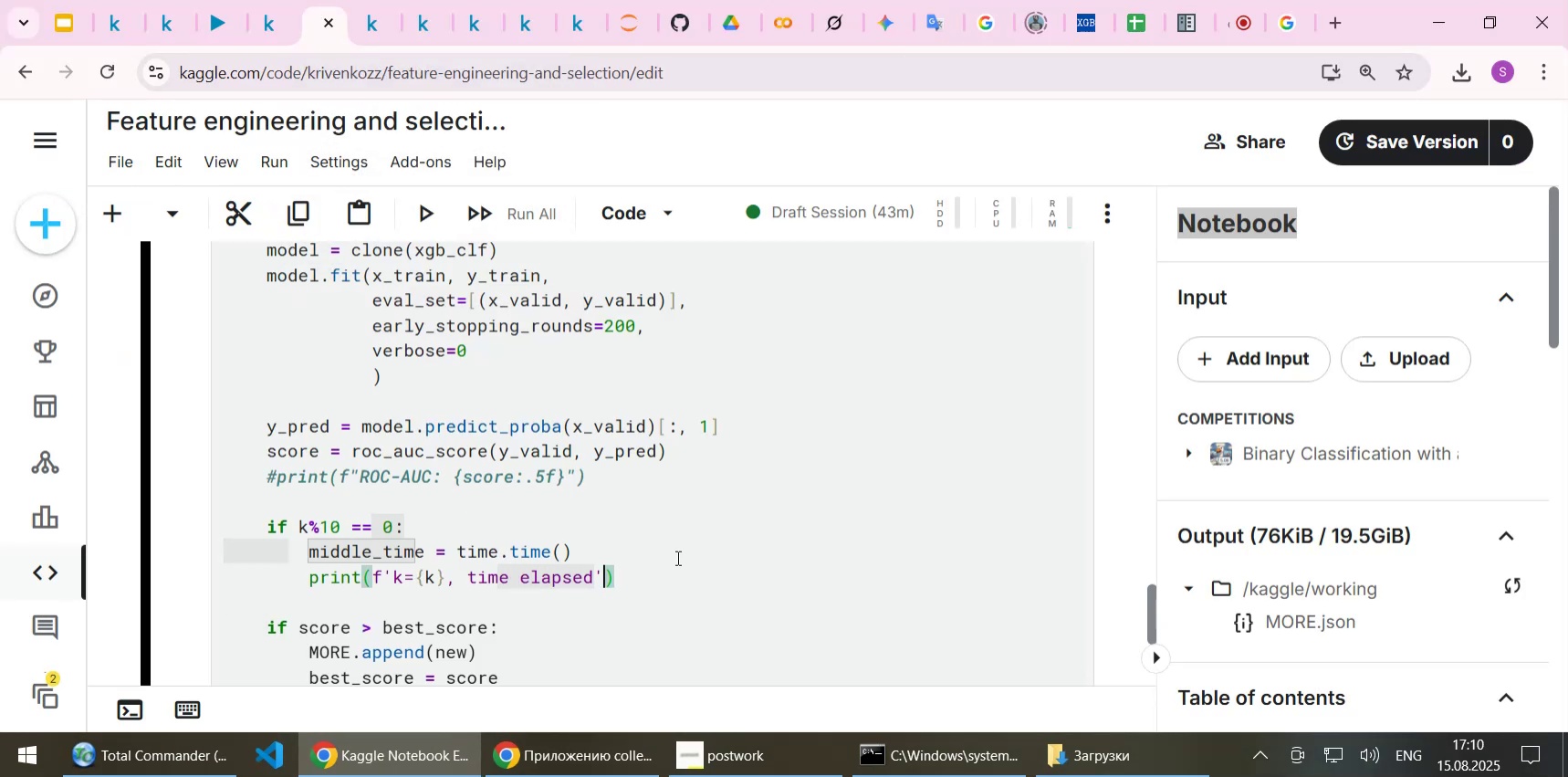 
key(ArrowLeft)
 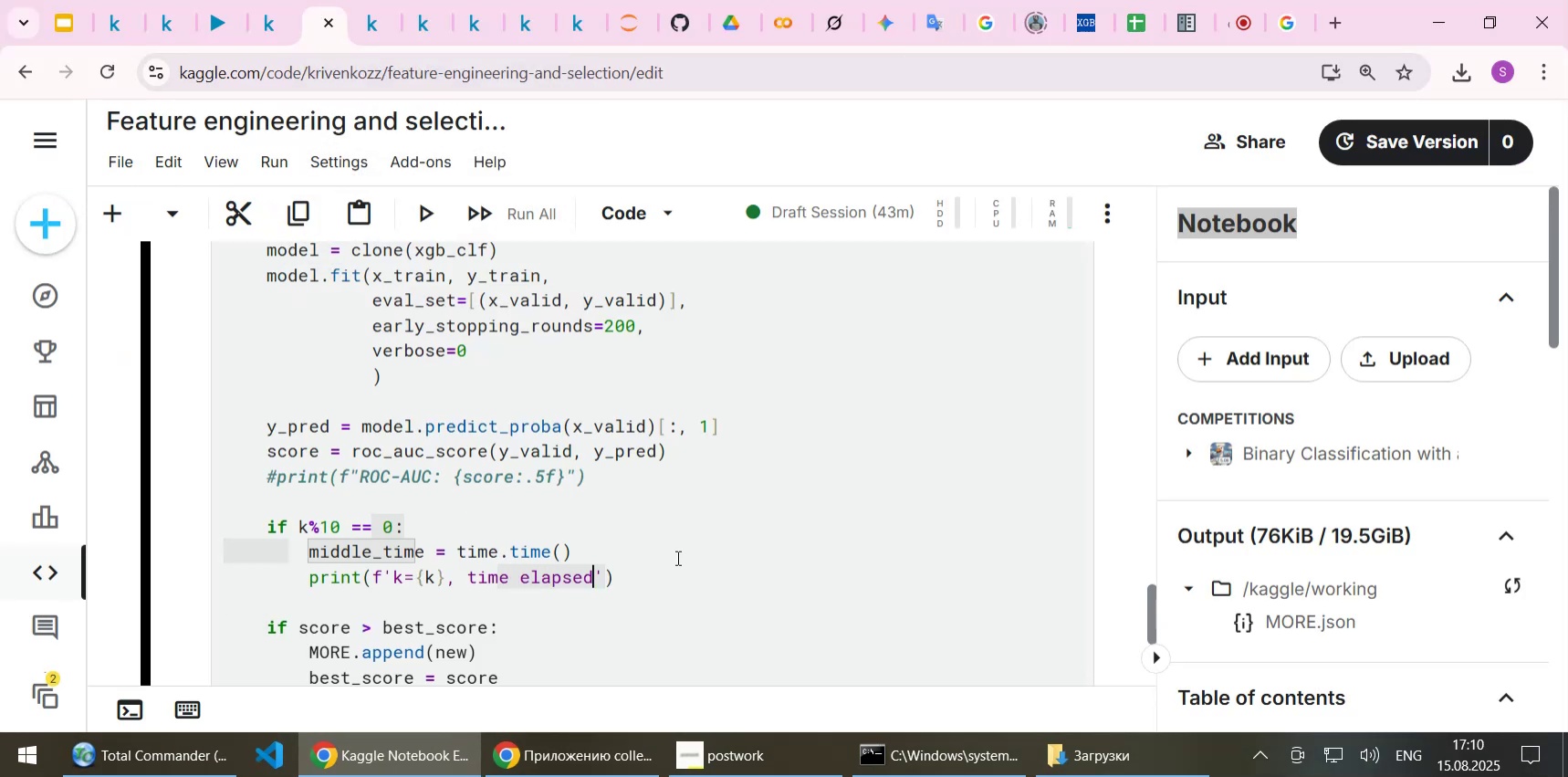 
key(Shift+Semicolon)
 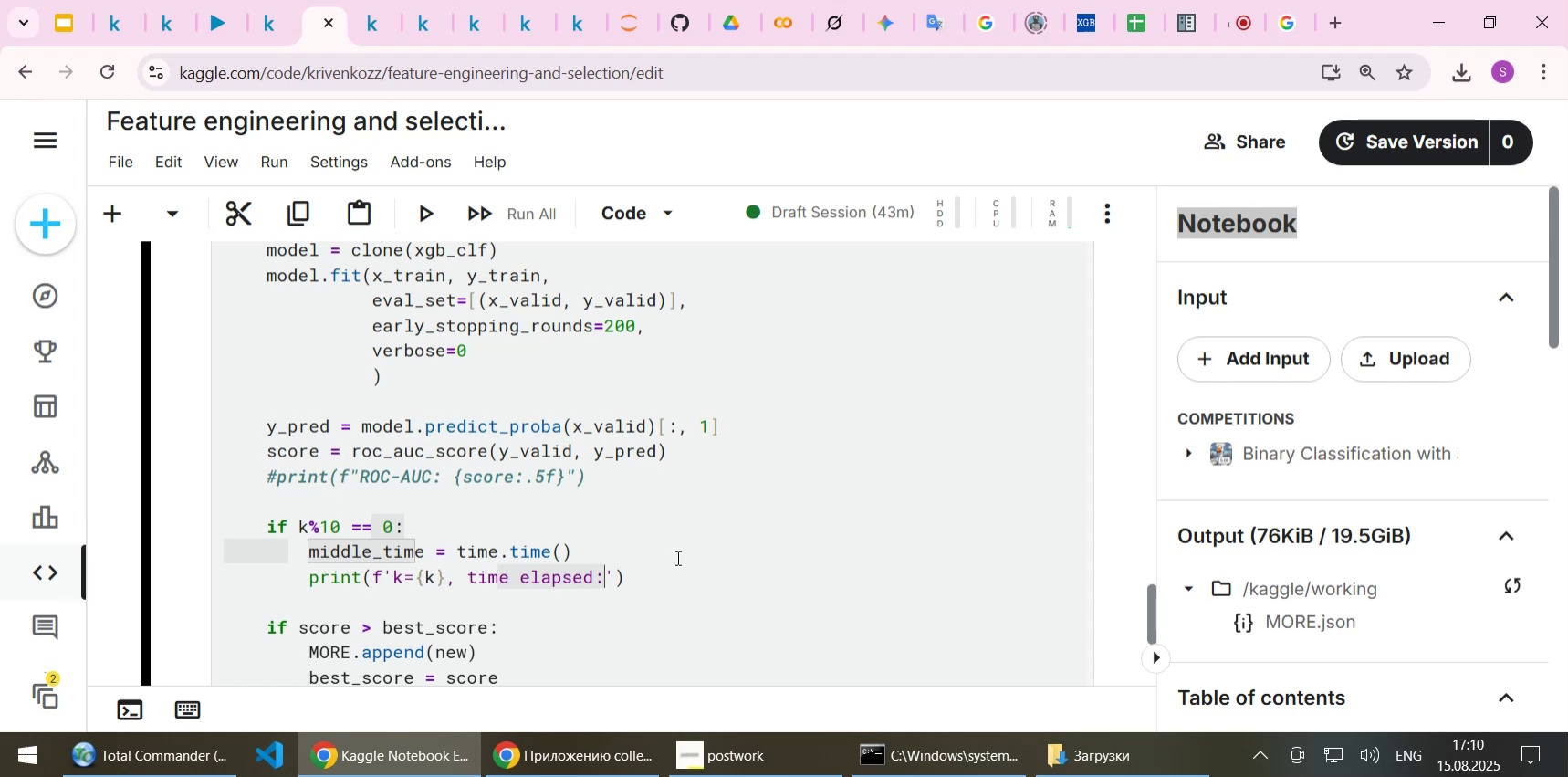 
key(Space)
 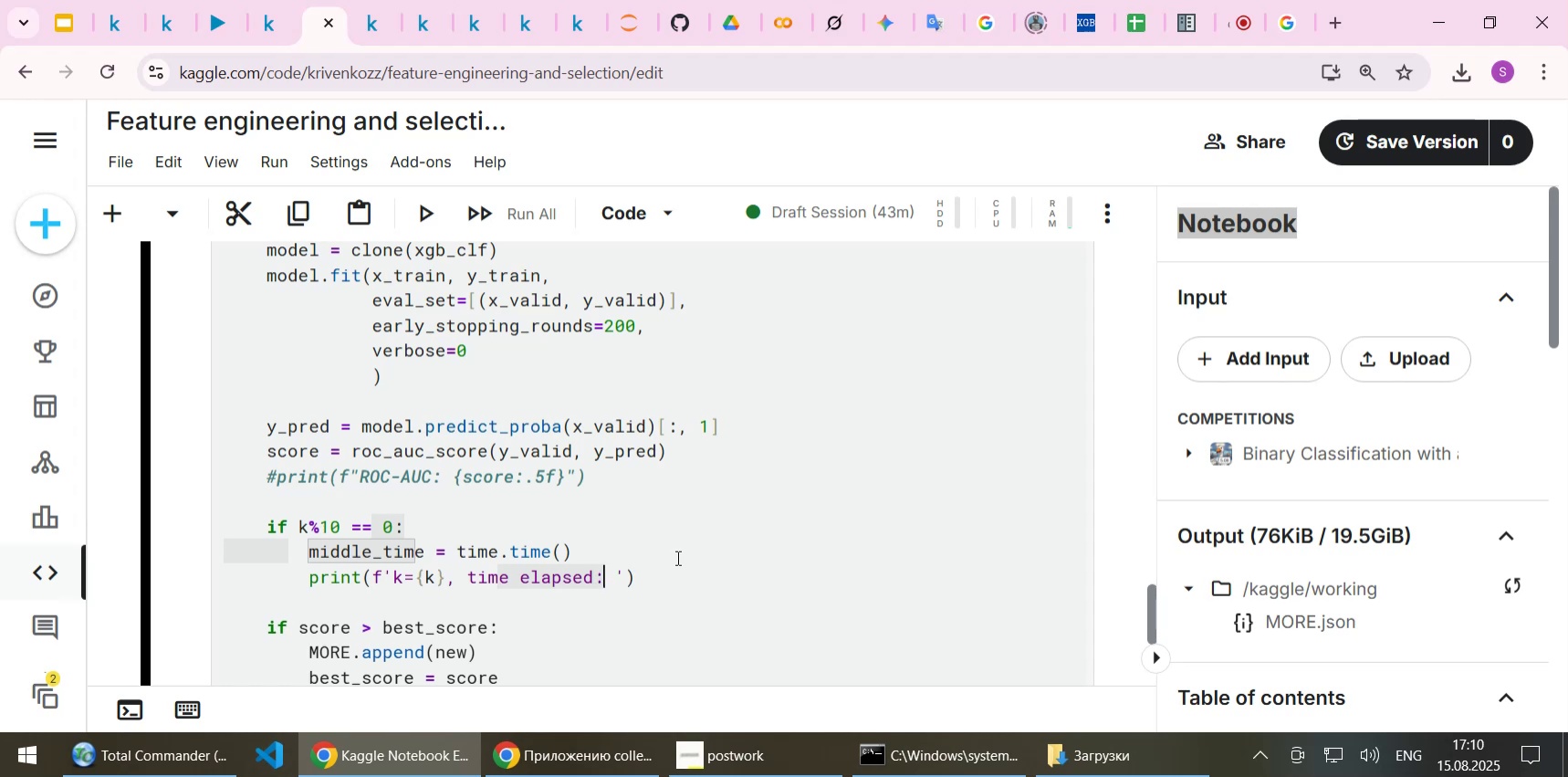 
hold_key(key=ArrowLeft, duration=1.08)
 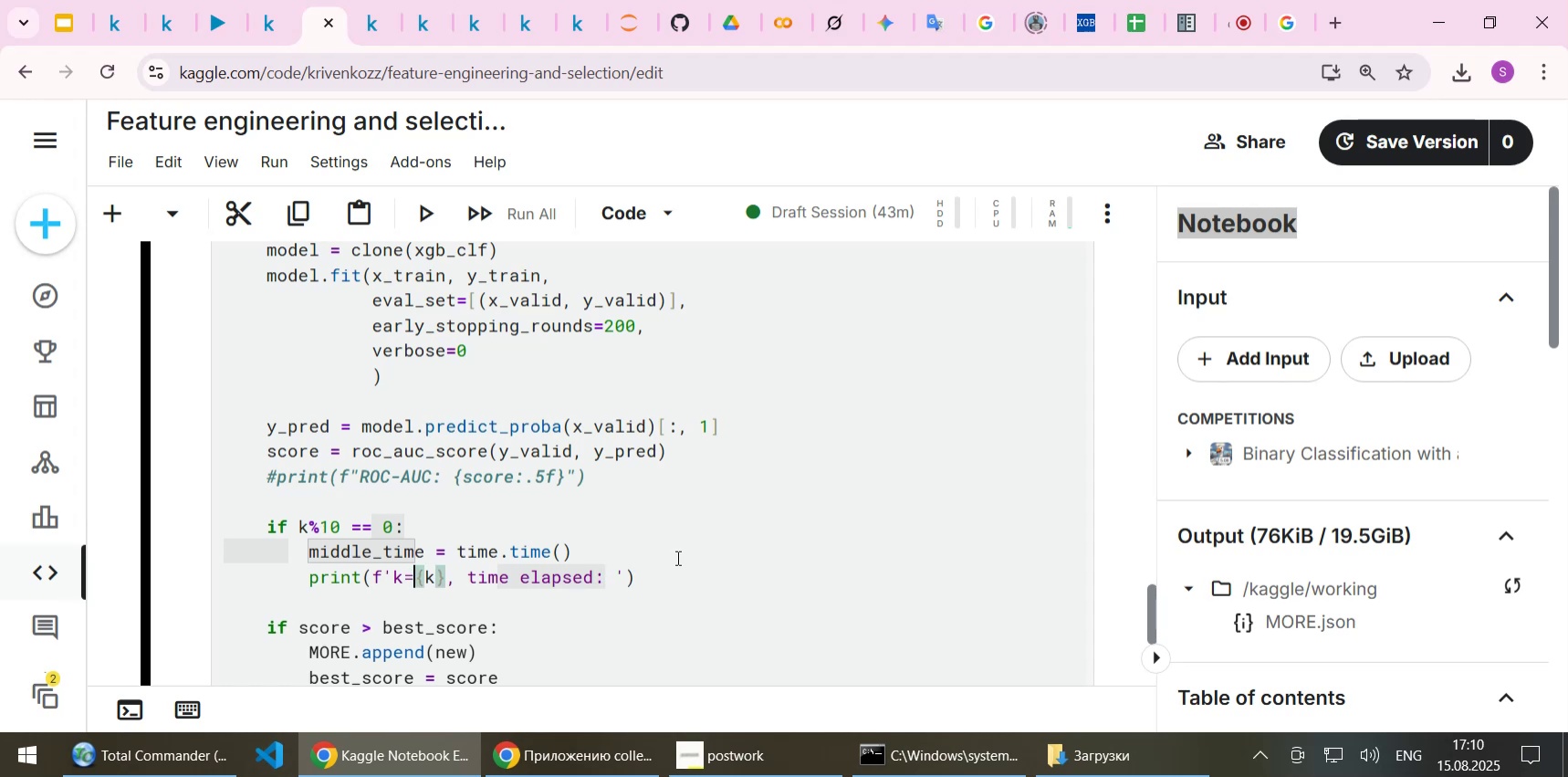 
key(ArrowLeft)
 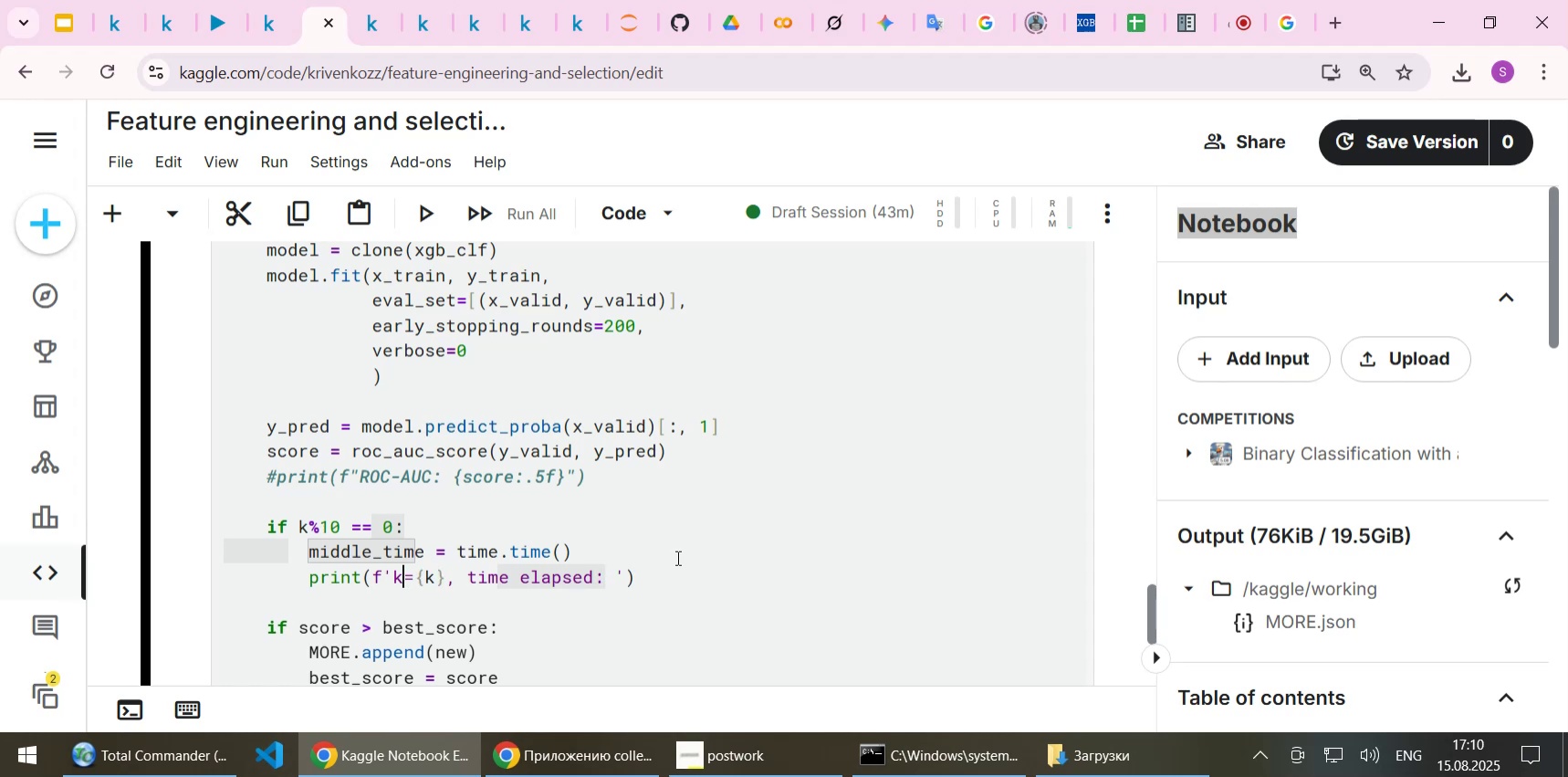 
key(Delete)
 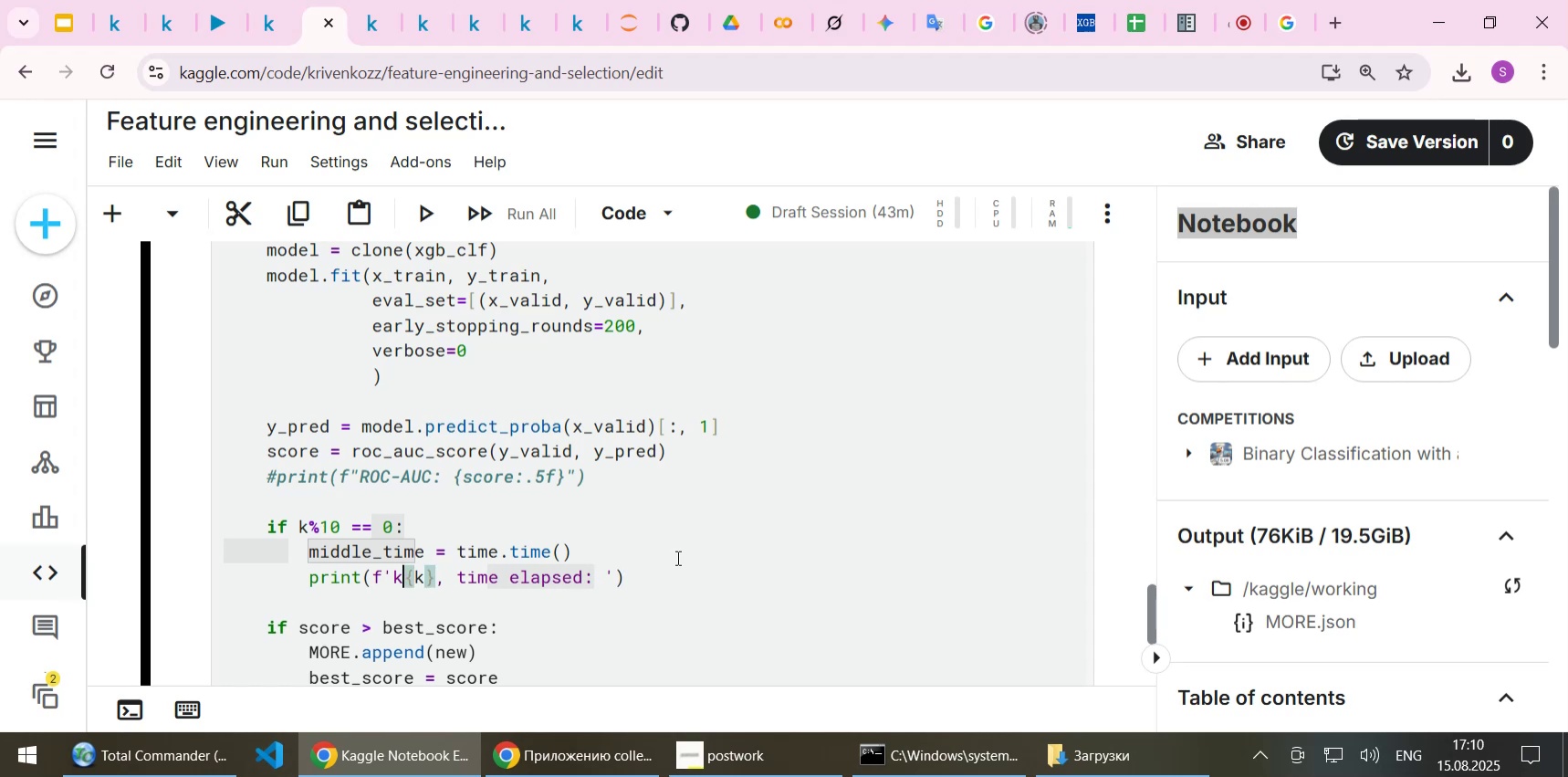 
key(Shift+Semicolon)
 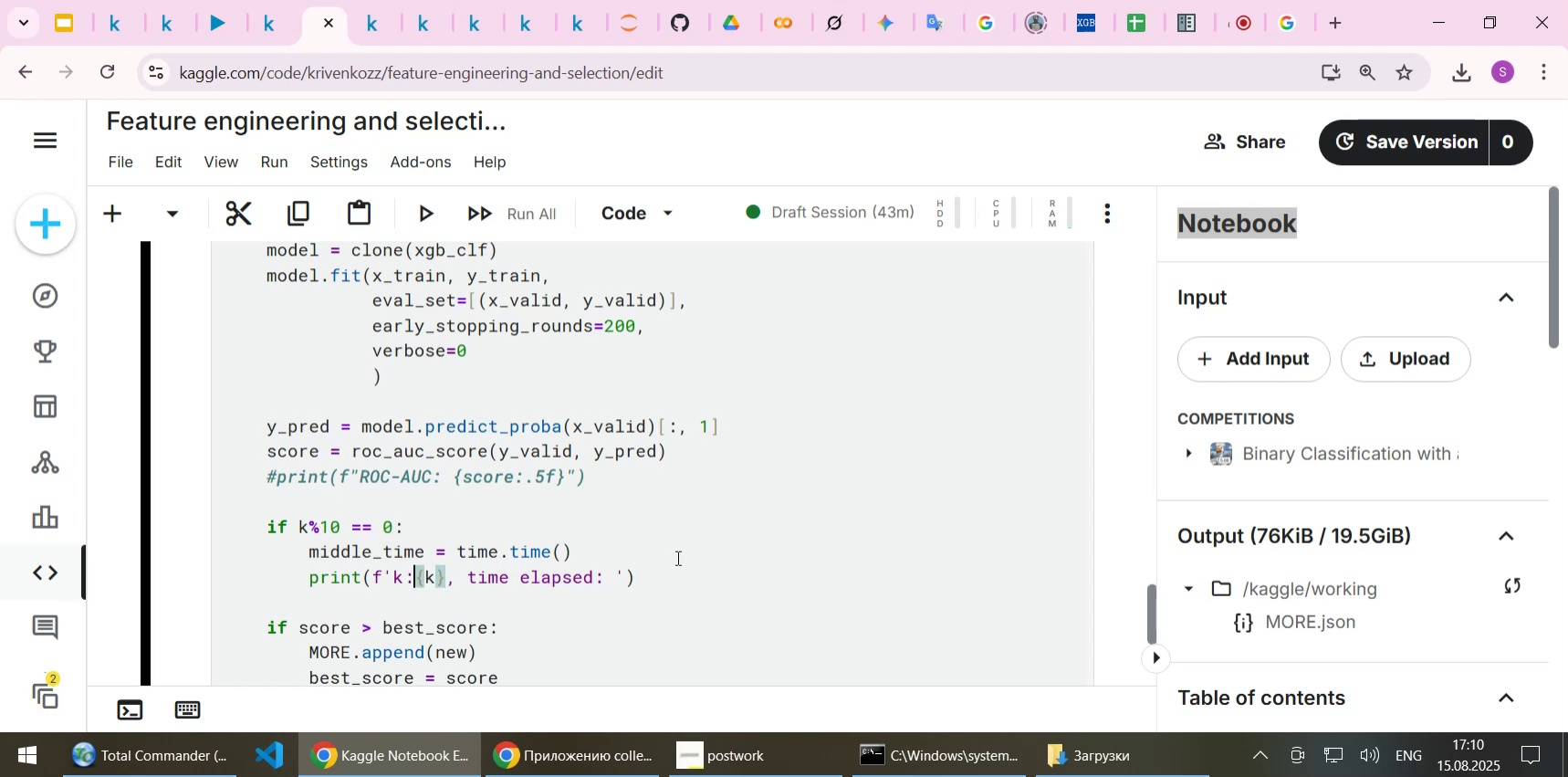 
key(Space)
 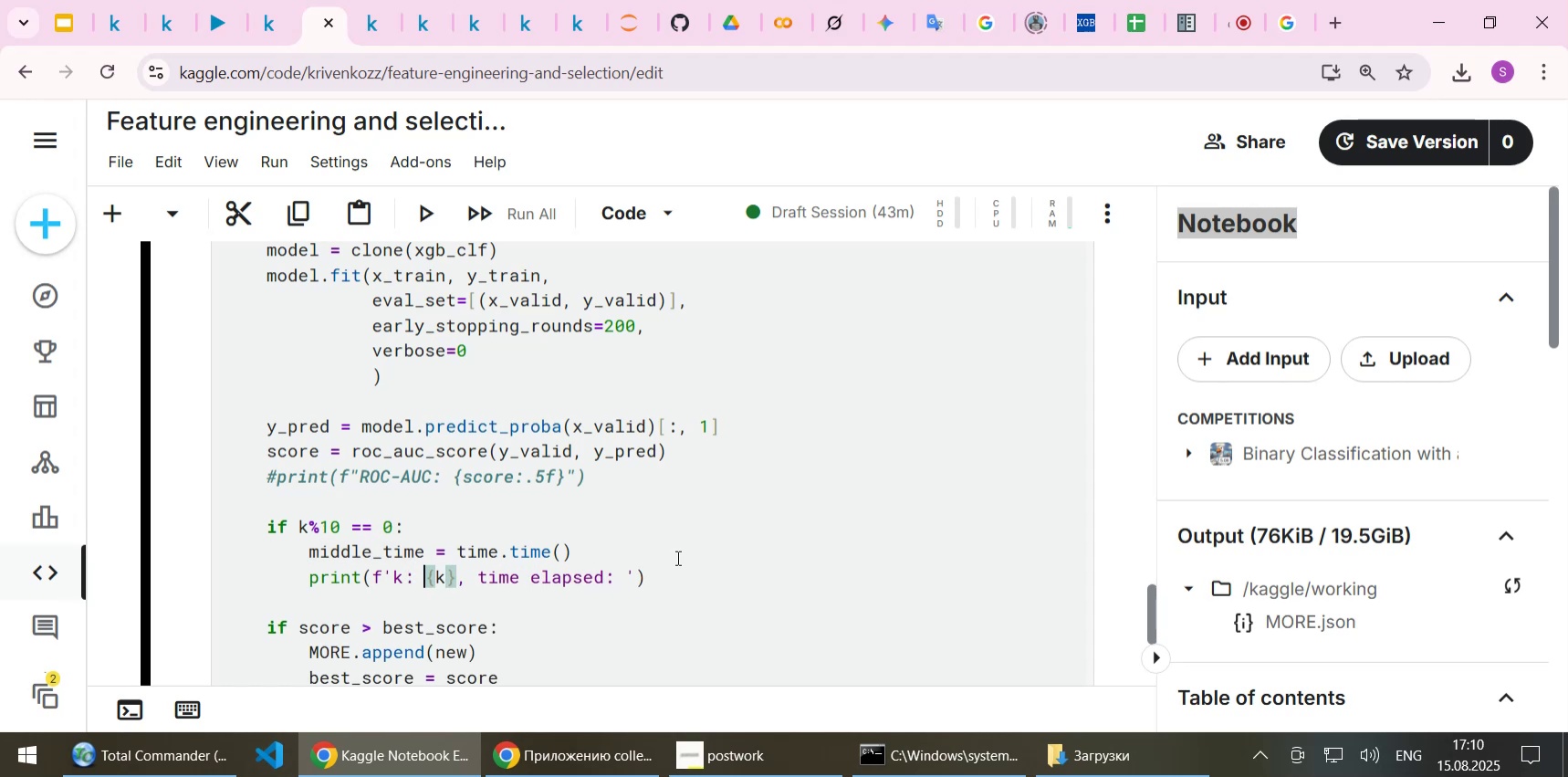 
key(End)
 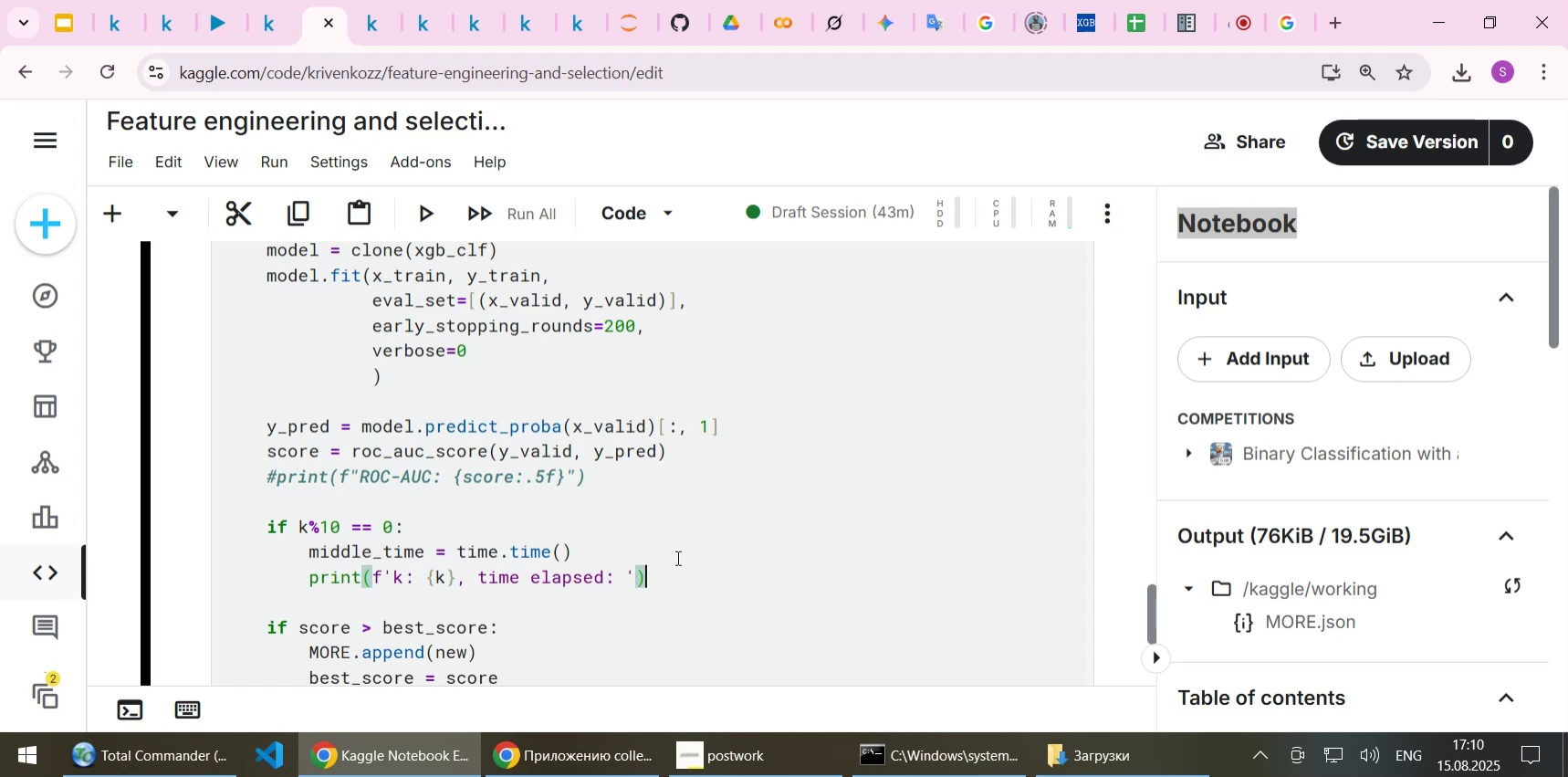 
key(ArrowLeft)
 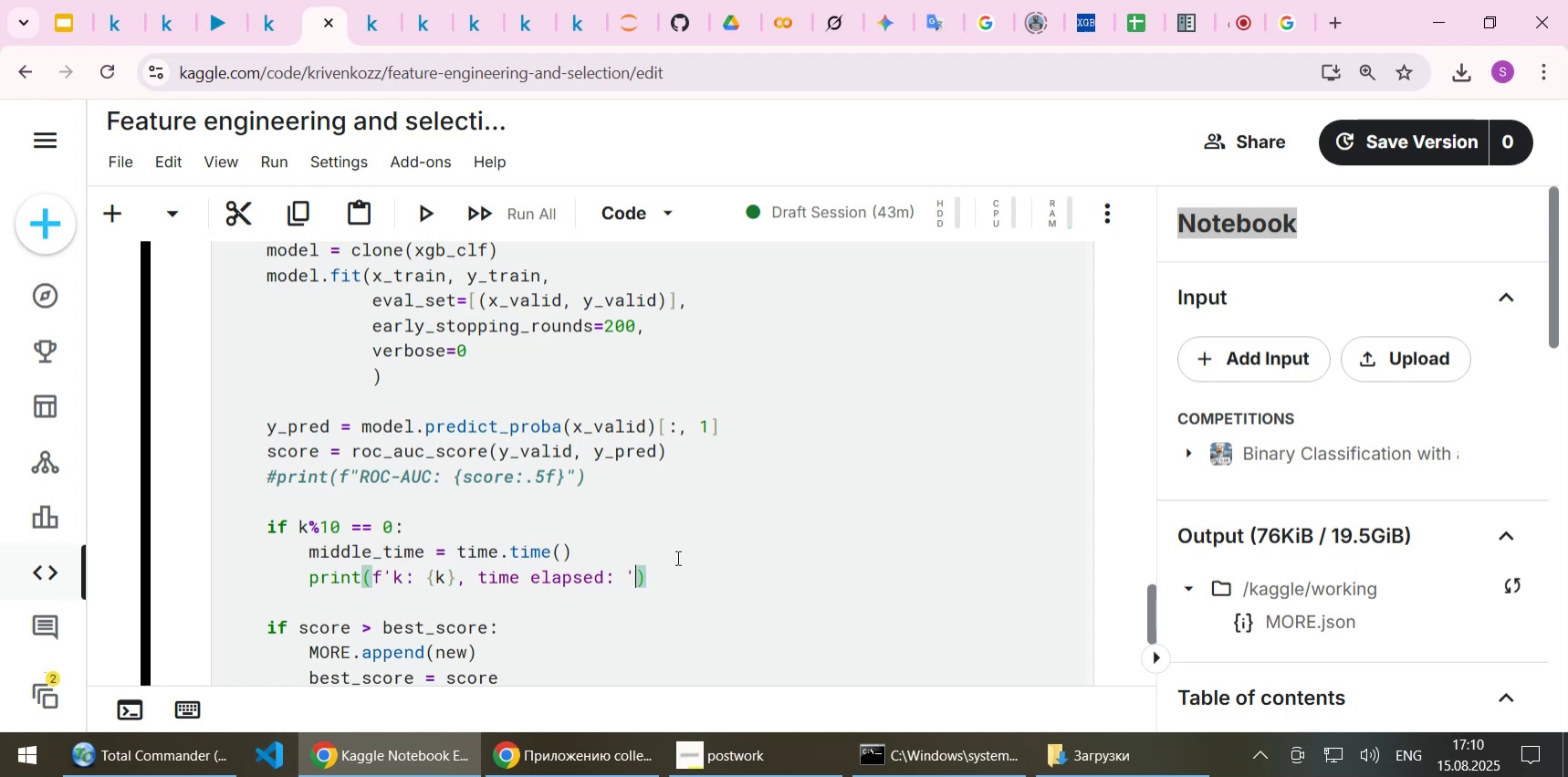 
key(ArrowLeft)
 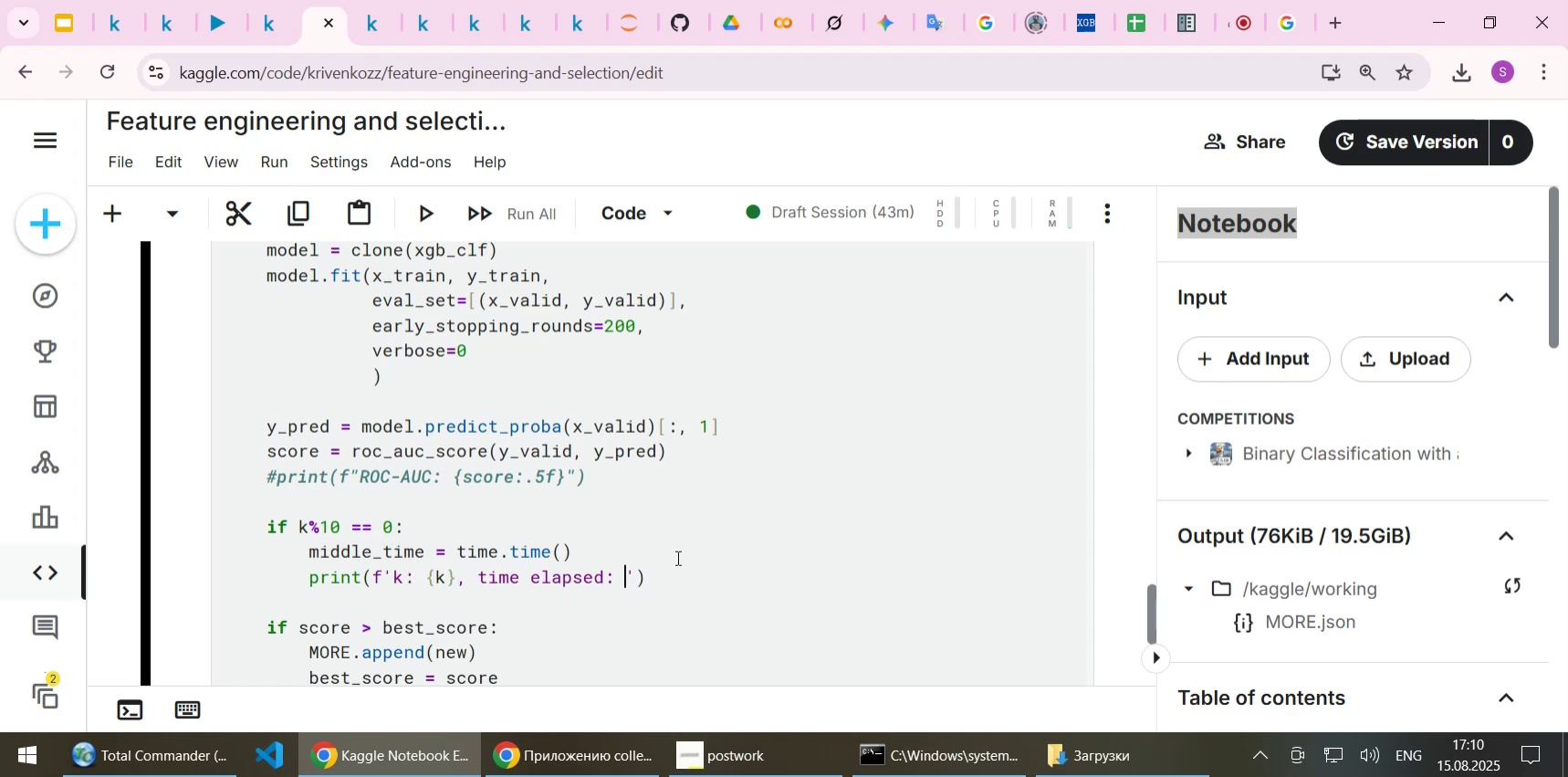 
key(Shift+BracketLeft)
 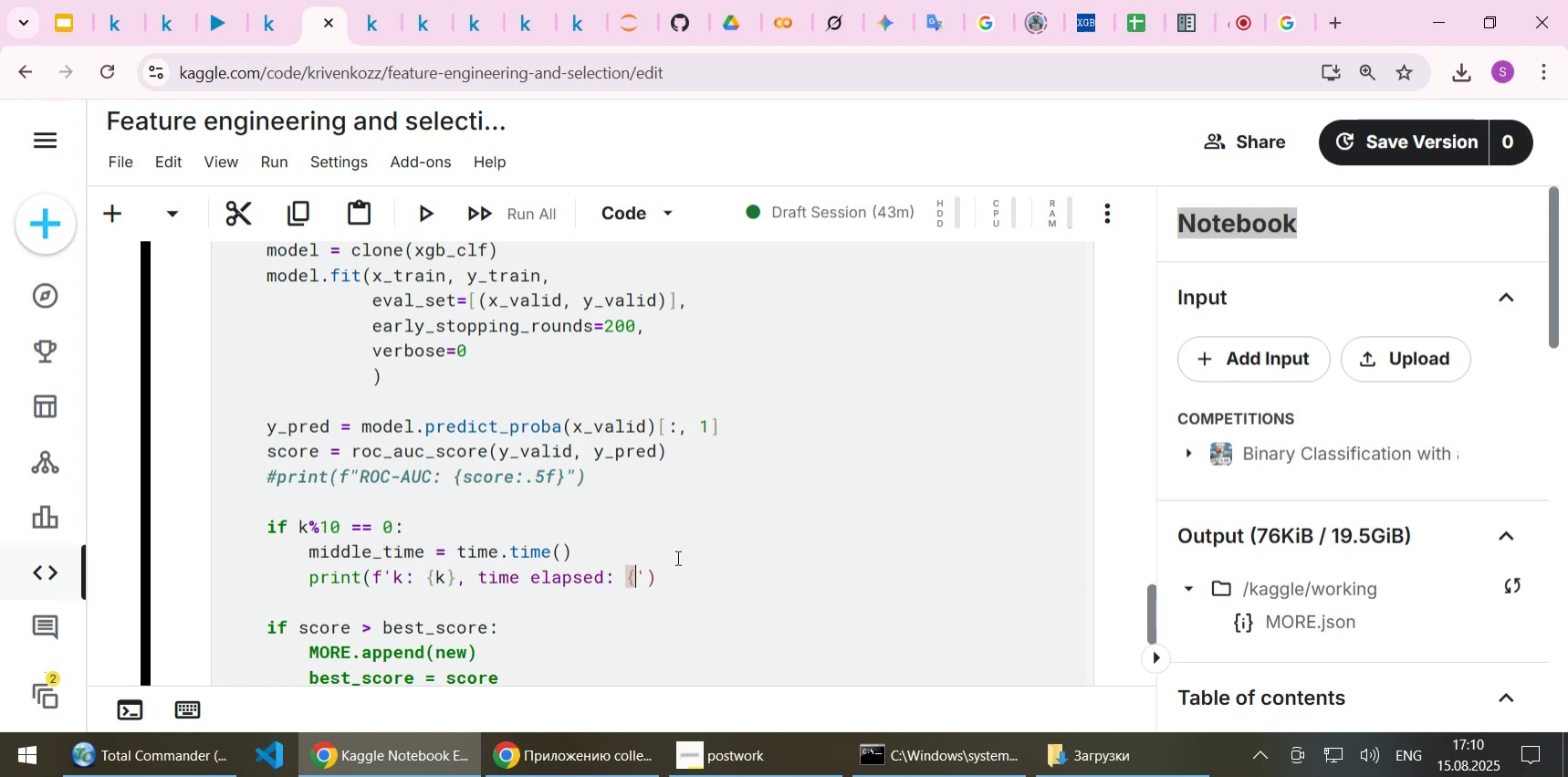 
key(Shift+BracketRight)
 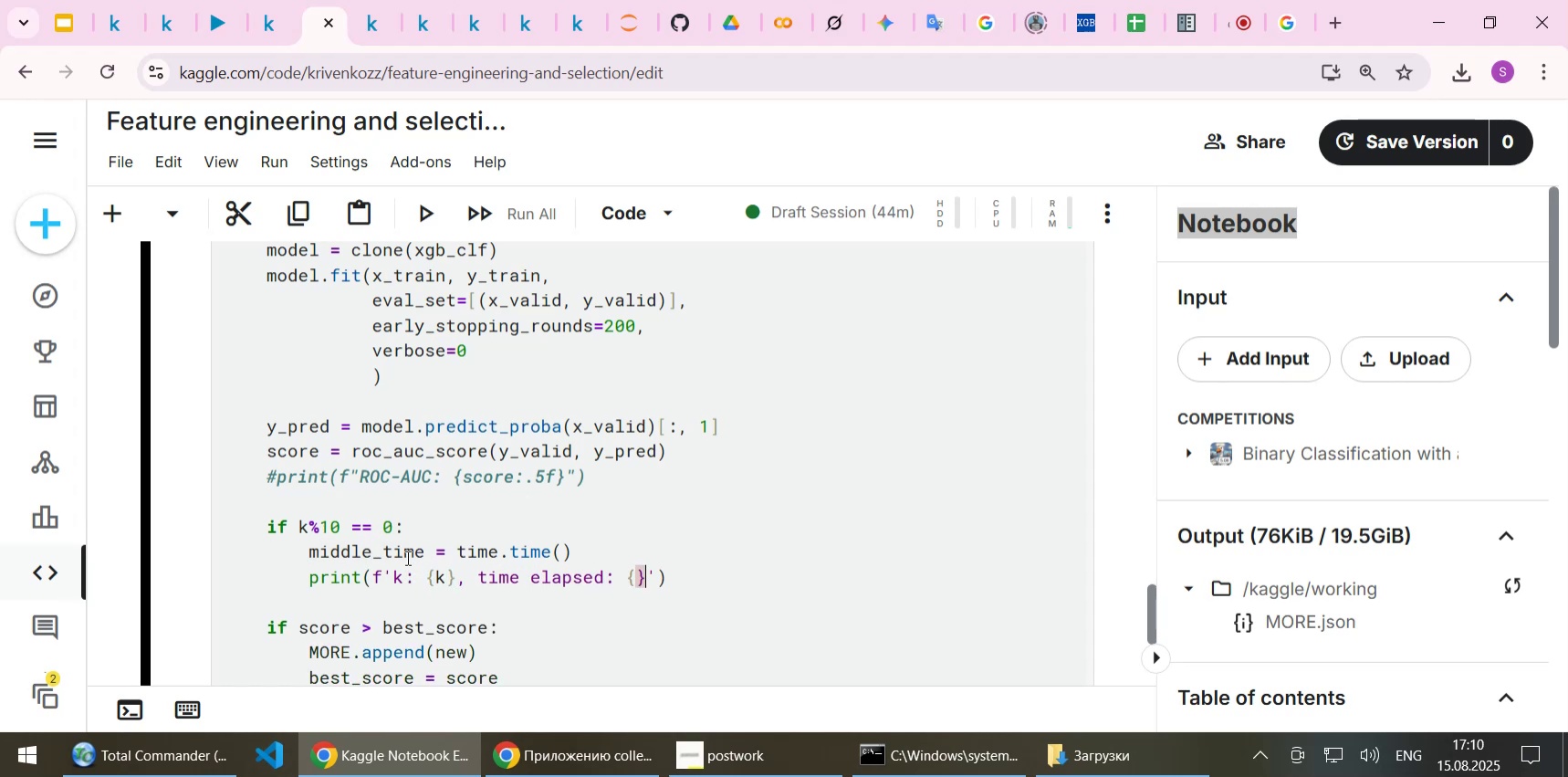 
double_click([375, 553])
 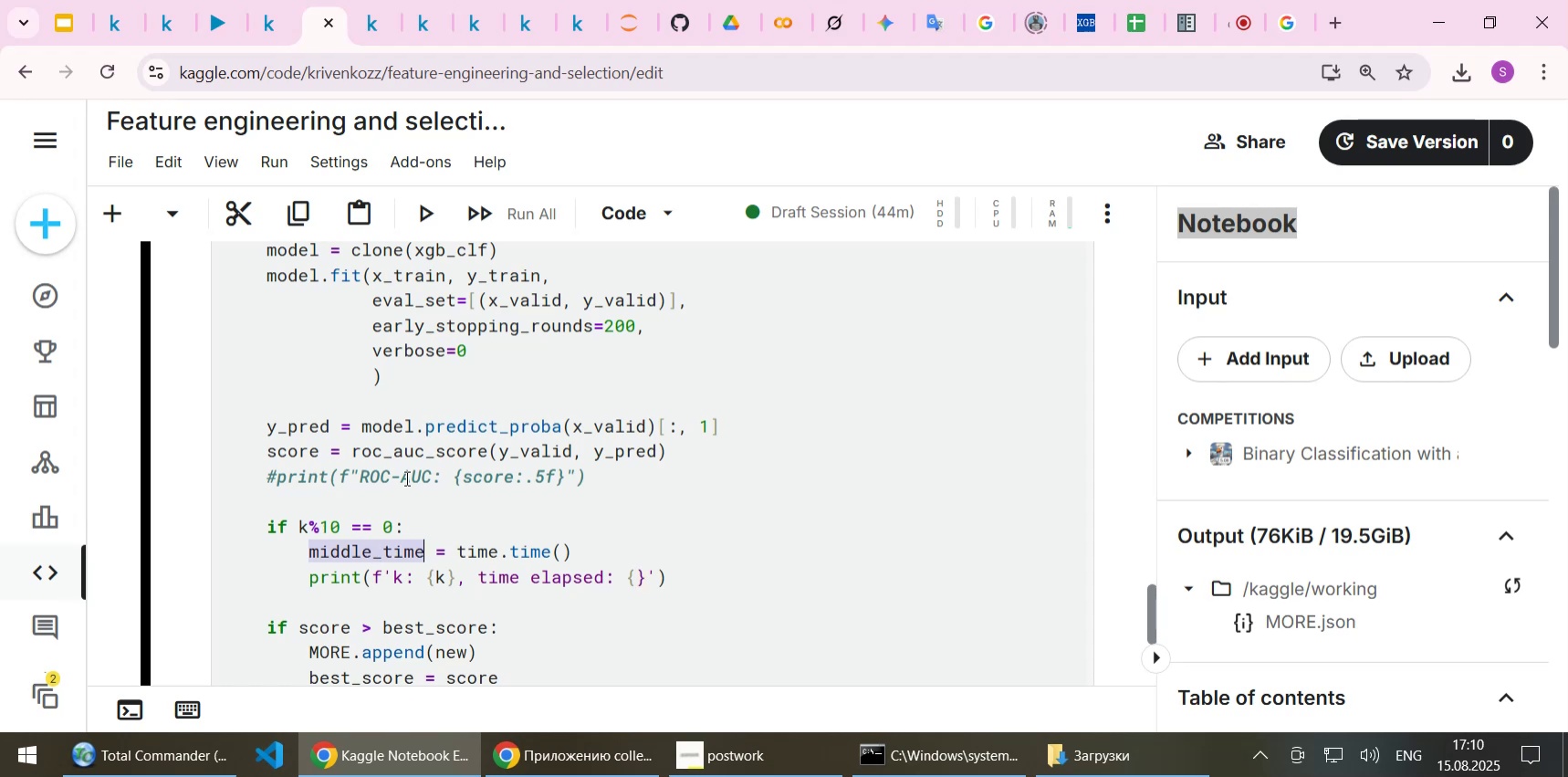 
scroll: coordinate [405, 478], scroll_direction: none, amount: 0.0
 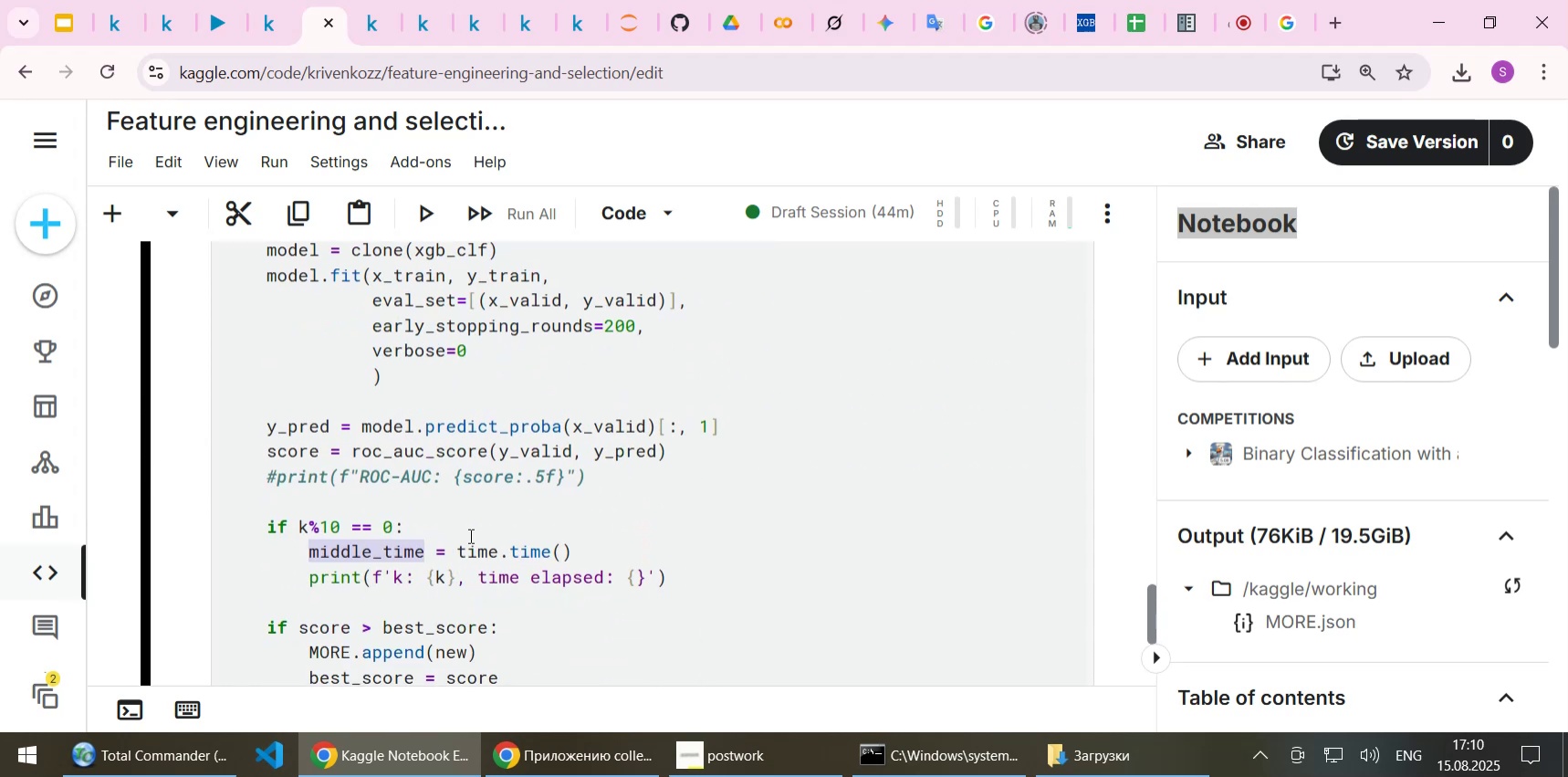 
key(Control+C)
 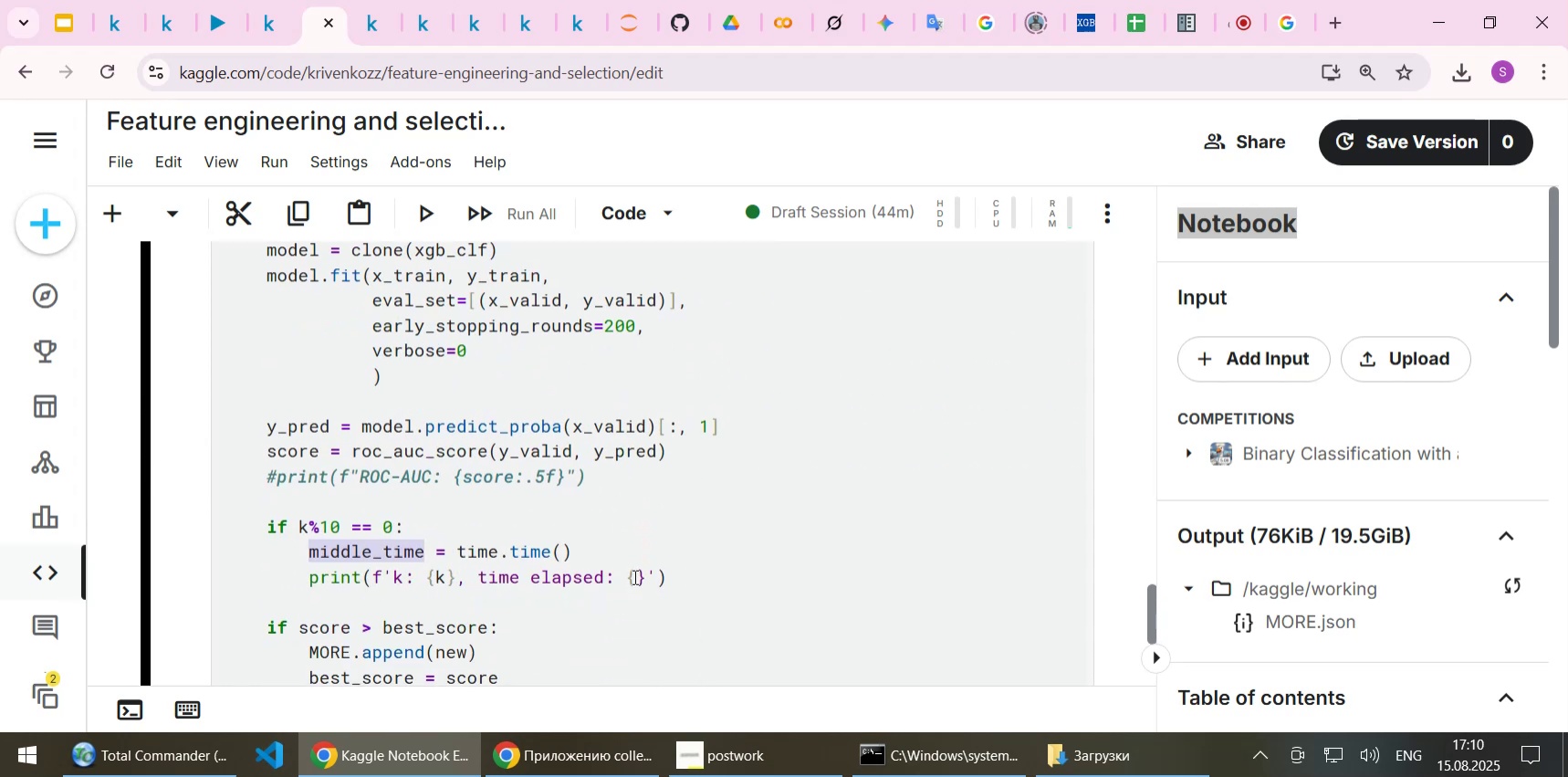 
left_click([633, 576])
 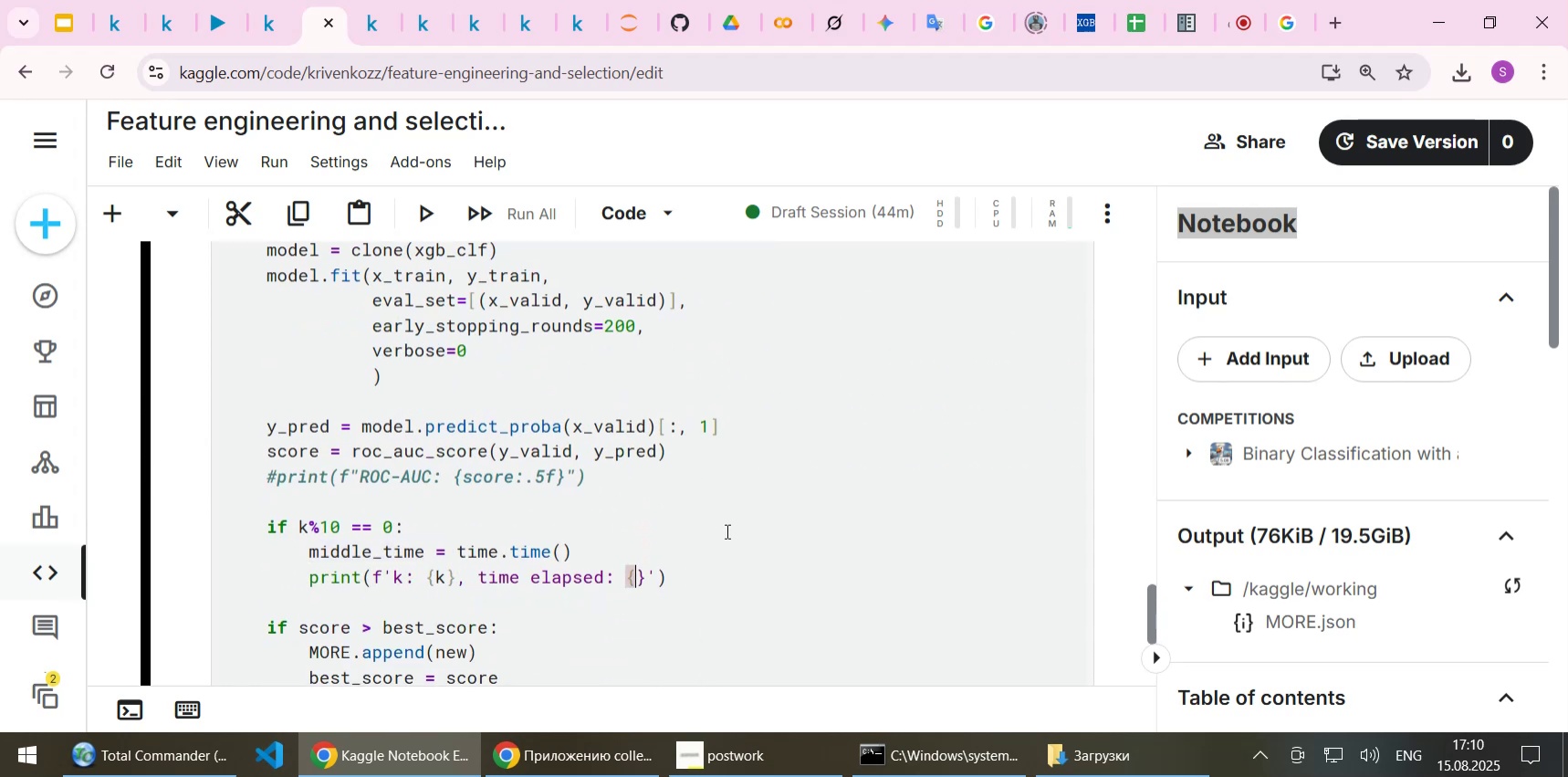 
key(Control+ControlLeft)
 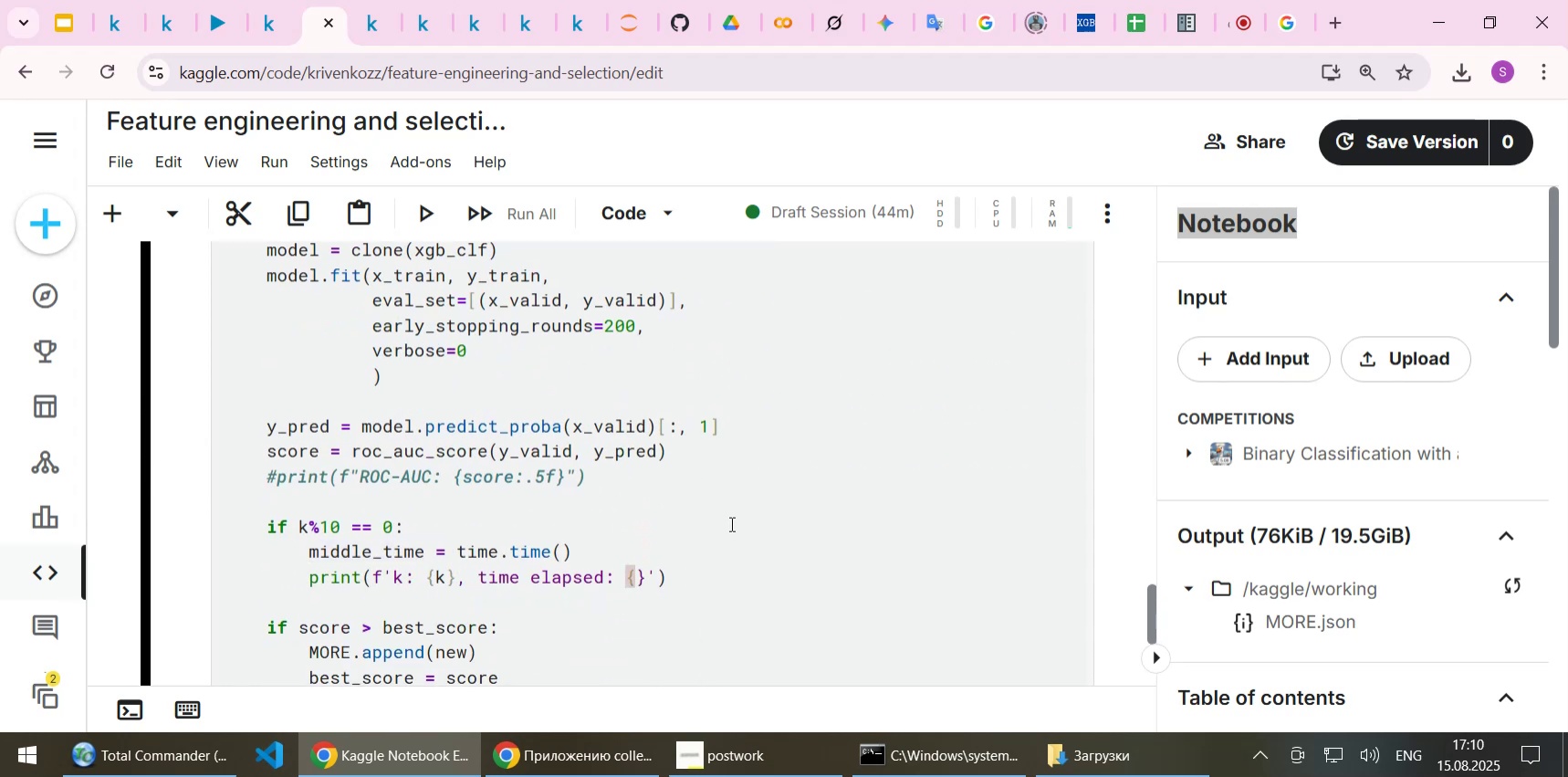 
key(Control+V)
 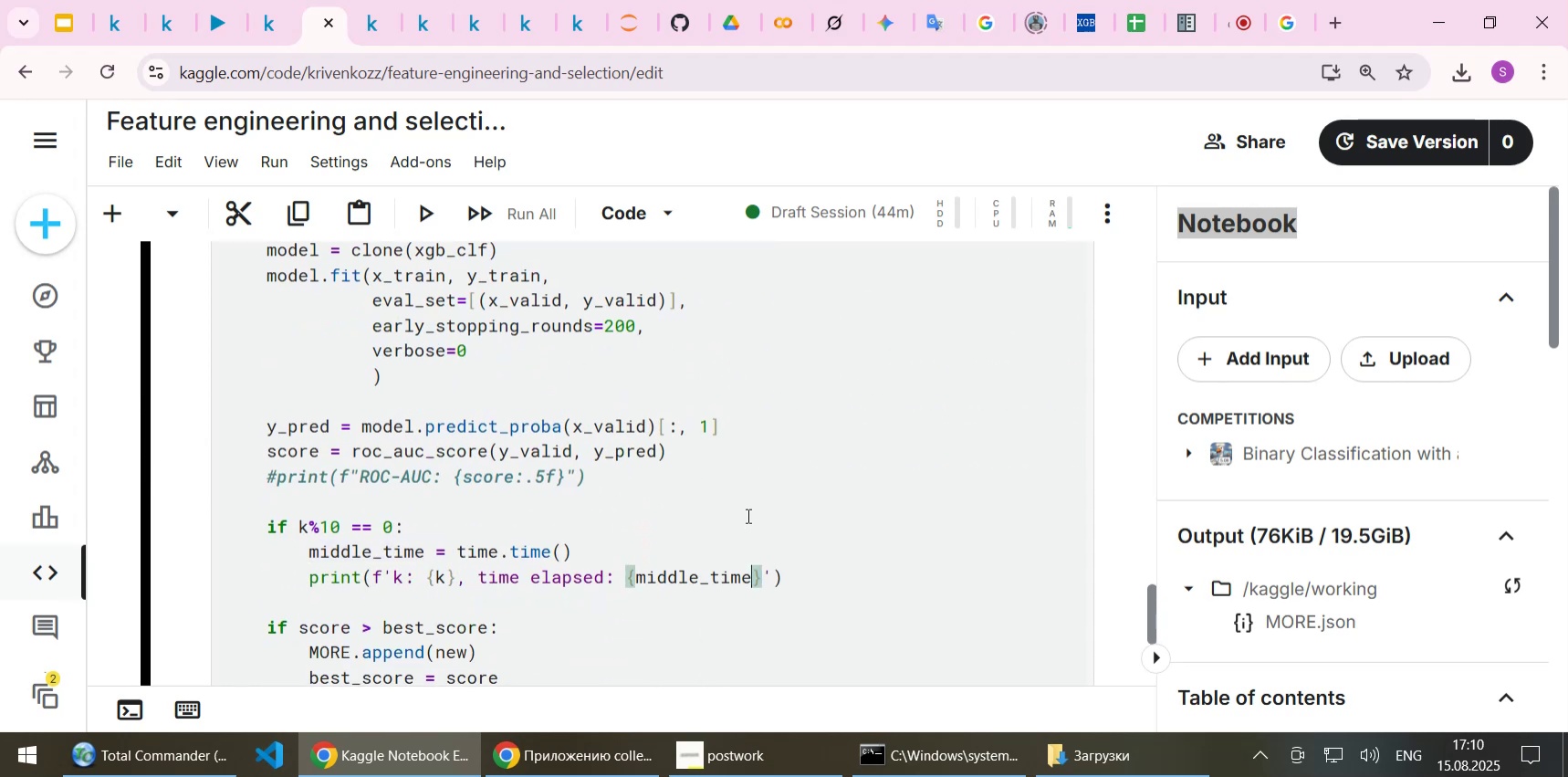 
key(Space)
 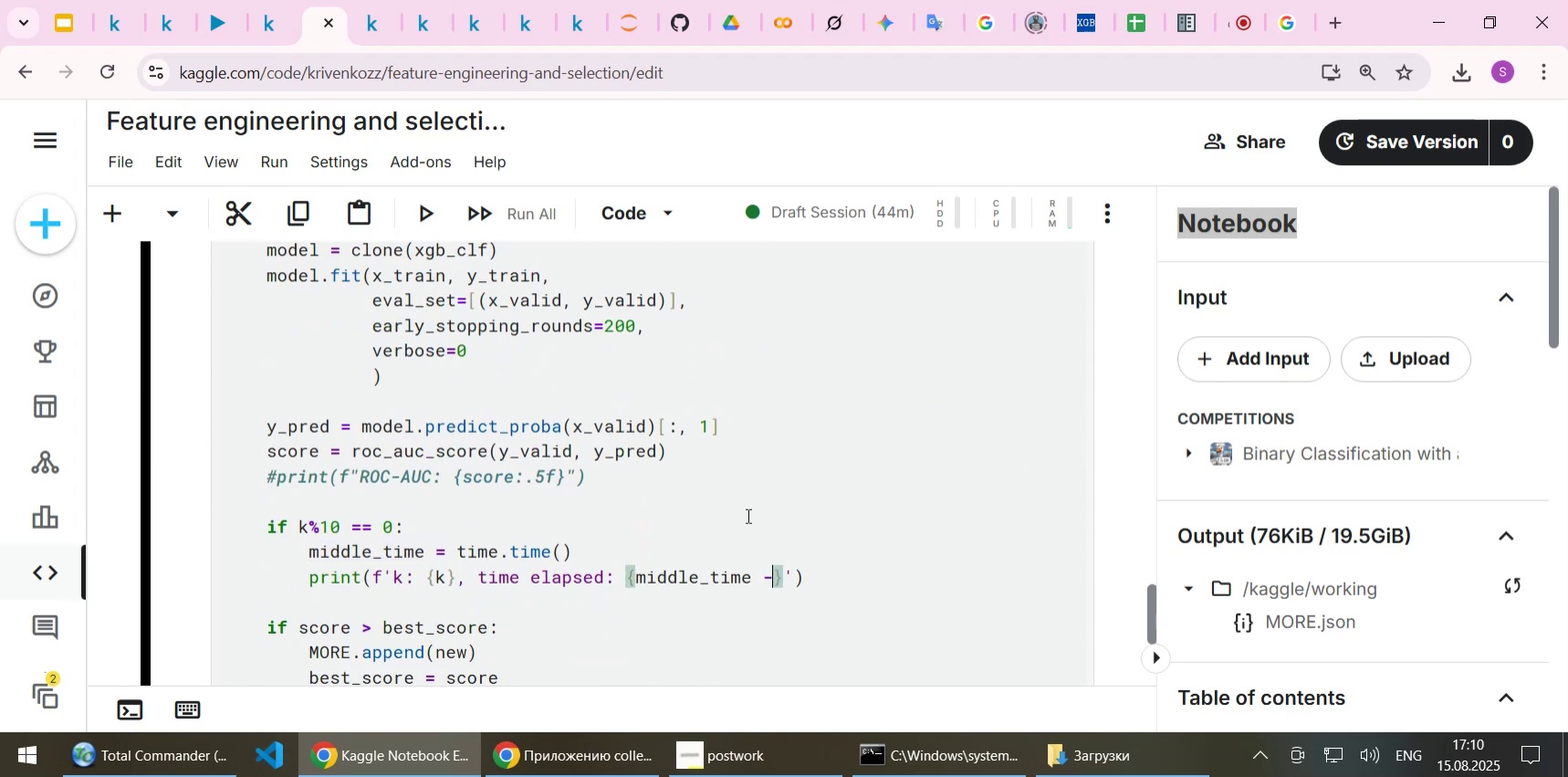 
key(Minus)
 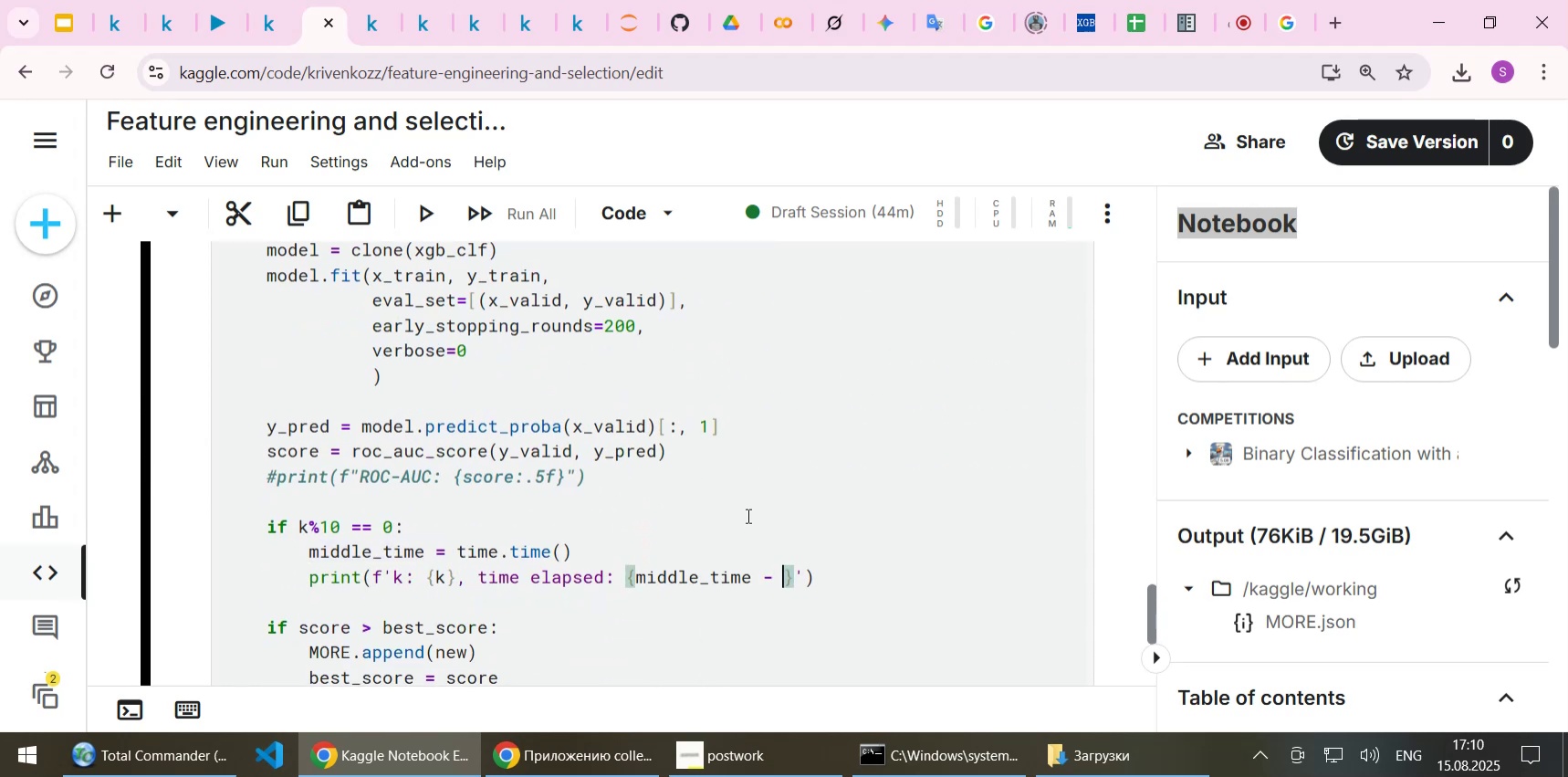 
key(Space)
 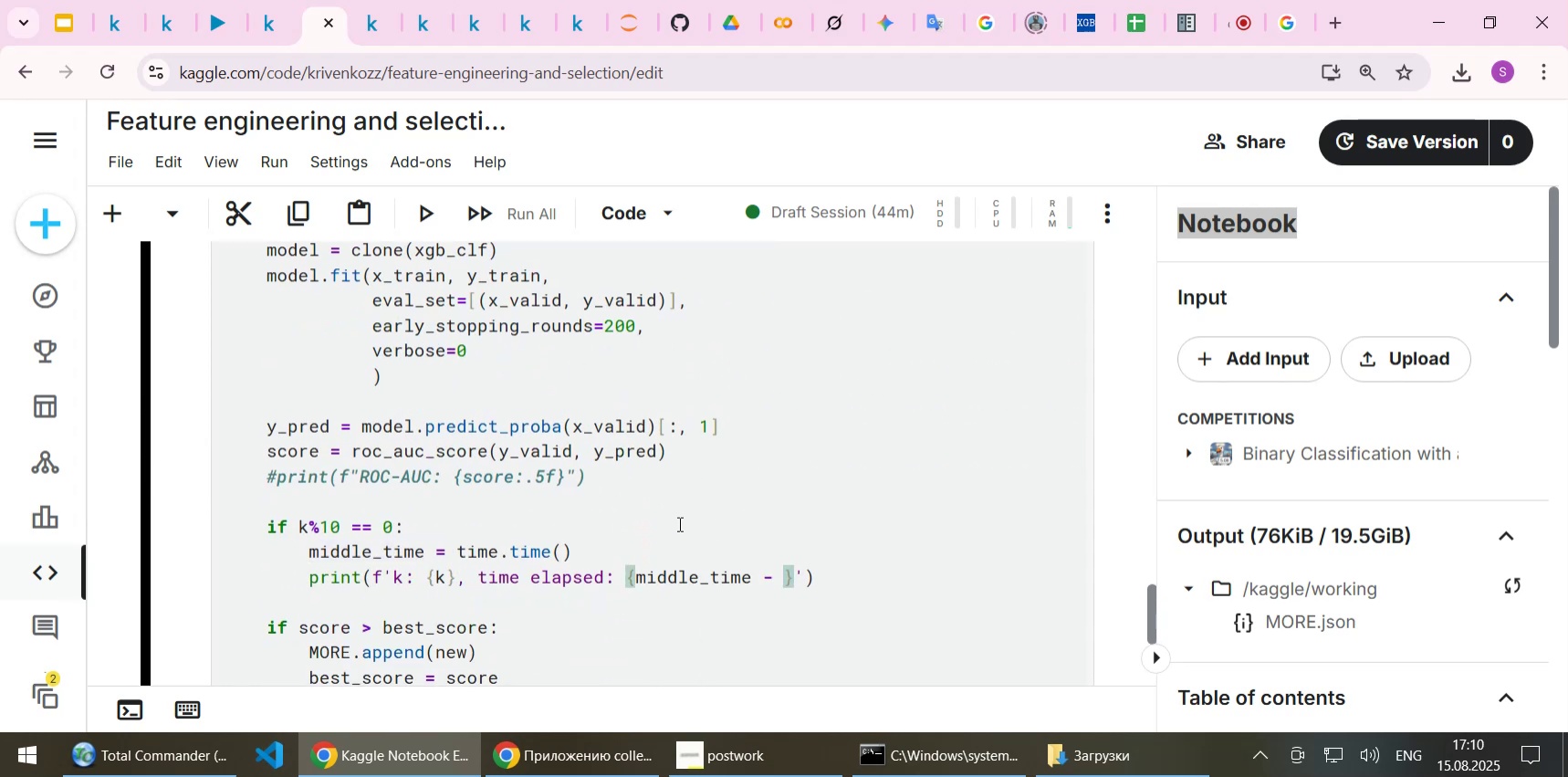 
scroll: coordinate [559, 478], scroll_direction: up, amount: 3.0
 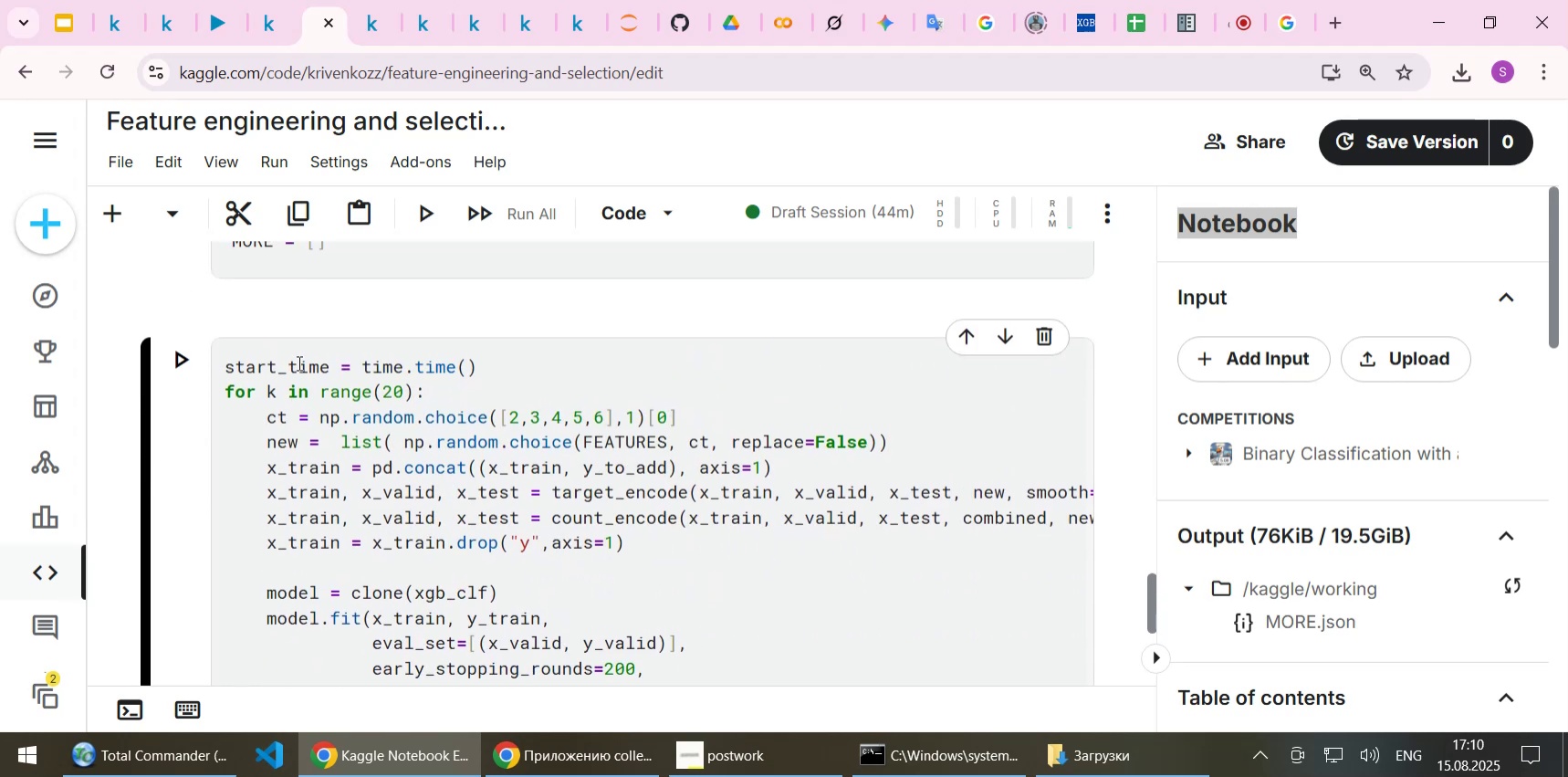 
double_click([298, 362])
 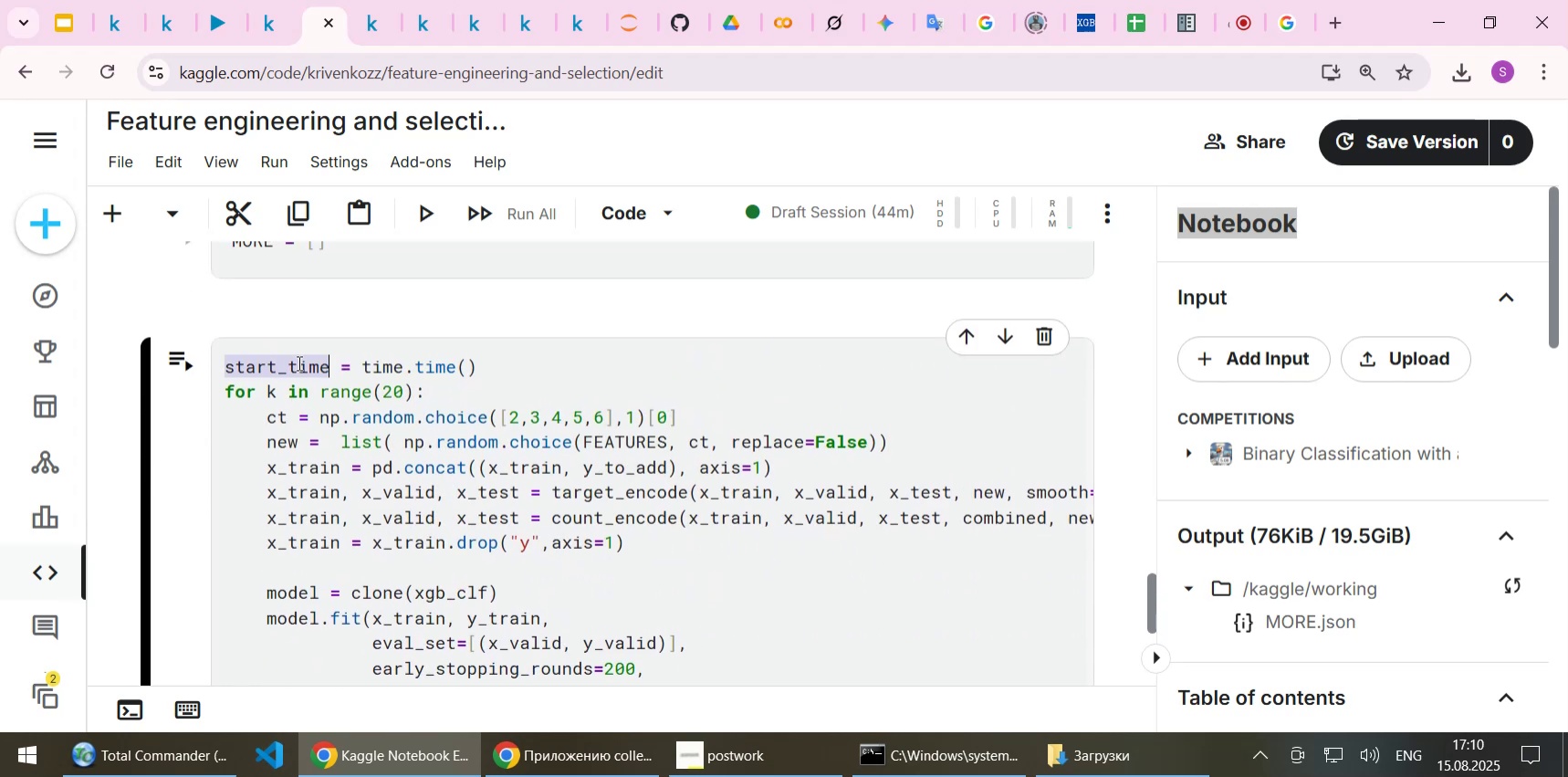 
key(Control+C)
 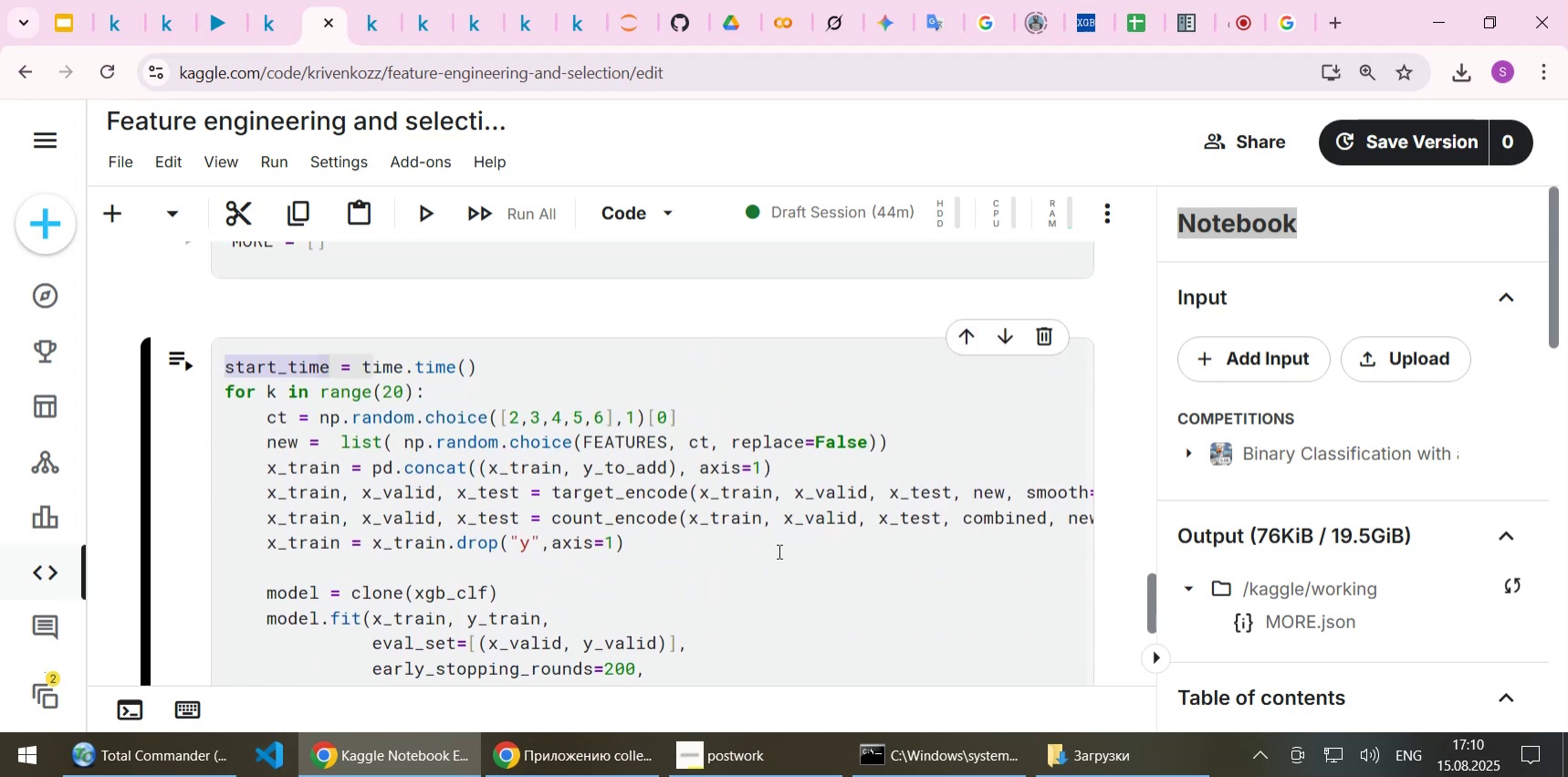 
scroll: coordinate [778, 551], scroll_direction: down, amount: 3.0
 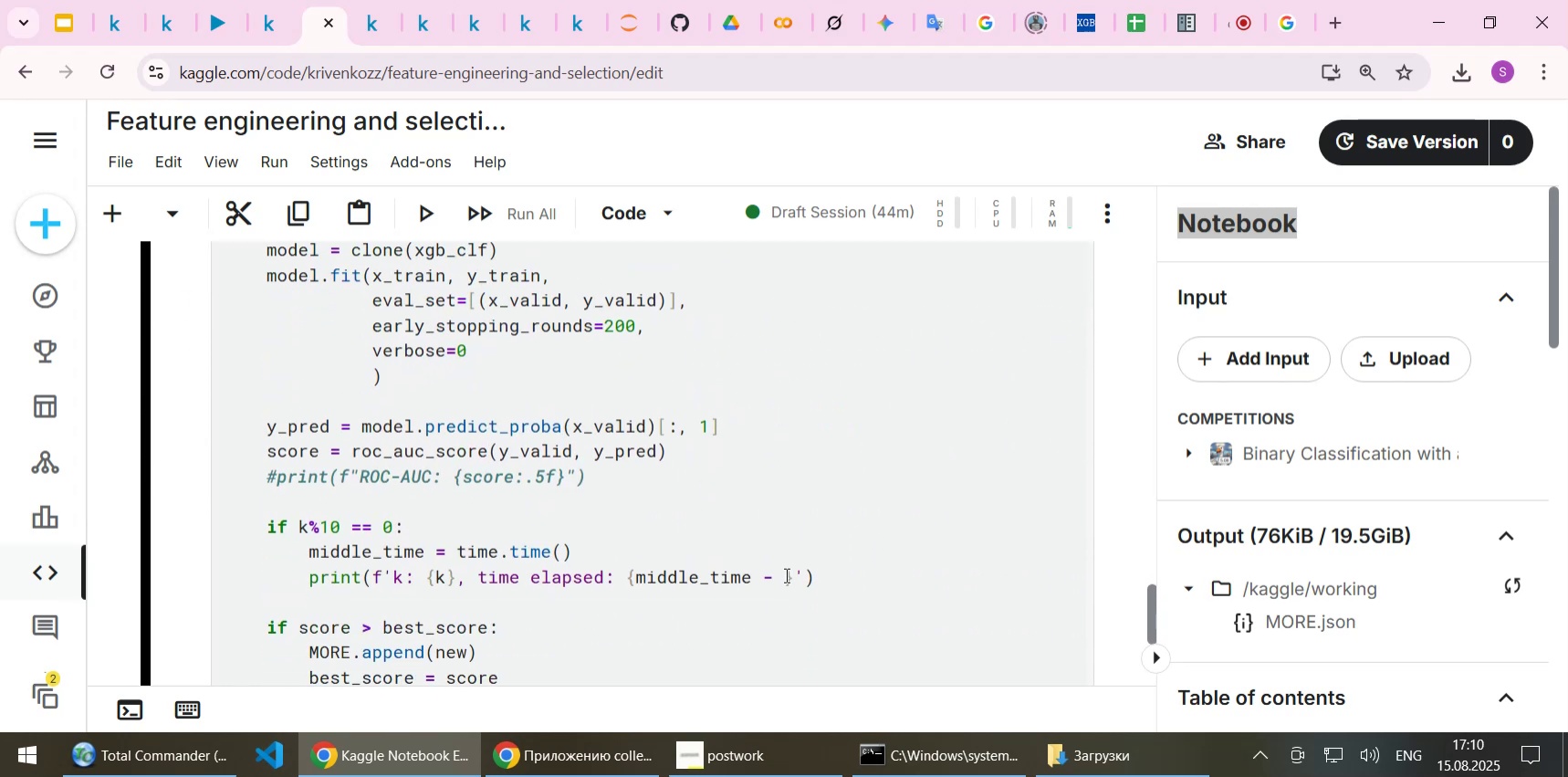 
left_click([785, 574])
 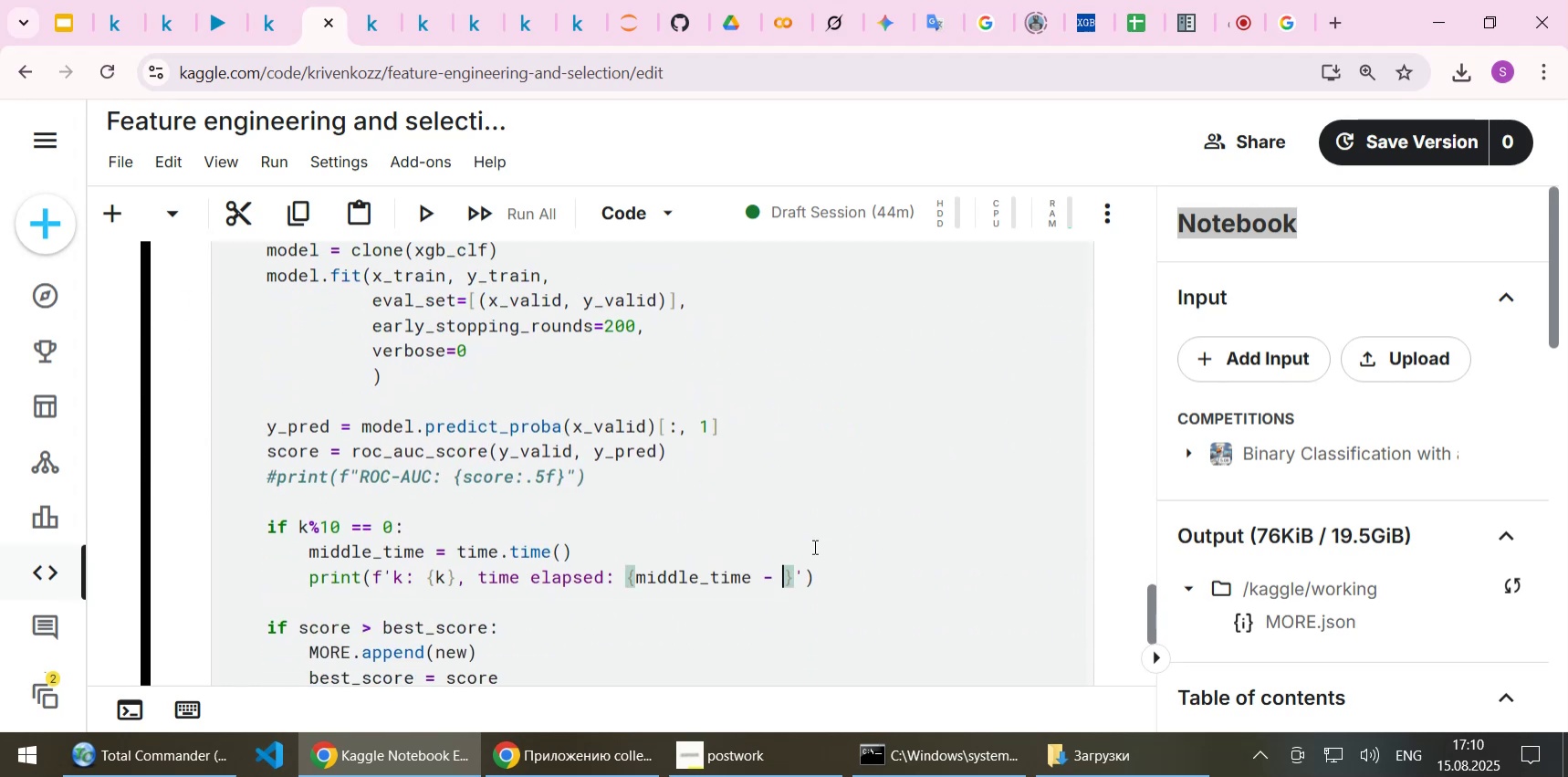 
key(Control+ControlLeft)
 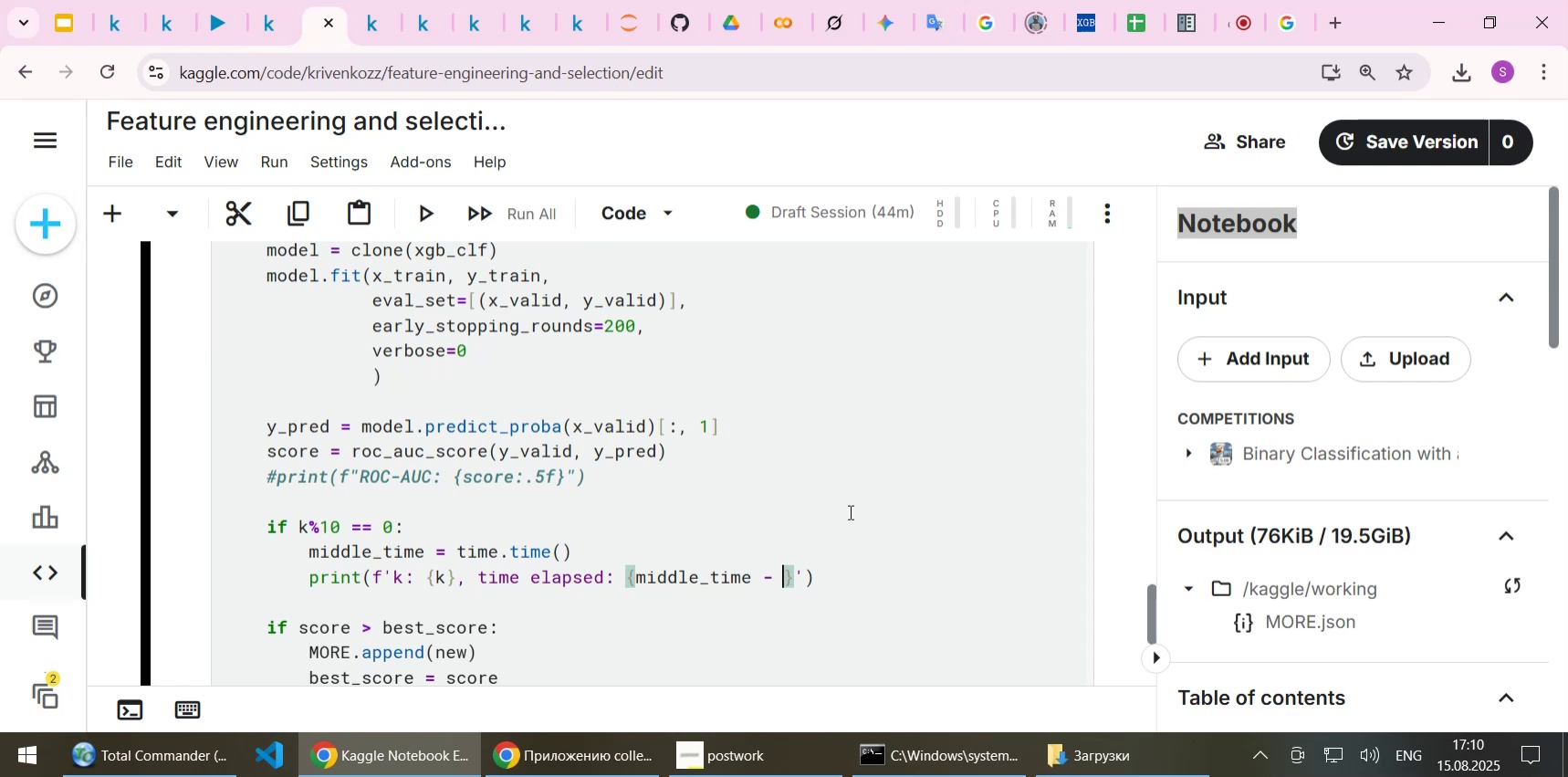 
key(Control+V)
 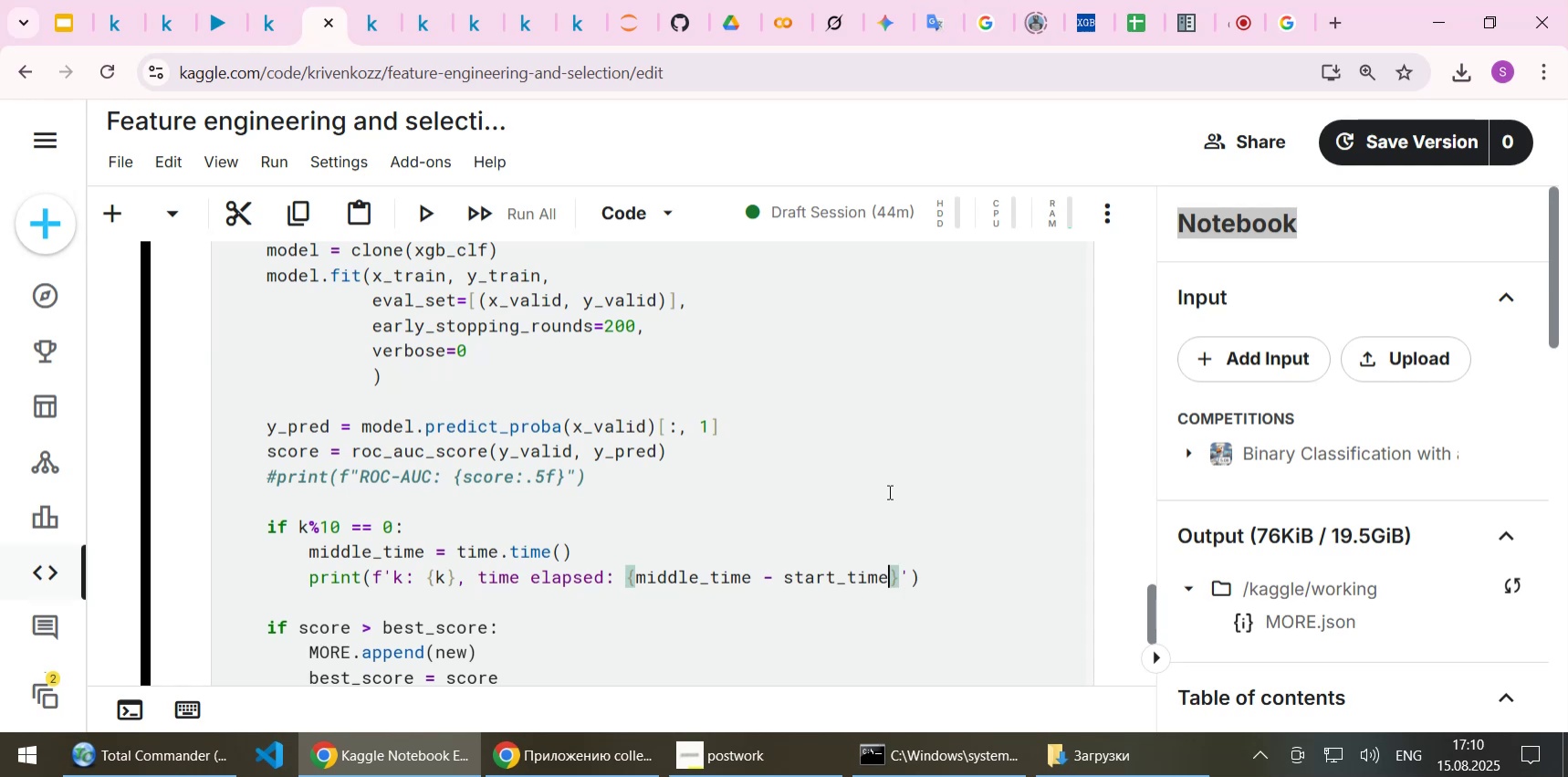 
key(Control+ControlLeft)
 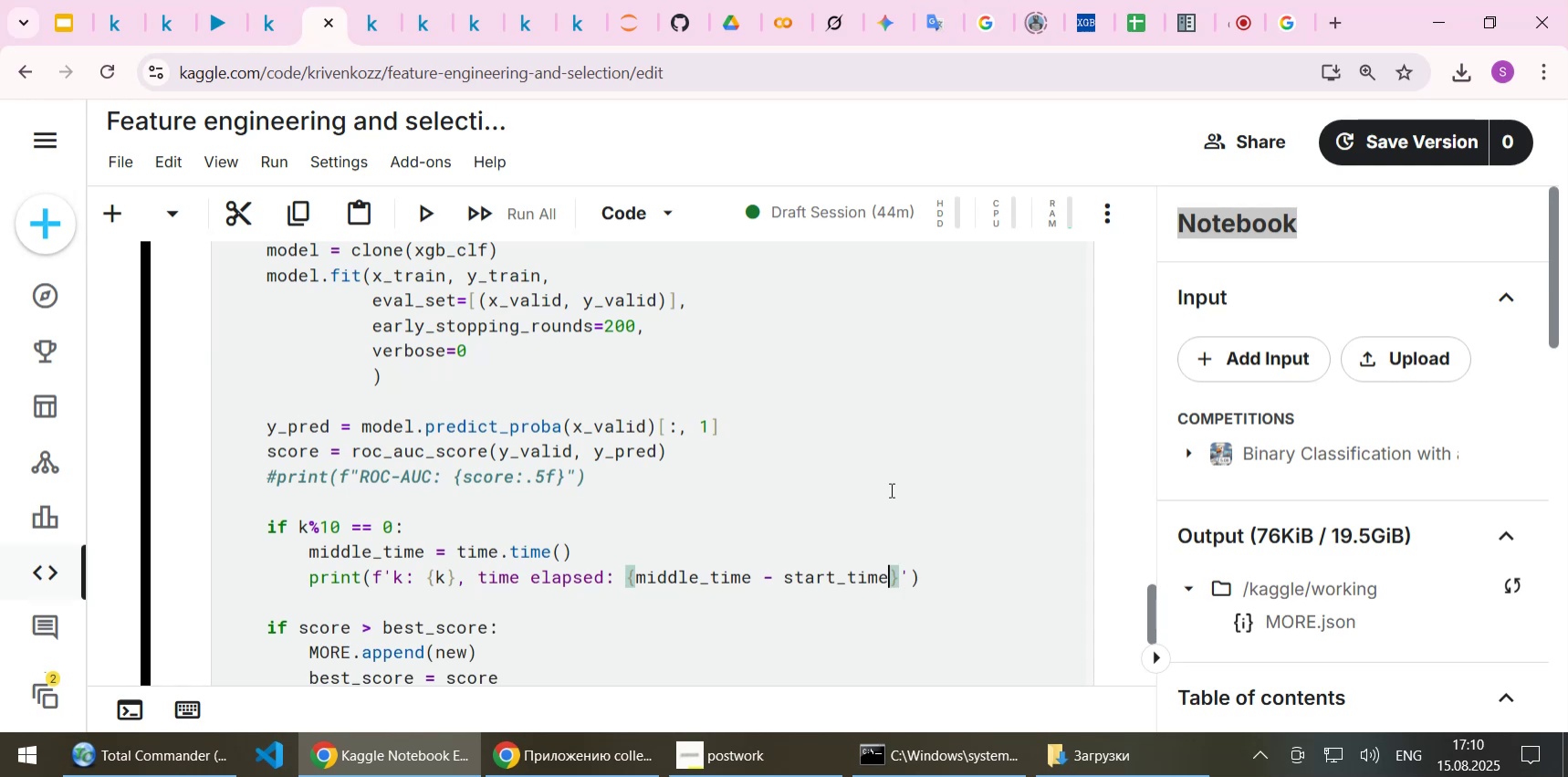 
key(Control+S)
 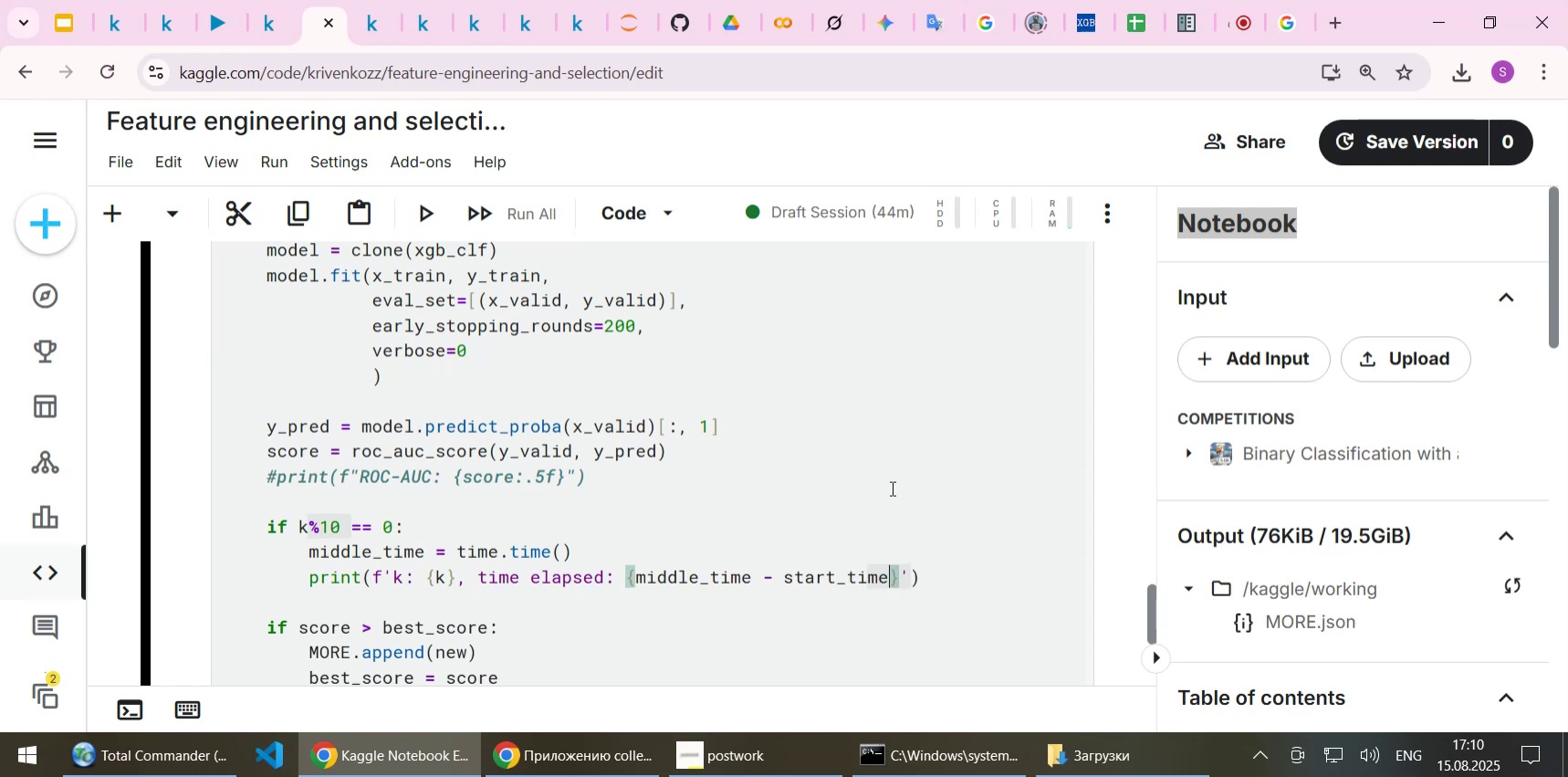 
scroll: coordinate [891, 488], scroll_direction: down, amount: 1.0
 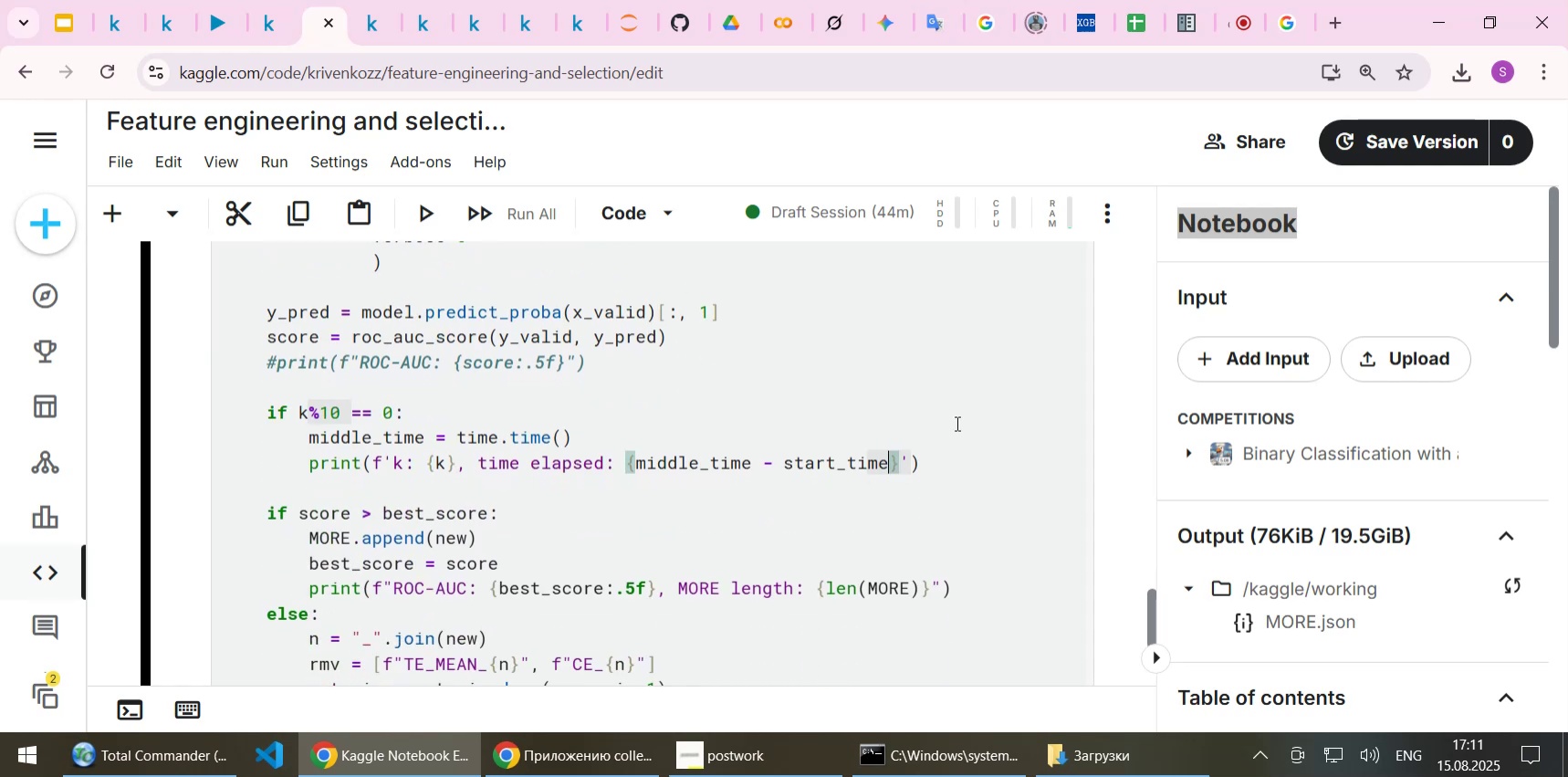 
left_click([947, 469])
 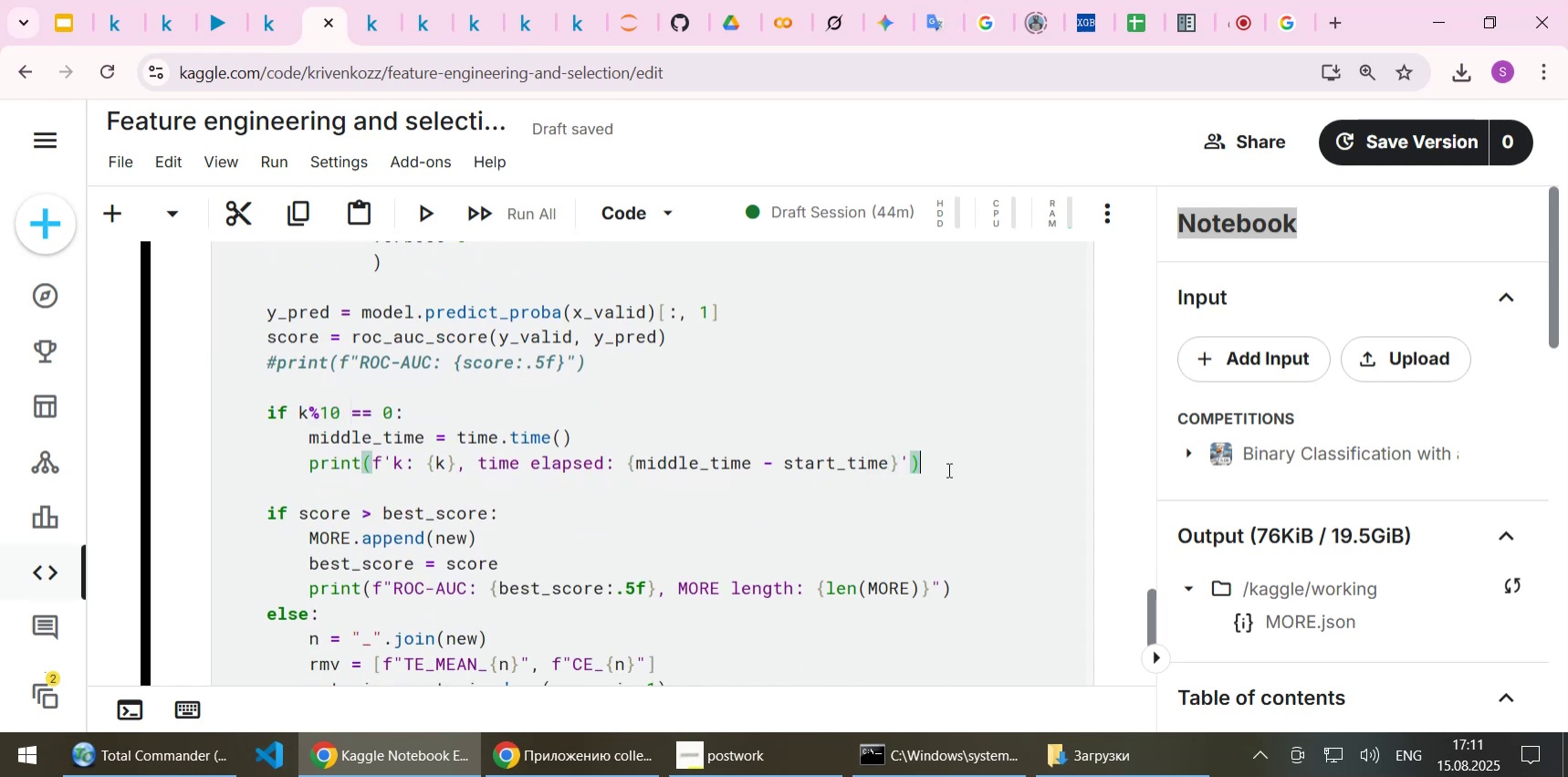 
scroll: coordinate [947, 469], scroll_direction: down, amount: 3.0
 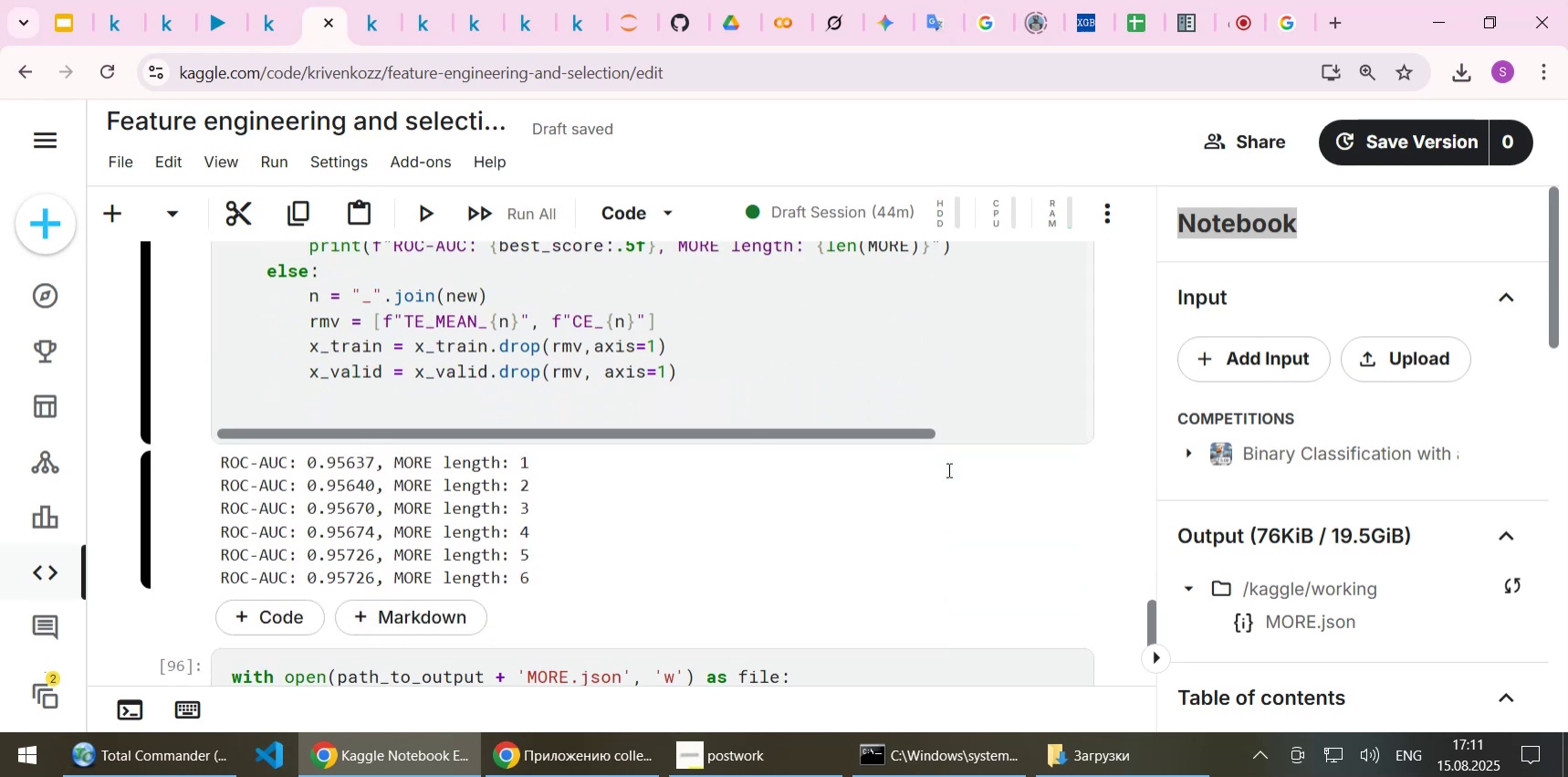 
scroll: coordinate [947, 469], scroll_direction: up, amount: 2.0
 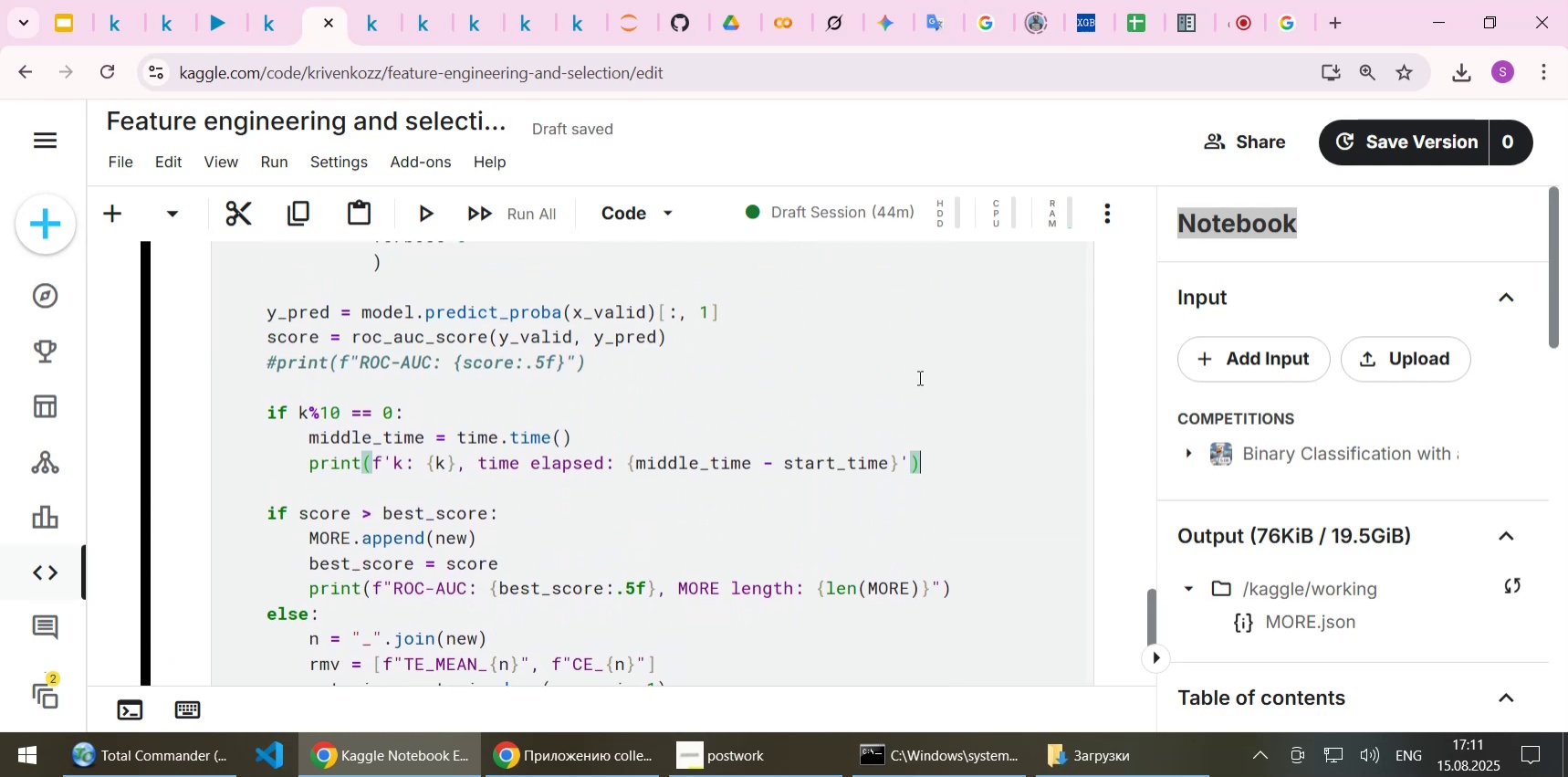 
left_click([918, 377])
 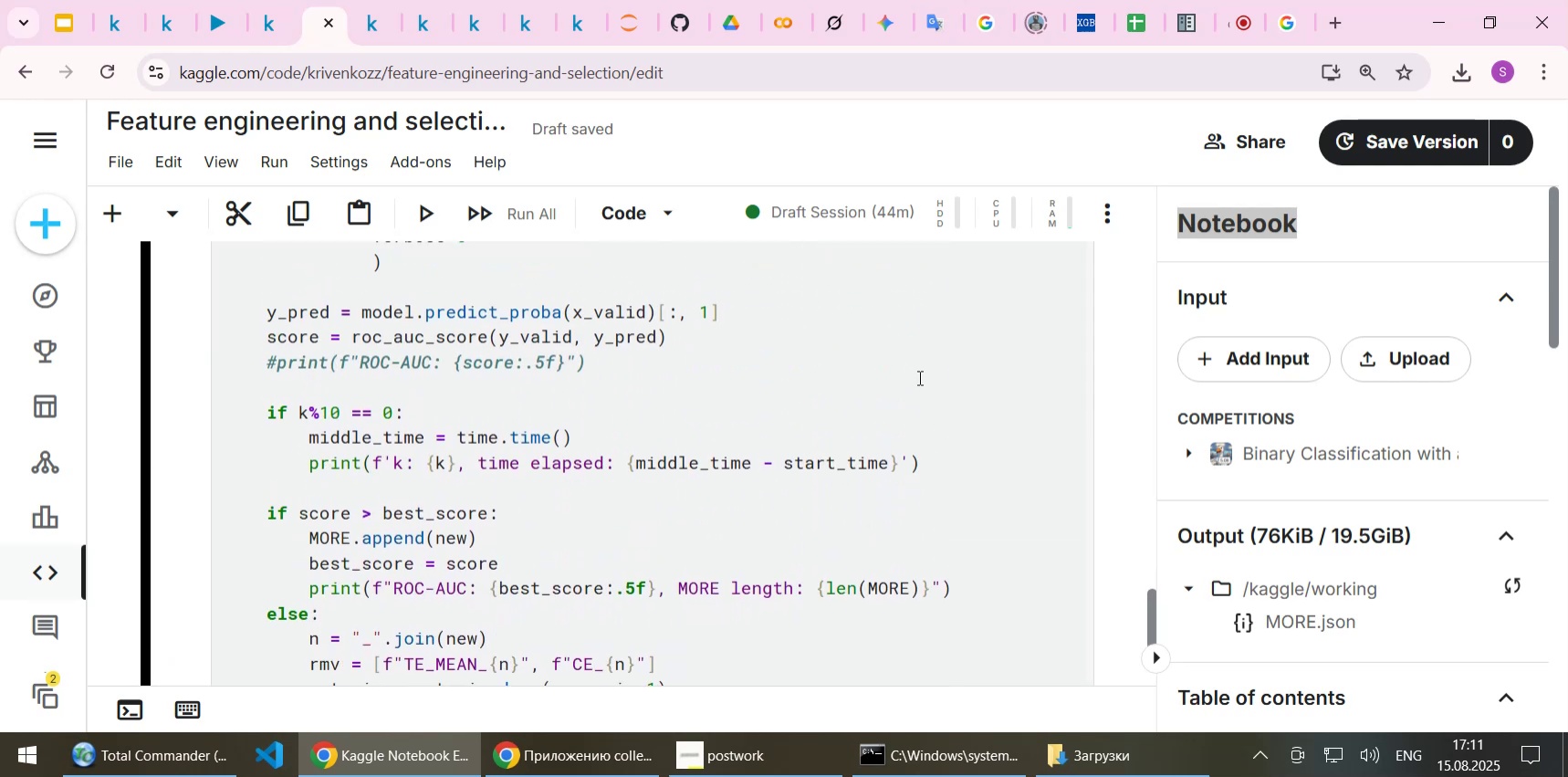 
key(Shift+Enter)
 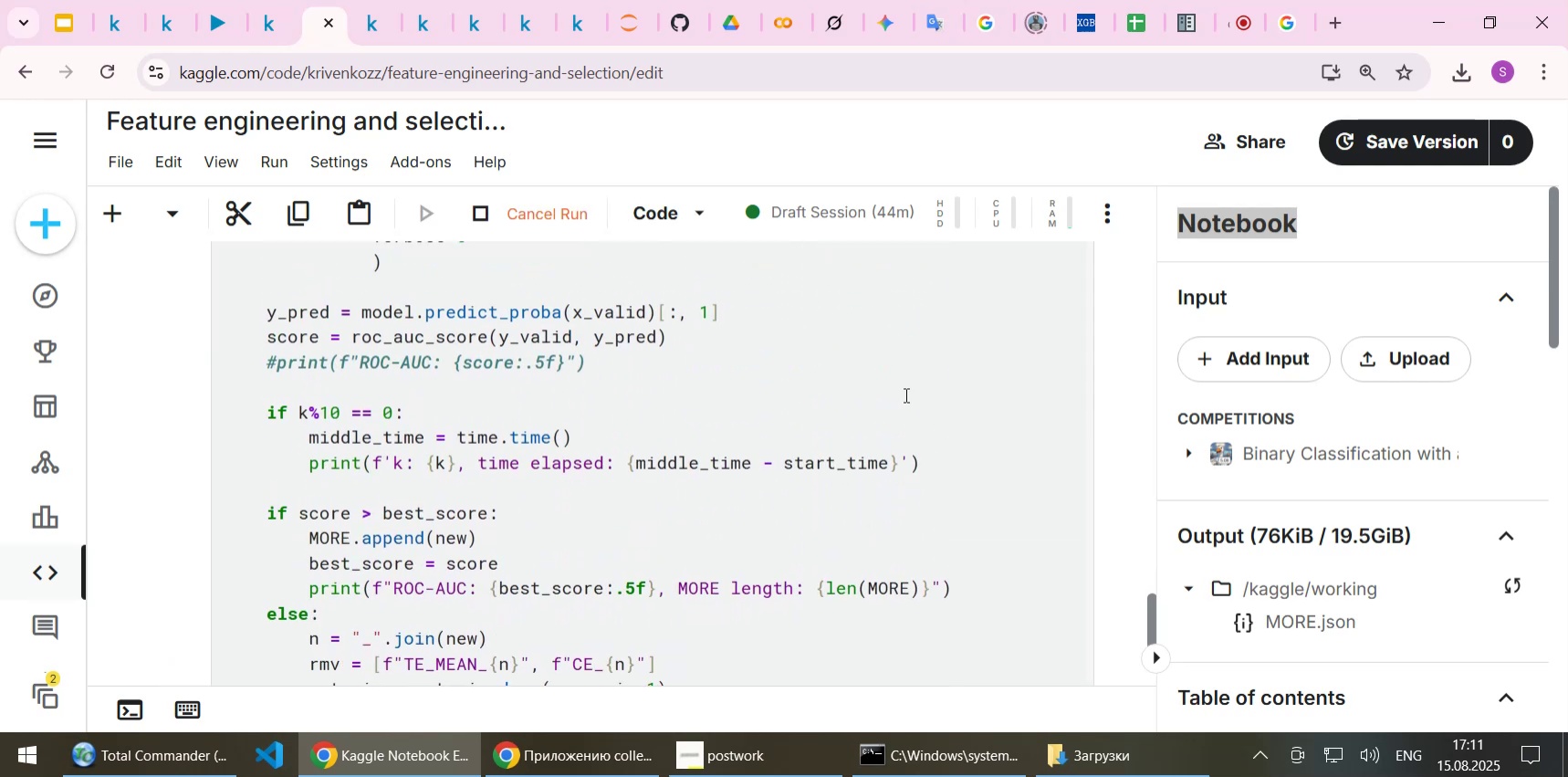 
scroll: coordinate [793, 483], scroll_direction: down, amount: 5.0
 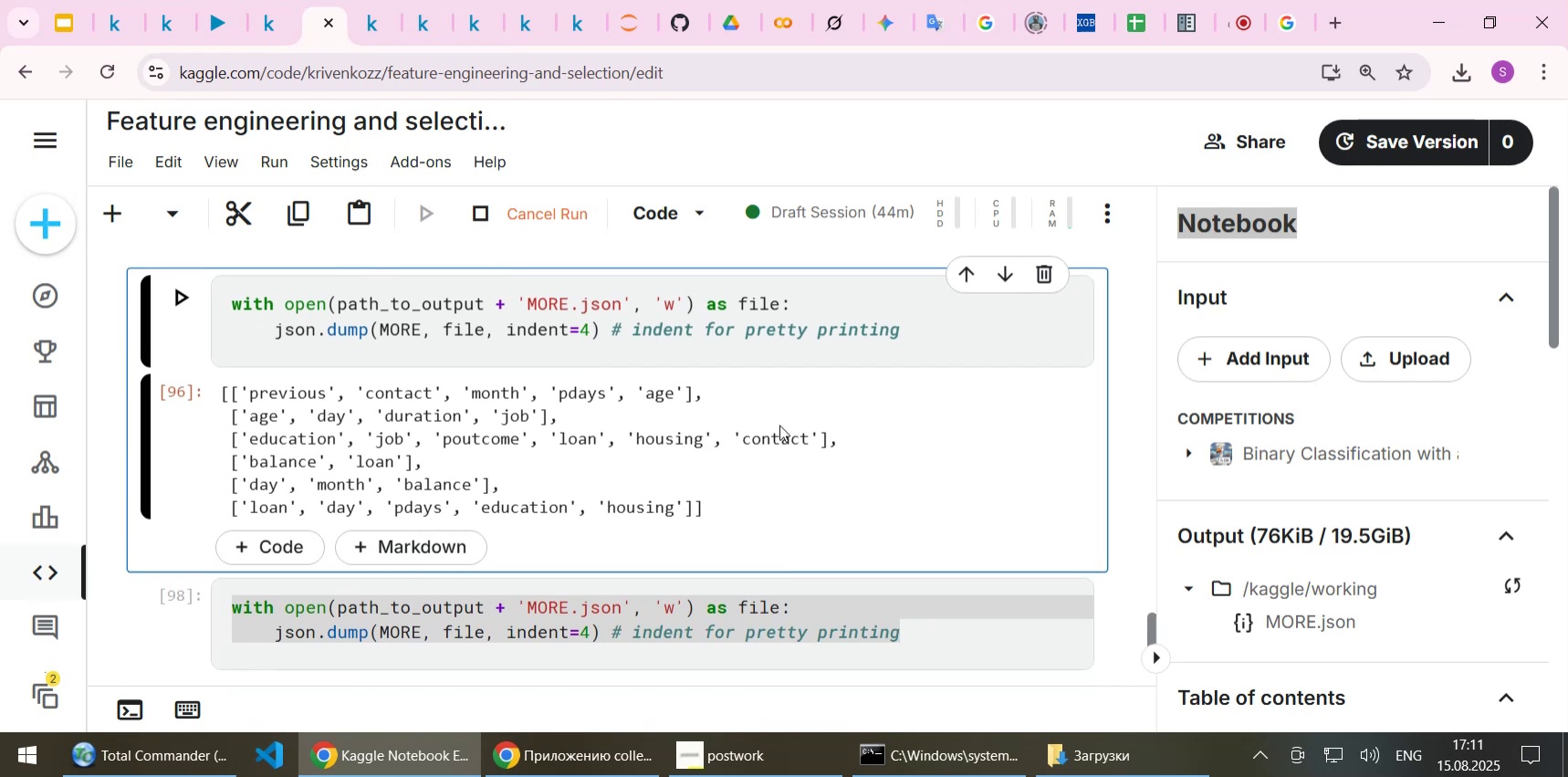 
scroll: coordinate [779, 425], scroll_direction: up, amount: 2.0
 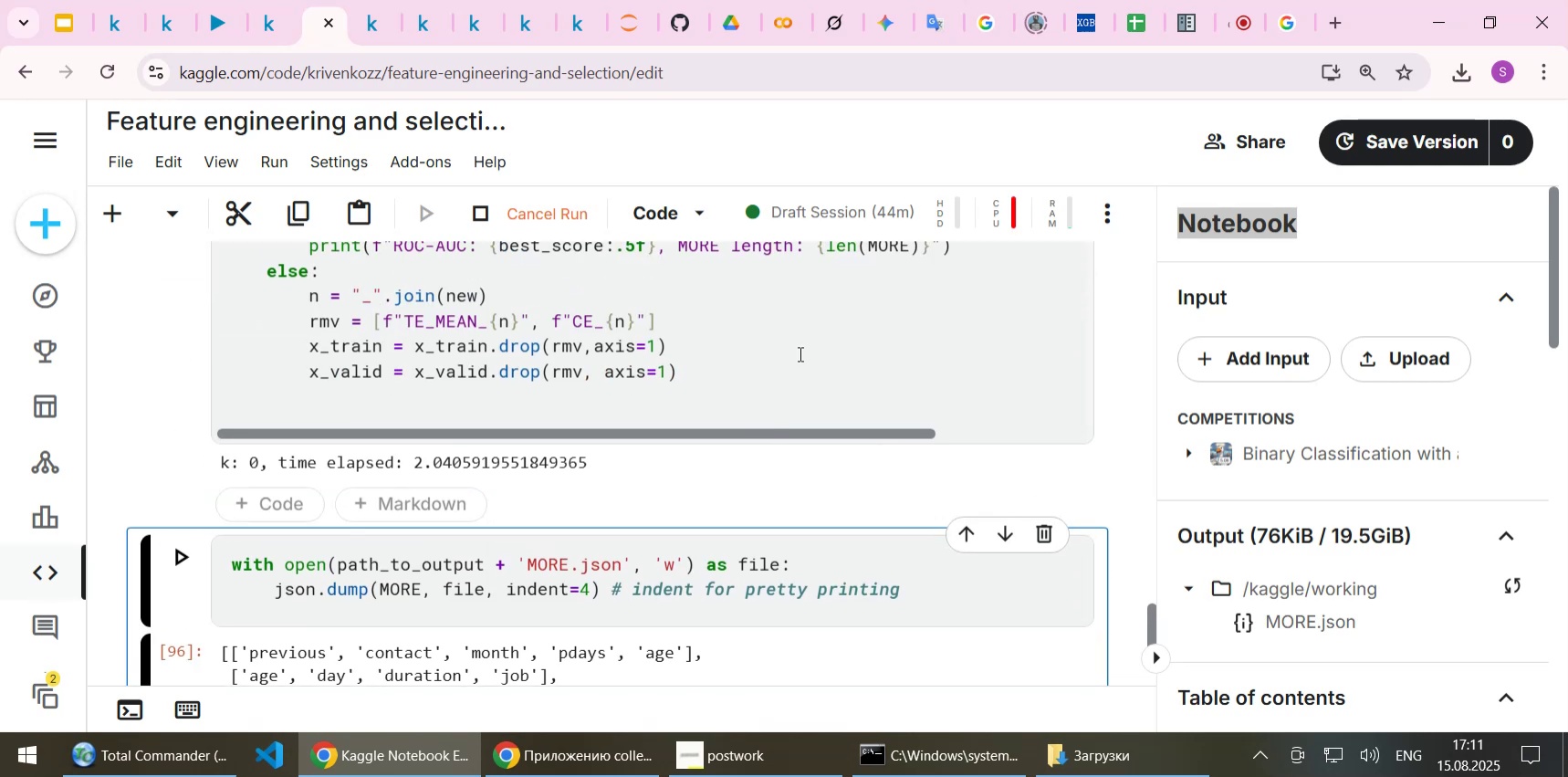 
wait(9.46)
 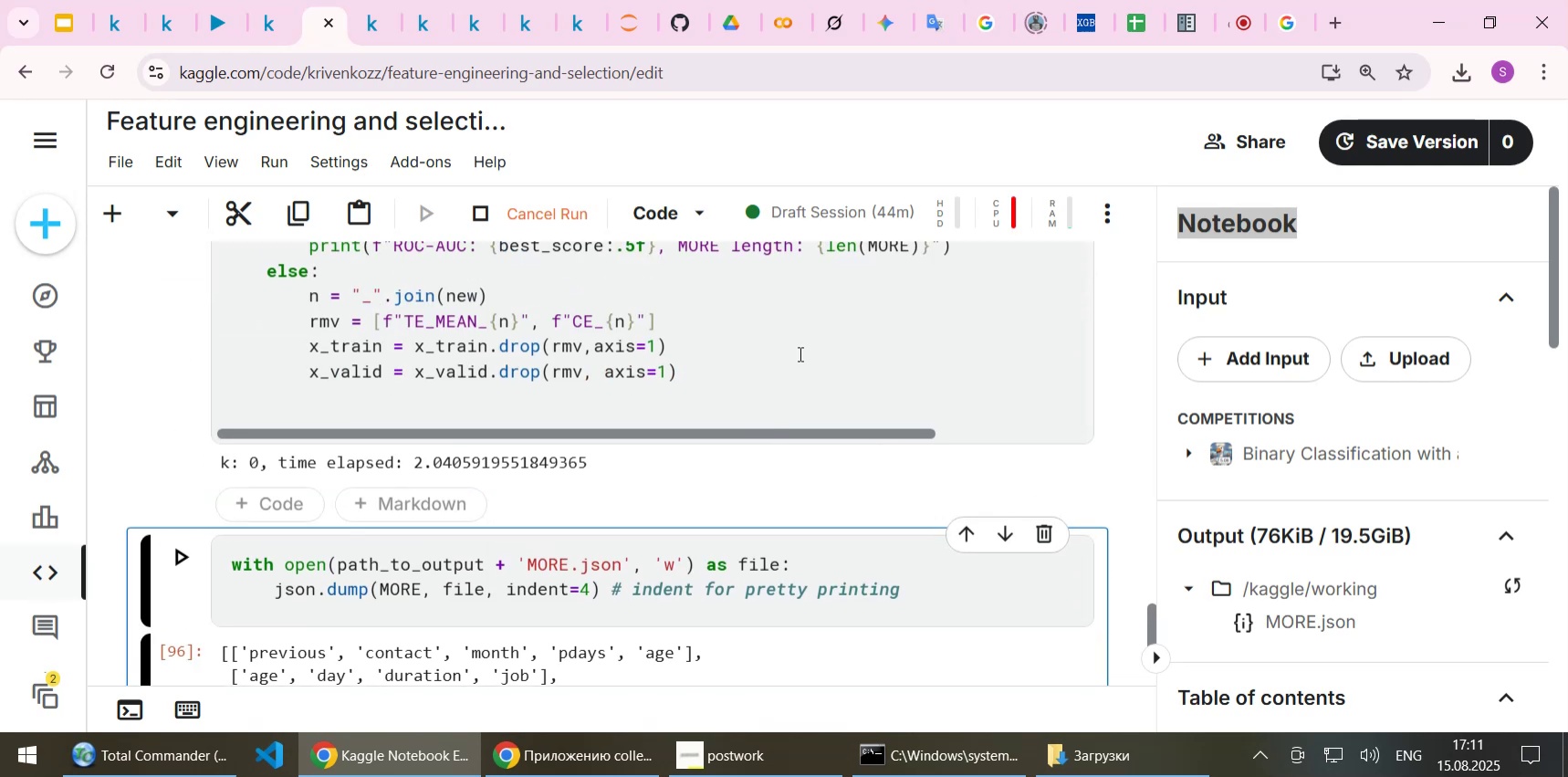 
scroll: coordinate [649, 420], scroll_direction: up, amount: 3.0
 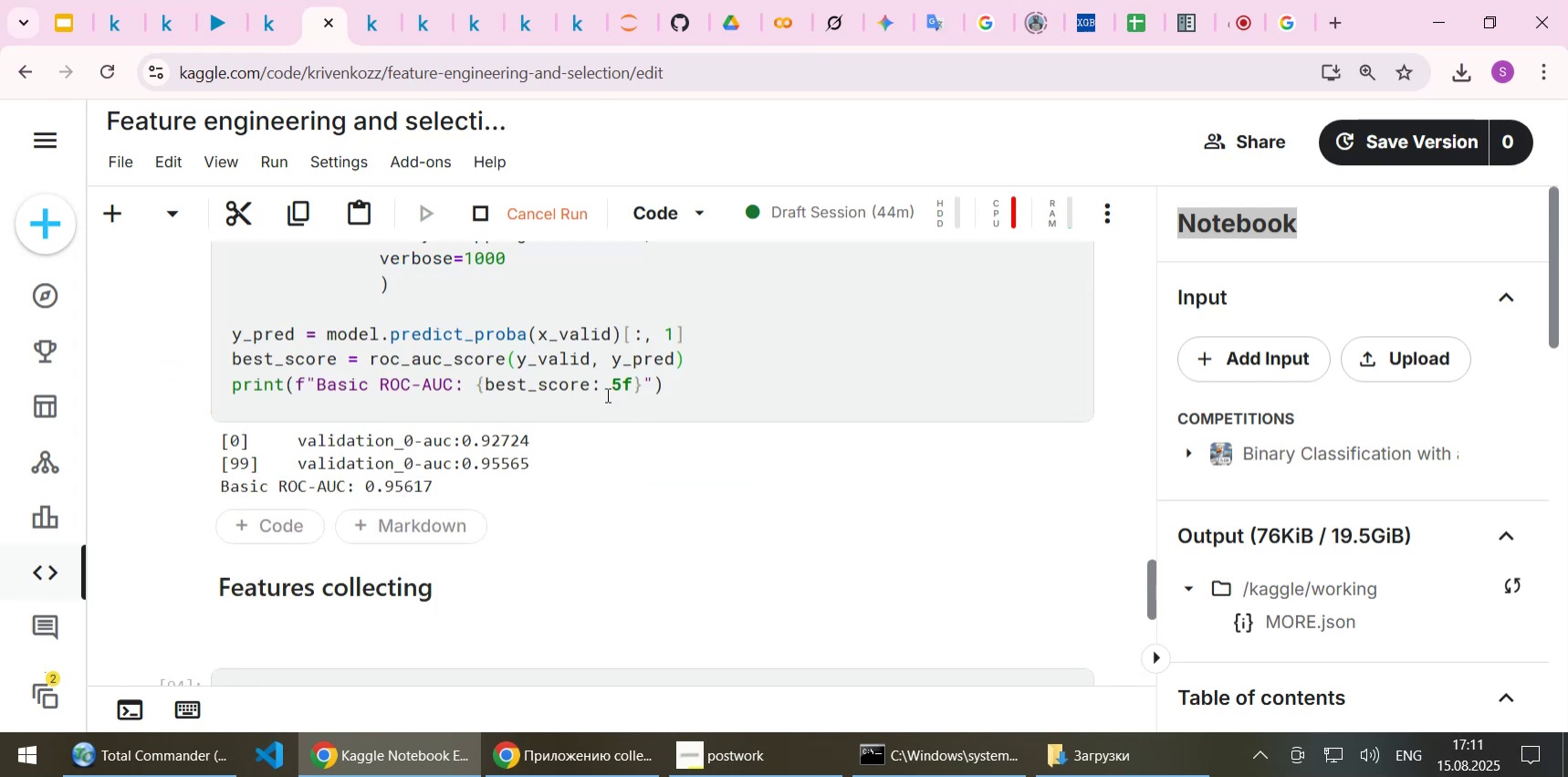 
wait(7.07)
 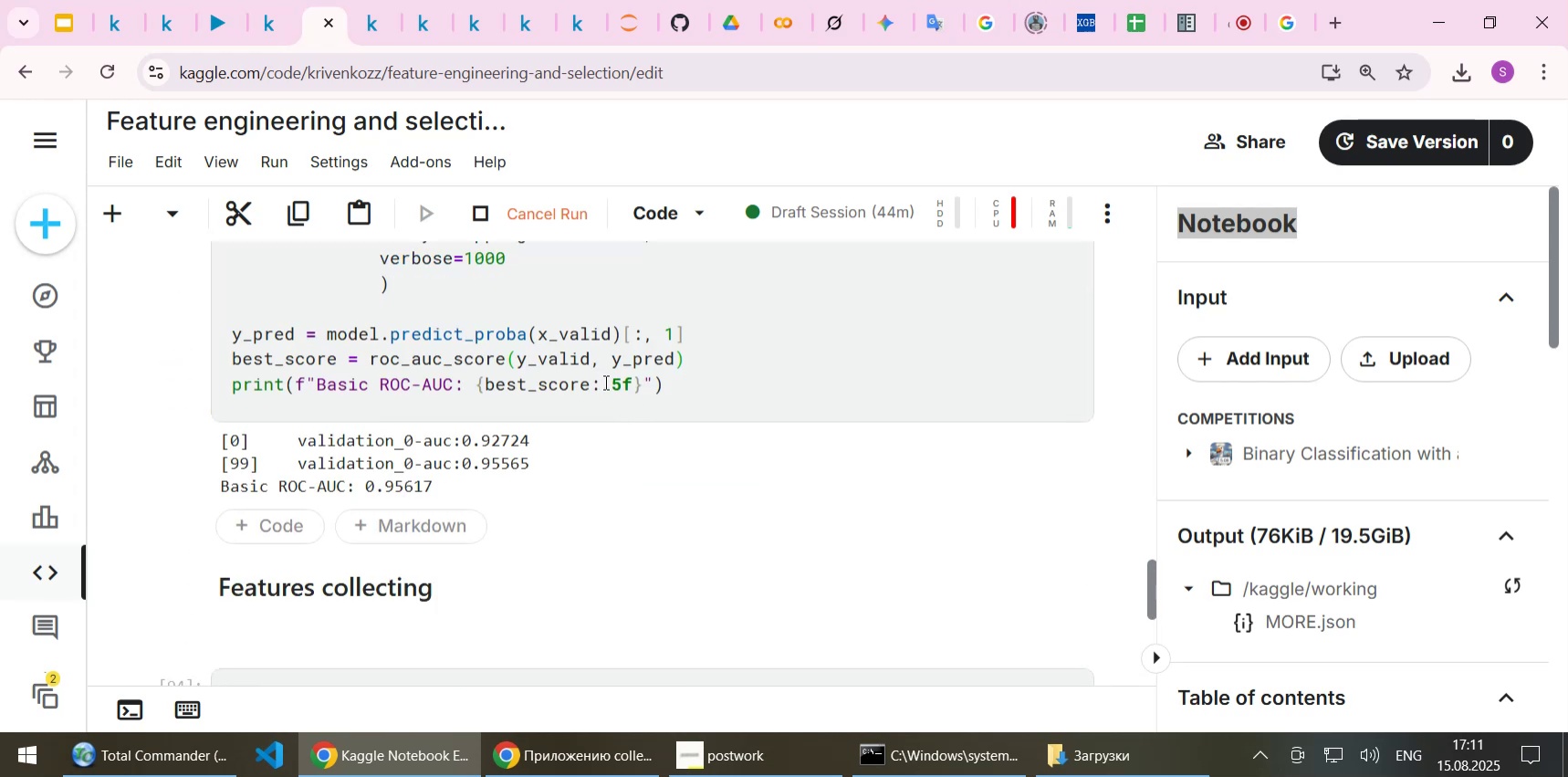 
key(Control+C)
 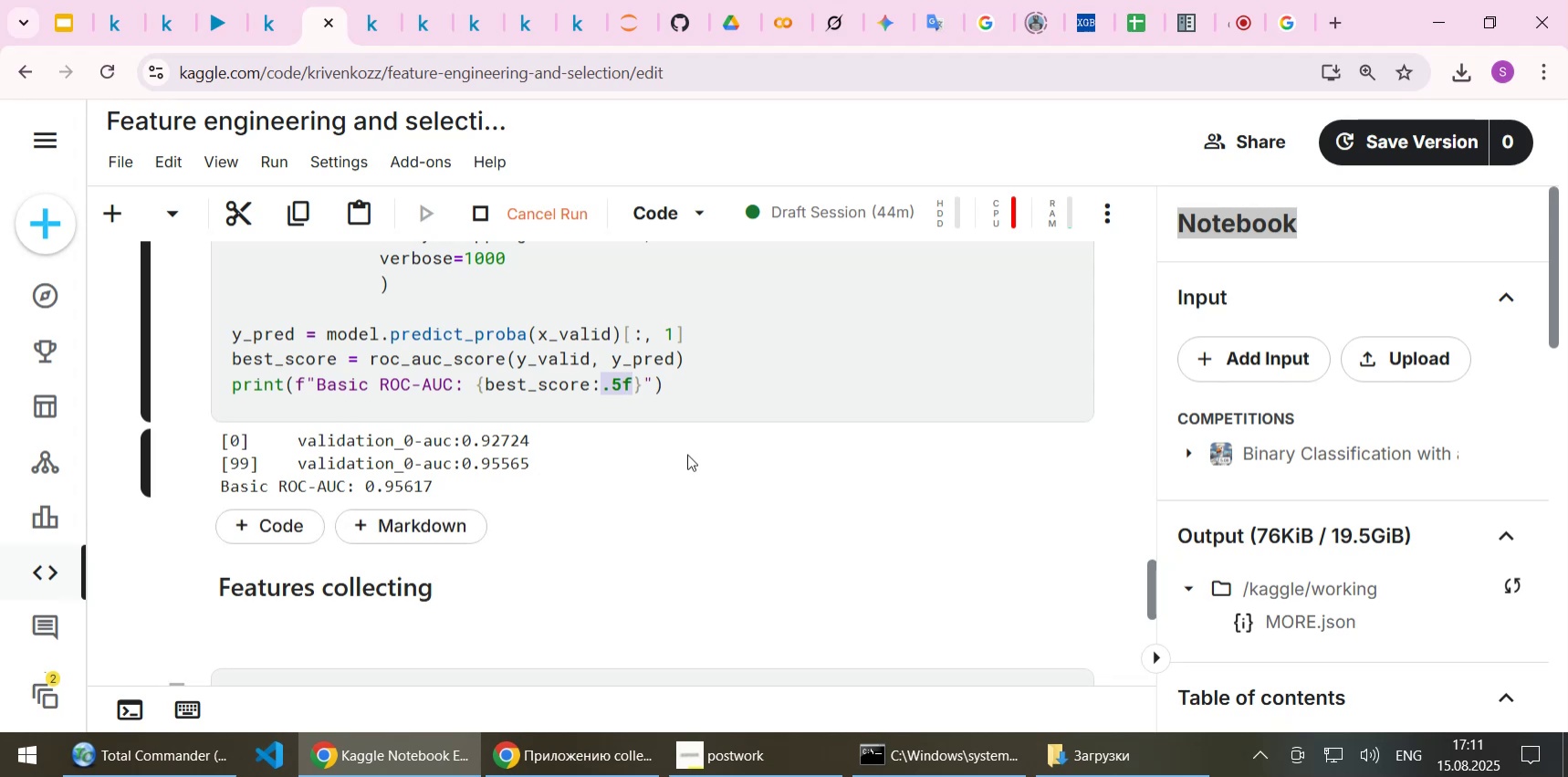 
scroll: coordinate [687, 454], scroll_direction: down, amount: 8.0
 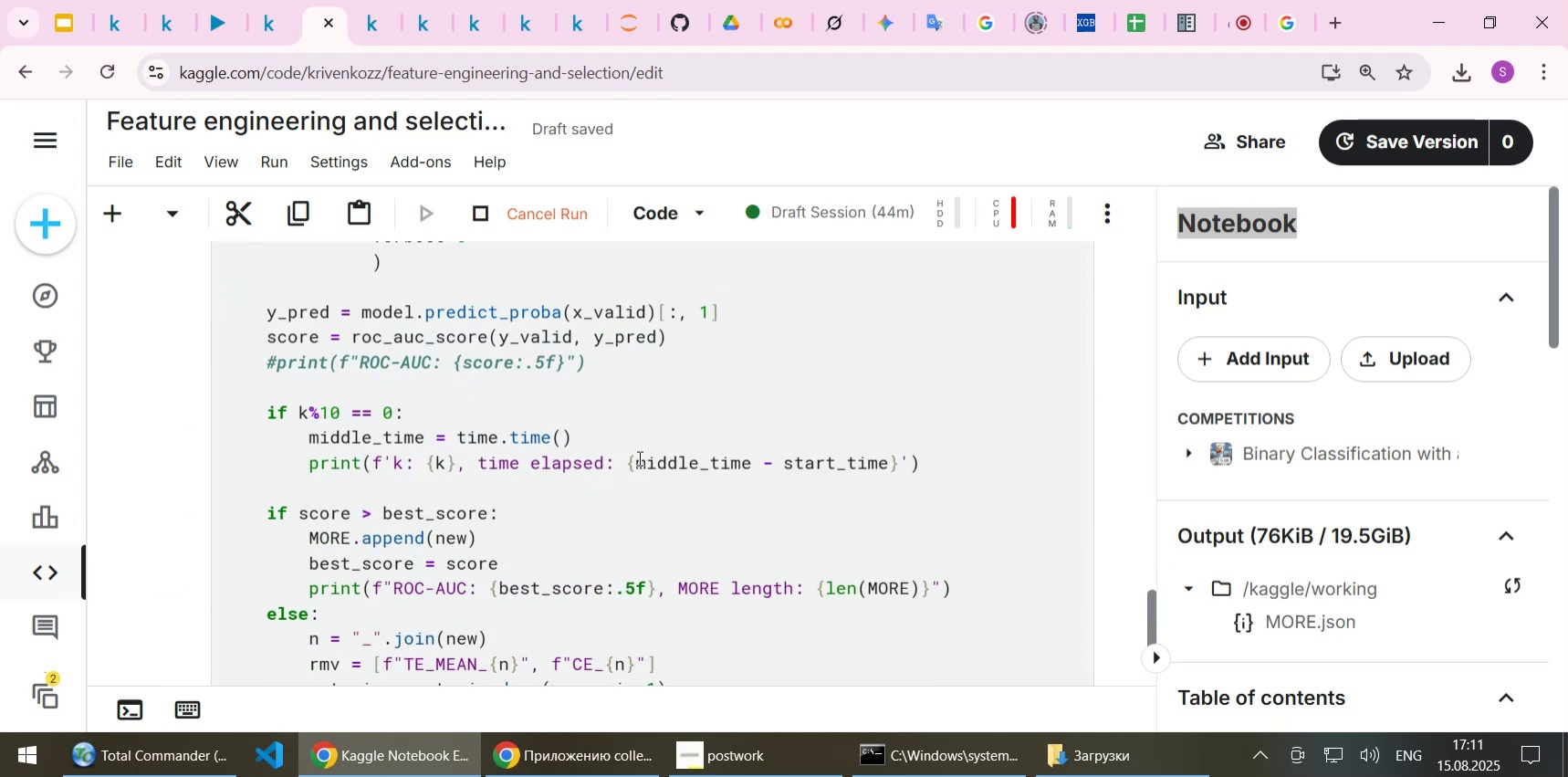 
left_click([638, 457])
 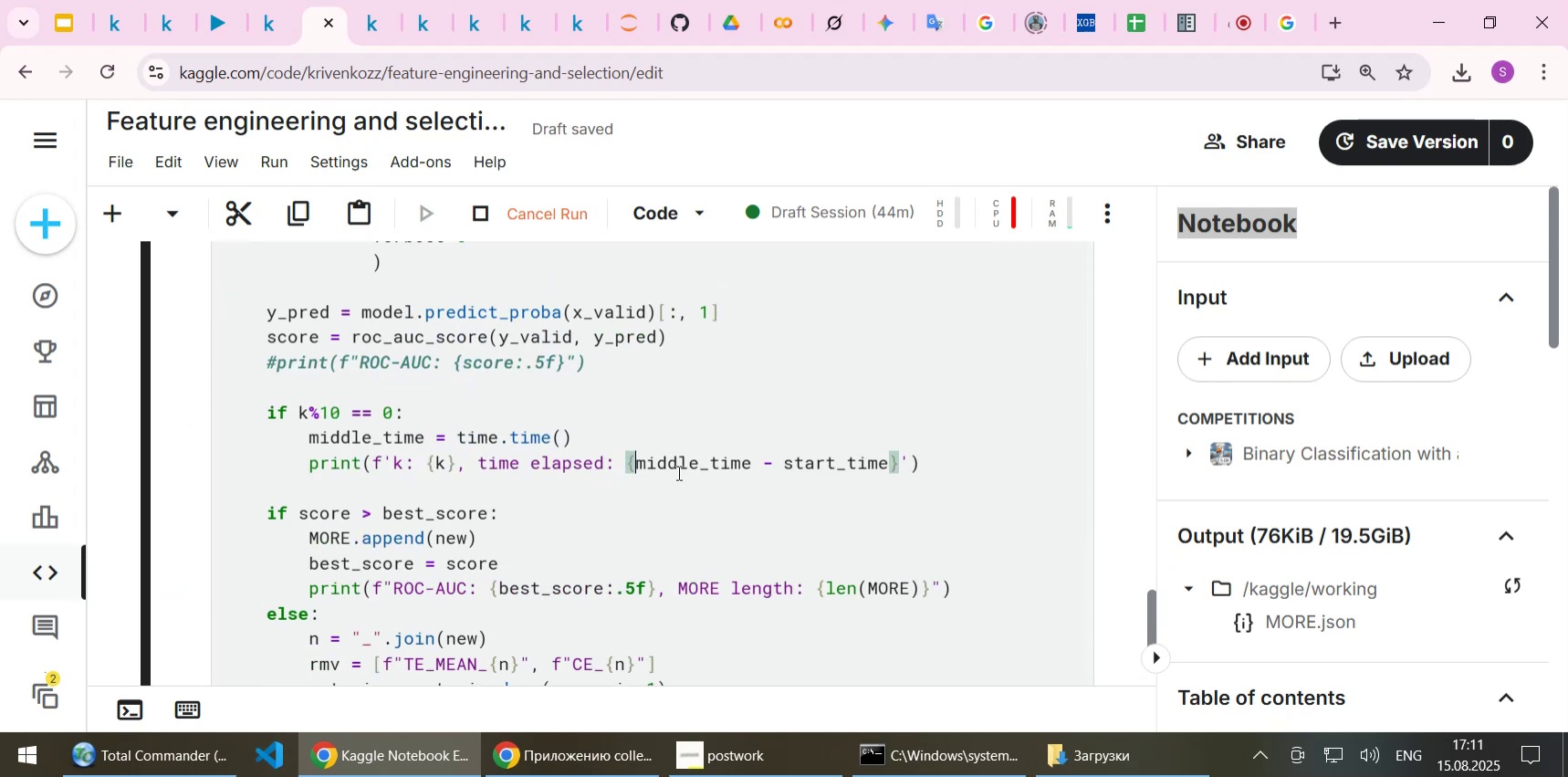 
key(Shift+9)
 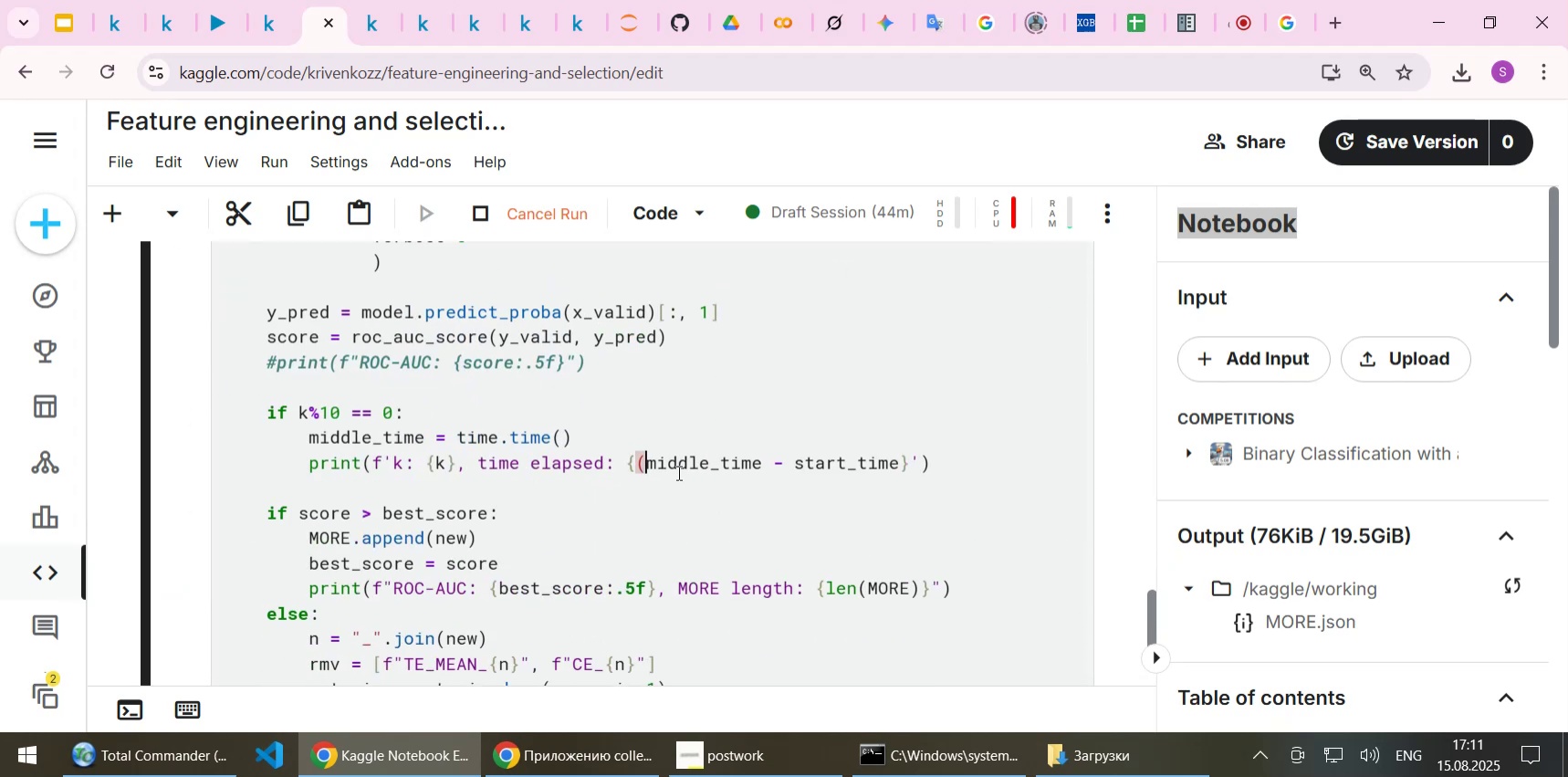 
key(End)
 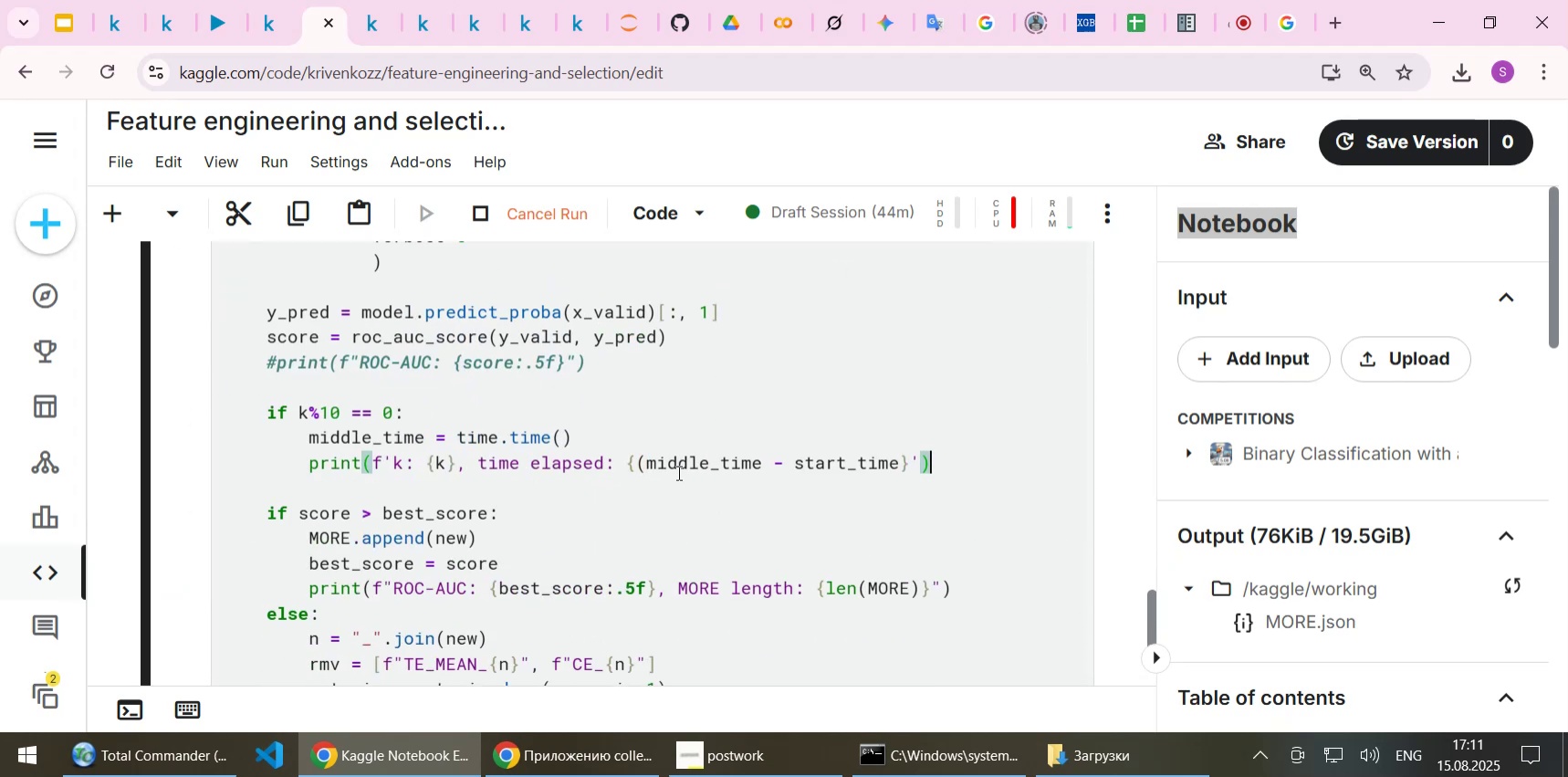 
key(ArrowLeft)
 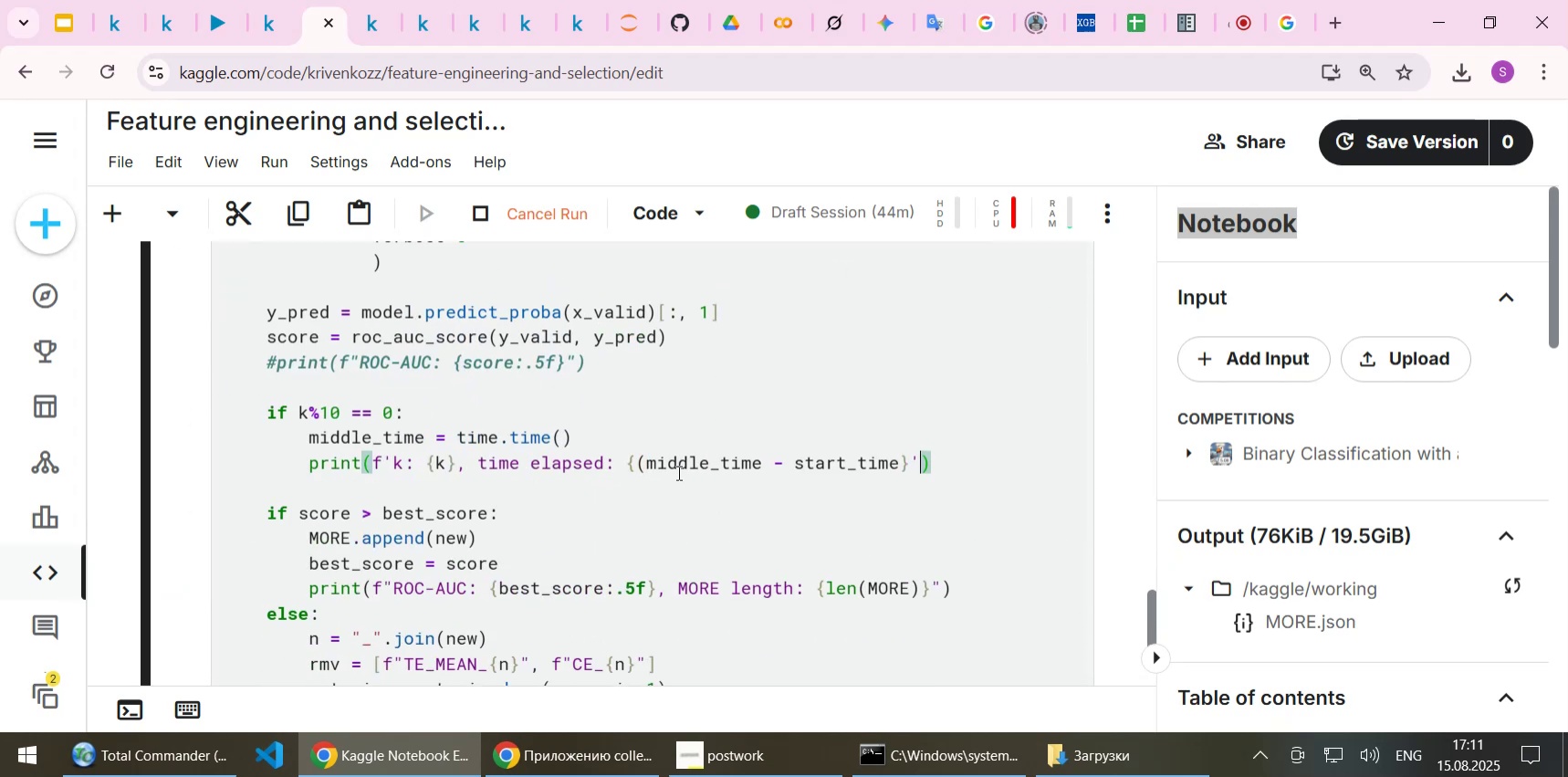 
key(ArrowLeft)
 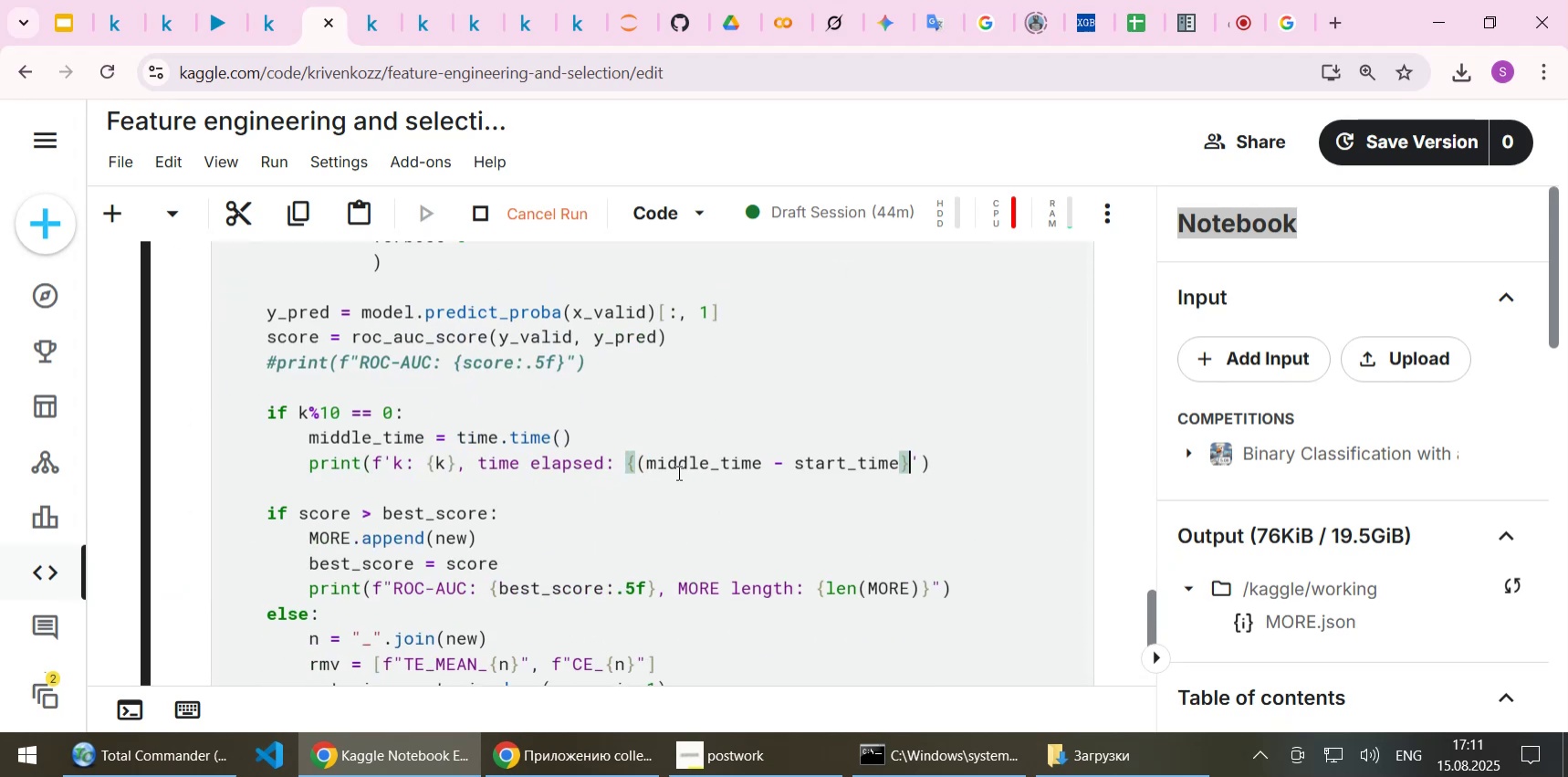 
key(ArrowLeft)
 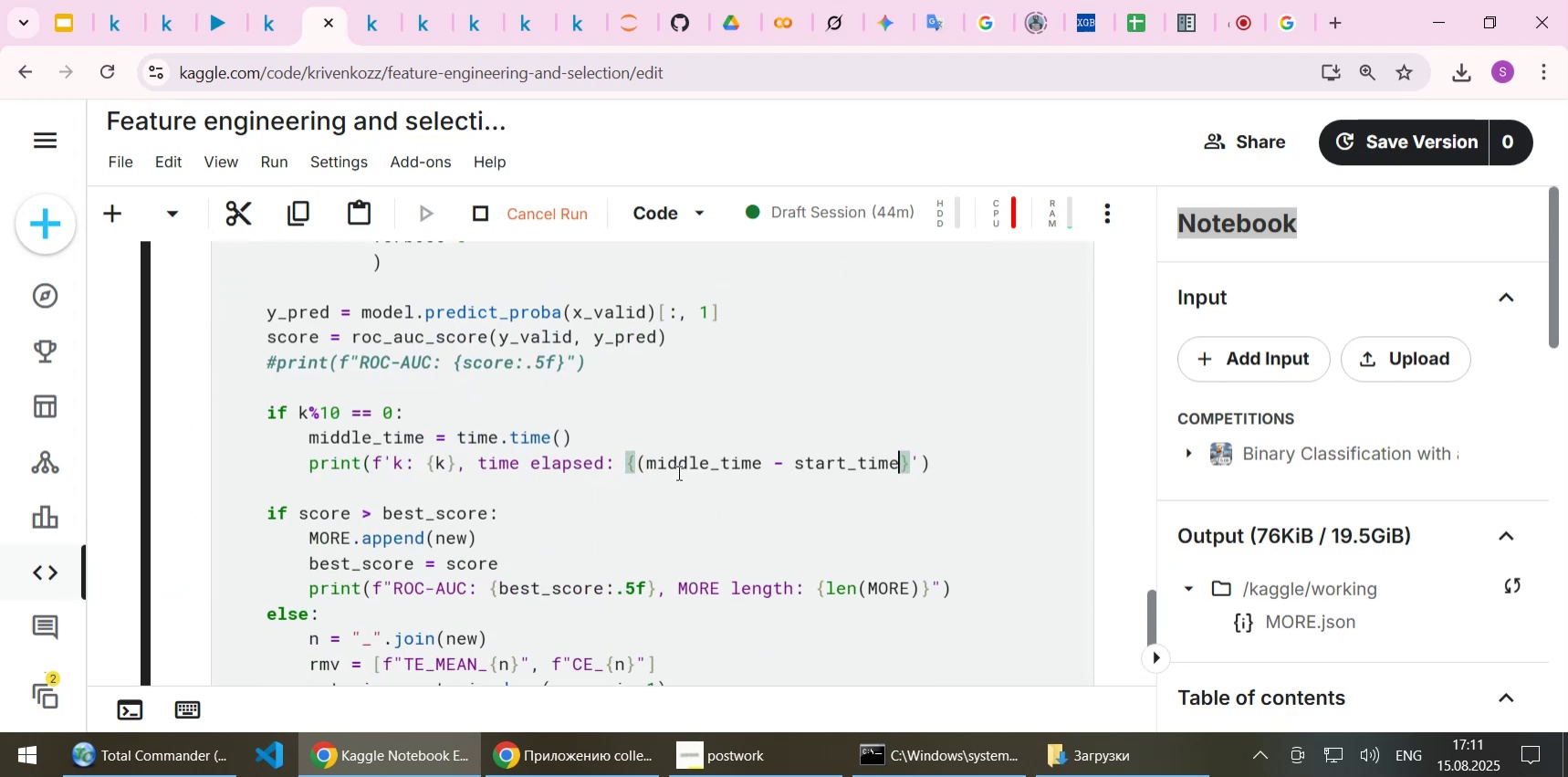 
key(Shift+0)
 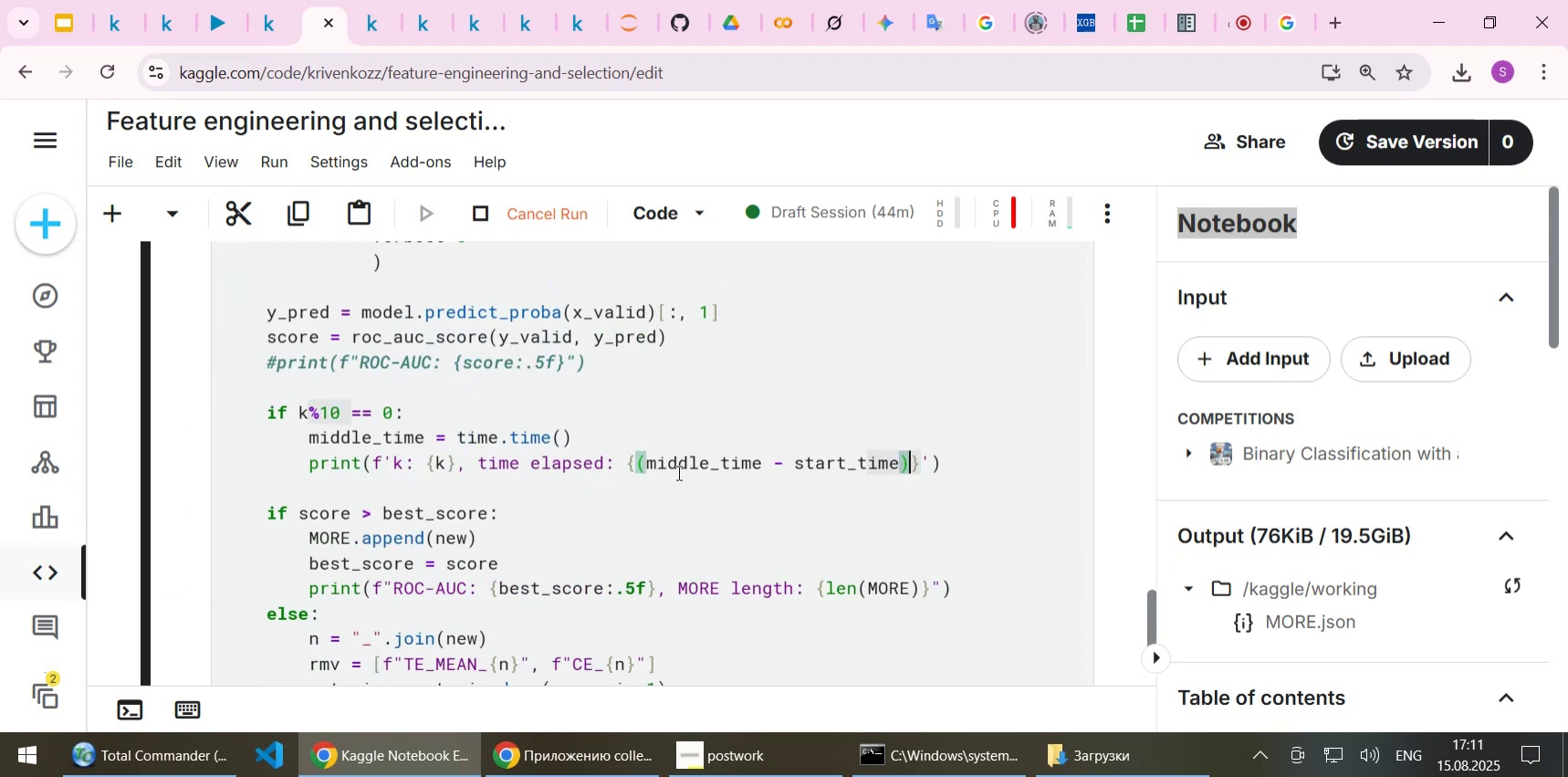 
key(Control+ControlLeft)
 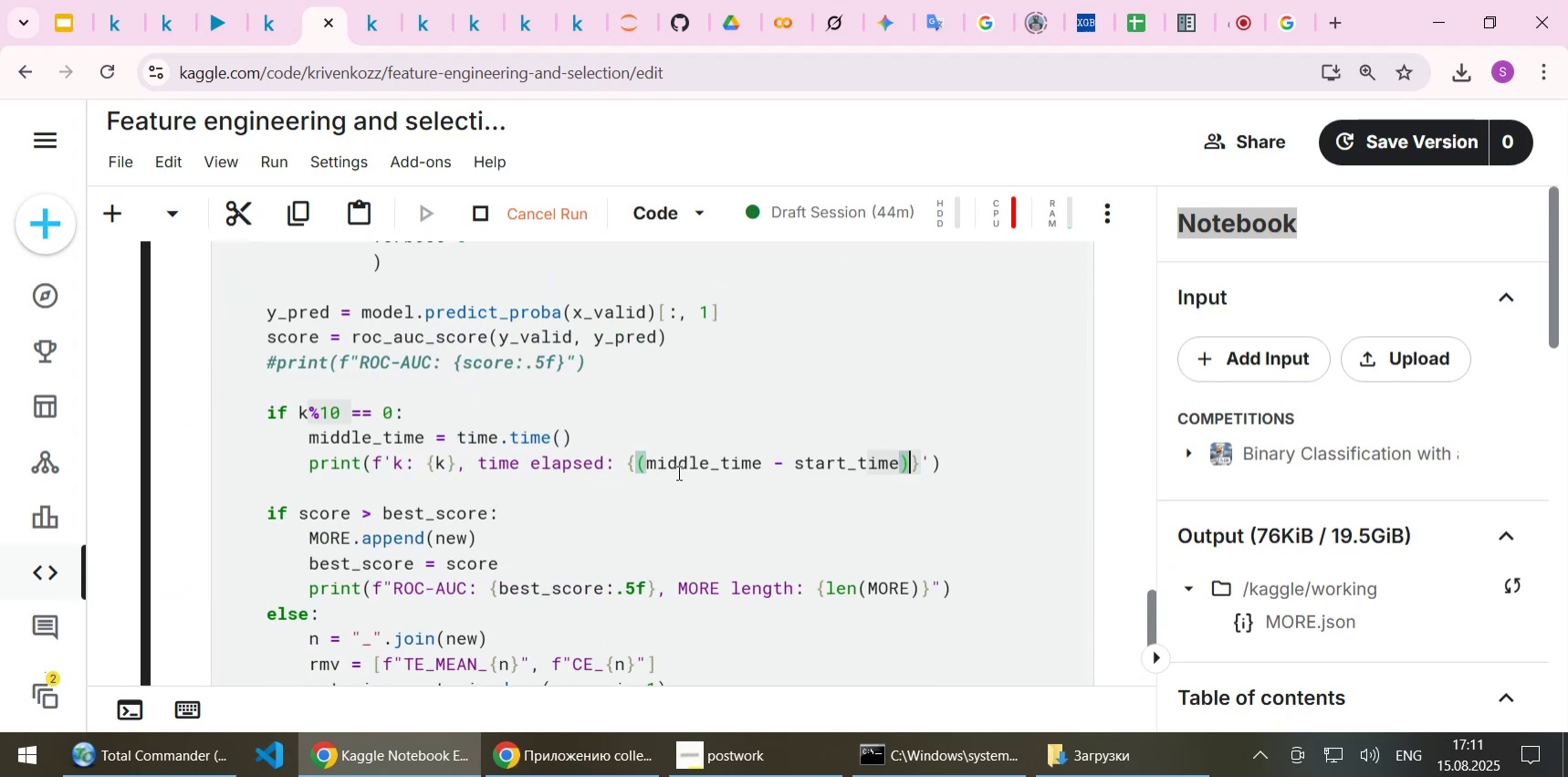 
key(Control+V)
 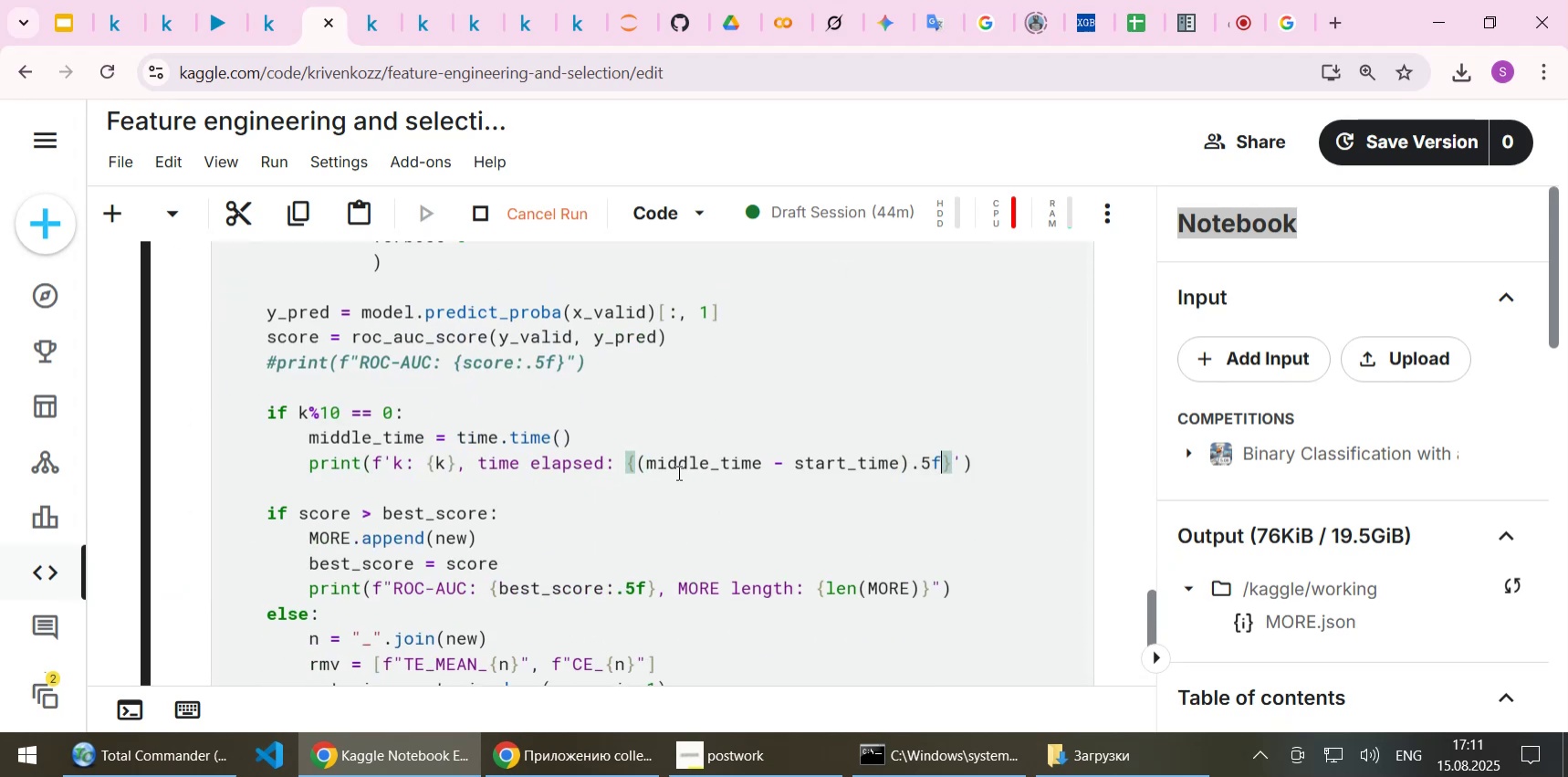 
key(ArrowLeft)
 